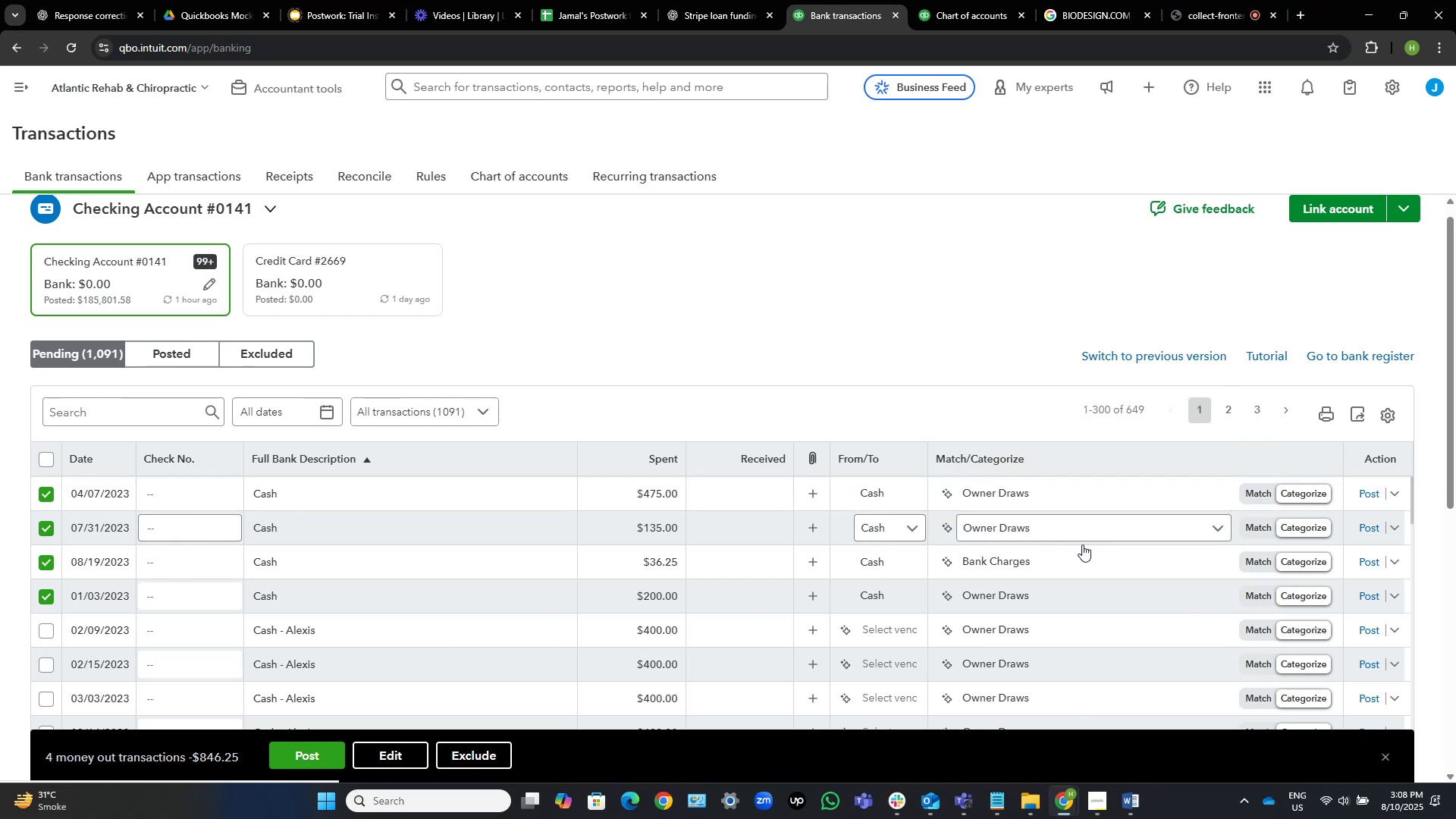 
left_click([1053, 561])
 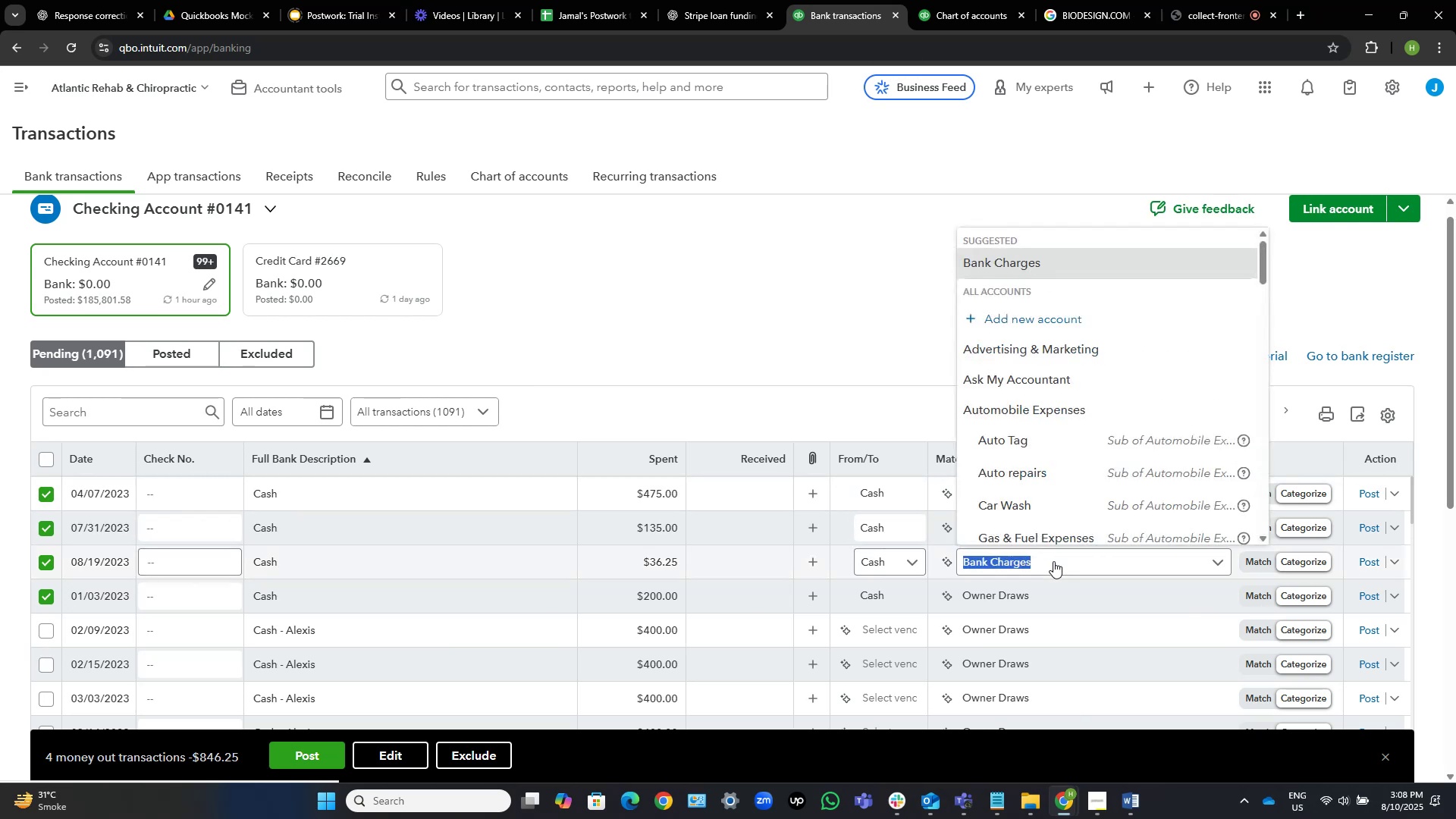 
type(owner)
 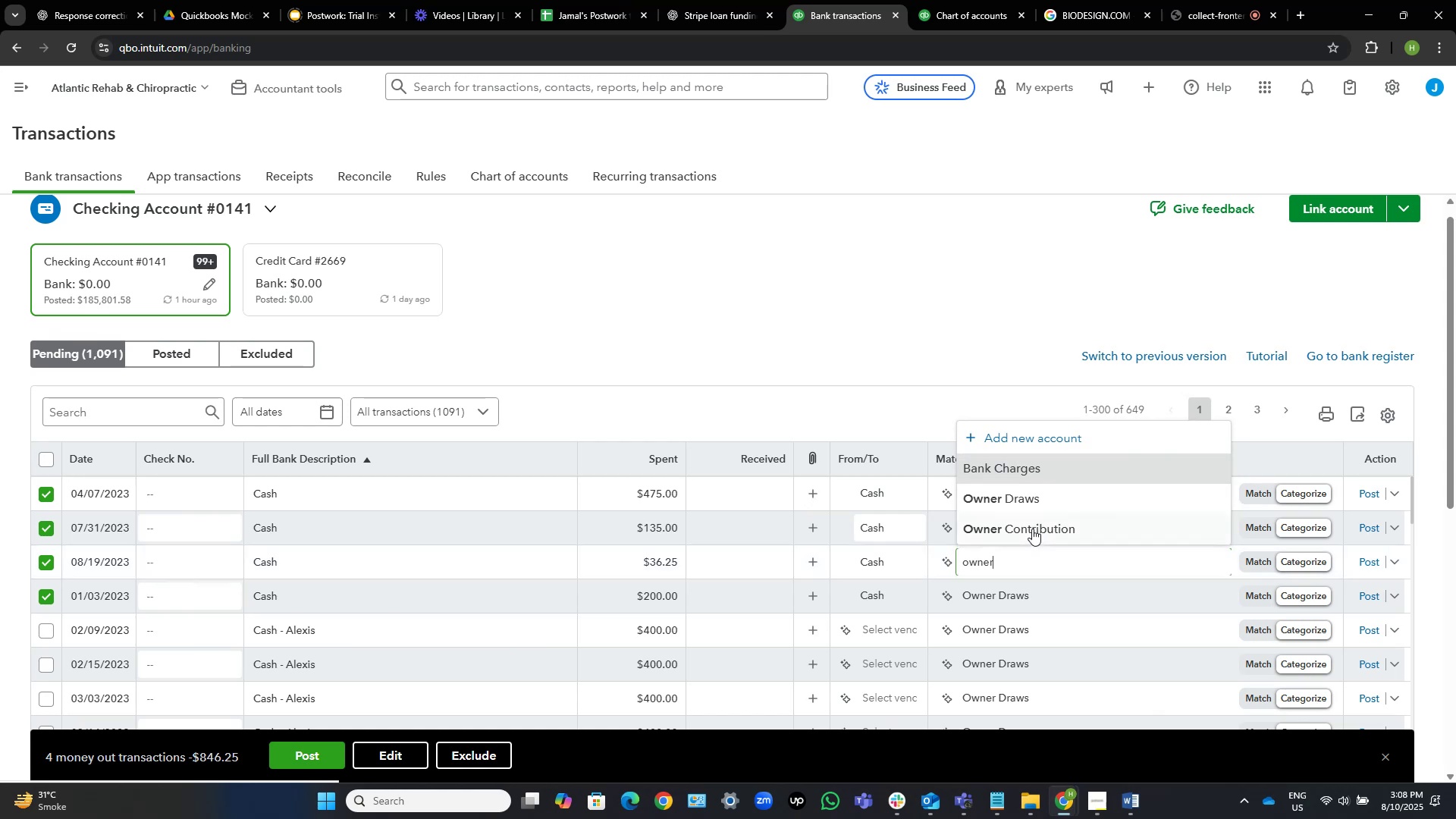 
left_click([1049, 504])
 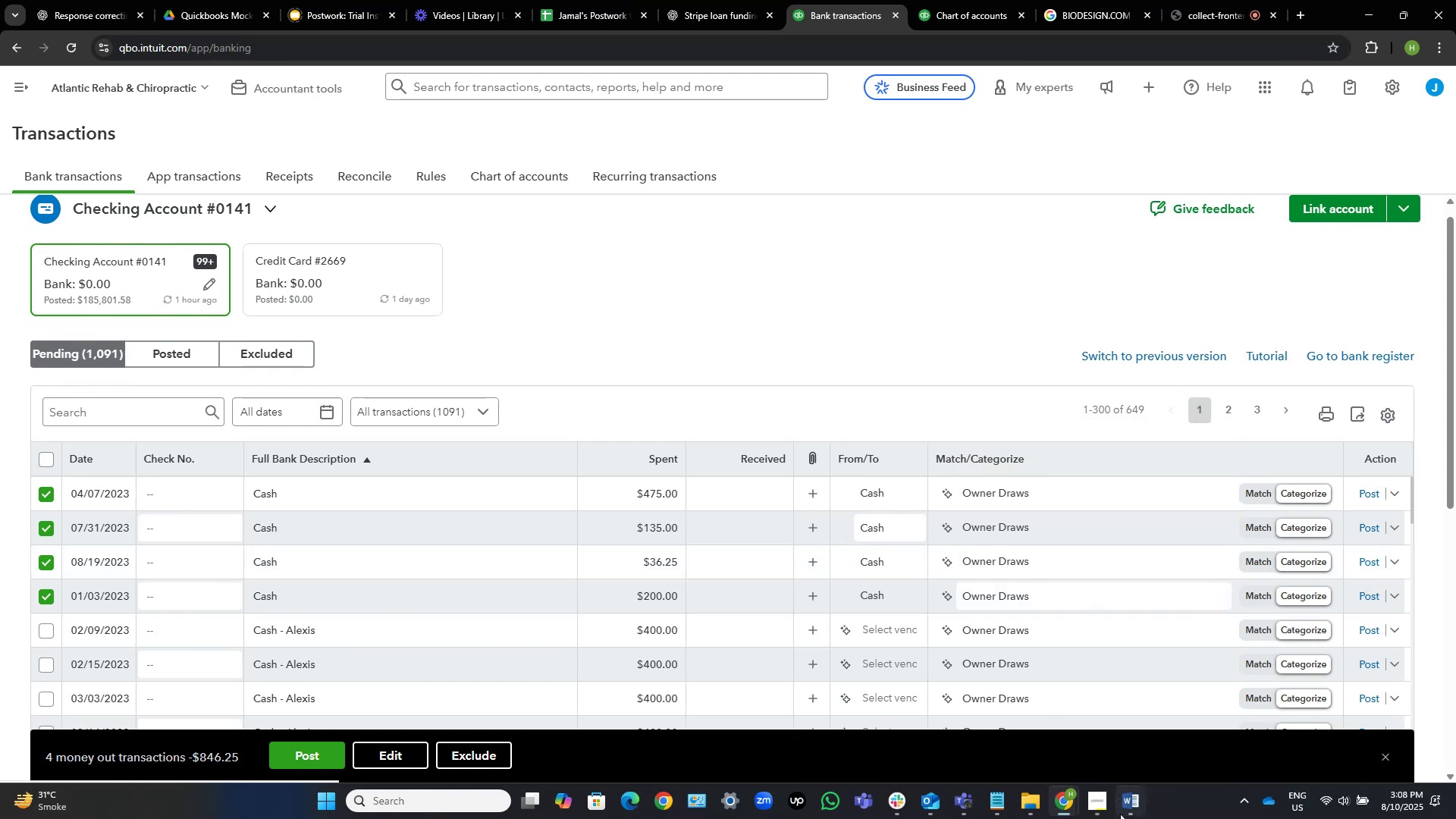 
left_click([1139, 809])
 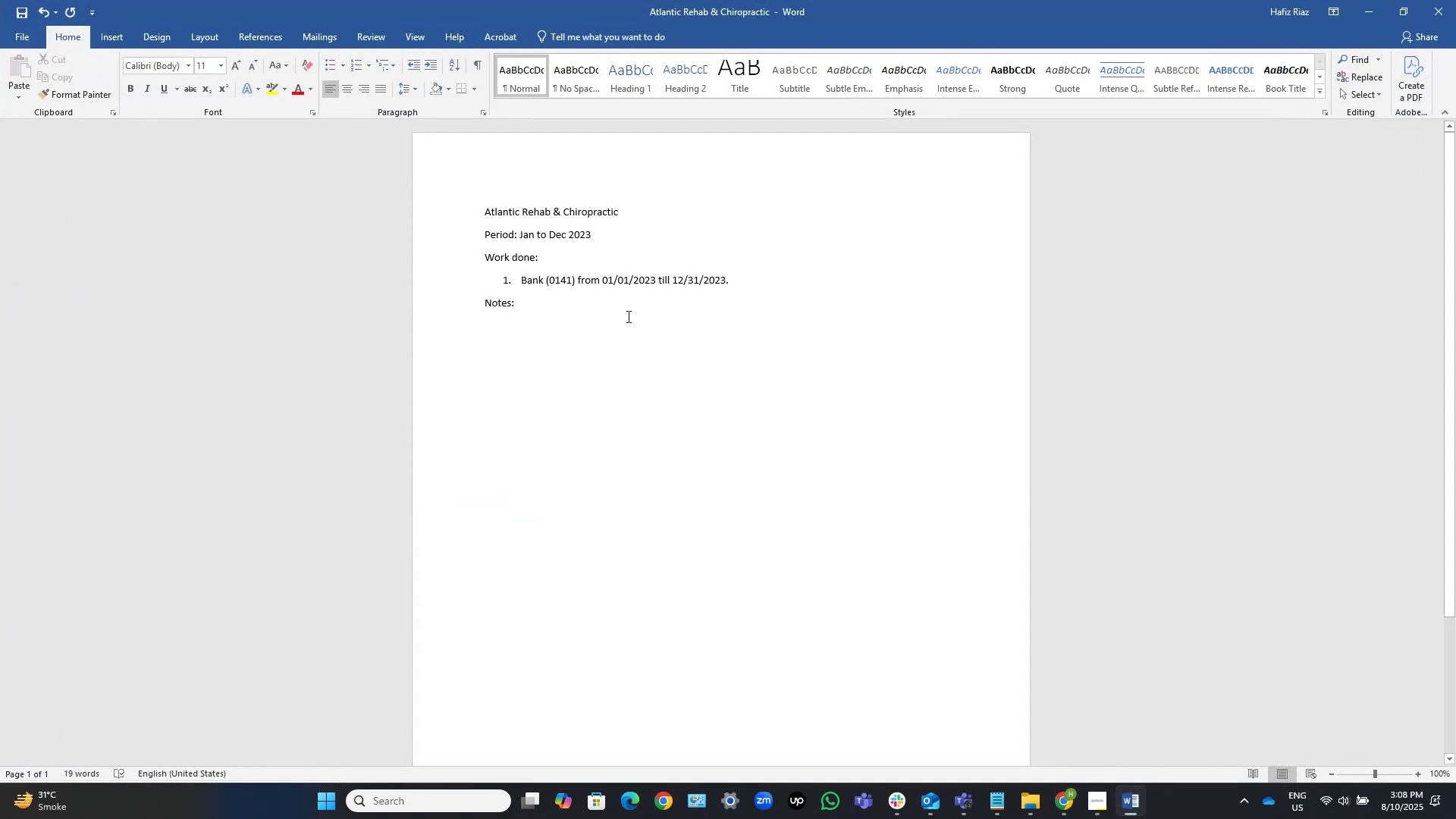 
key(ArrowUp)
 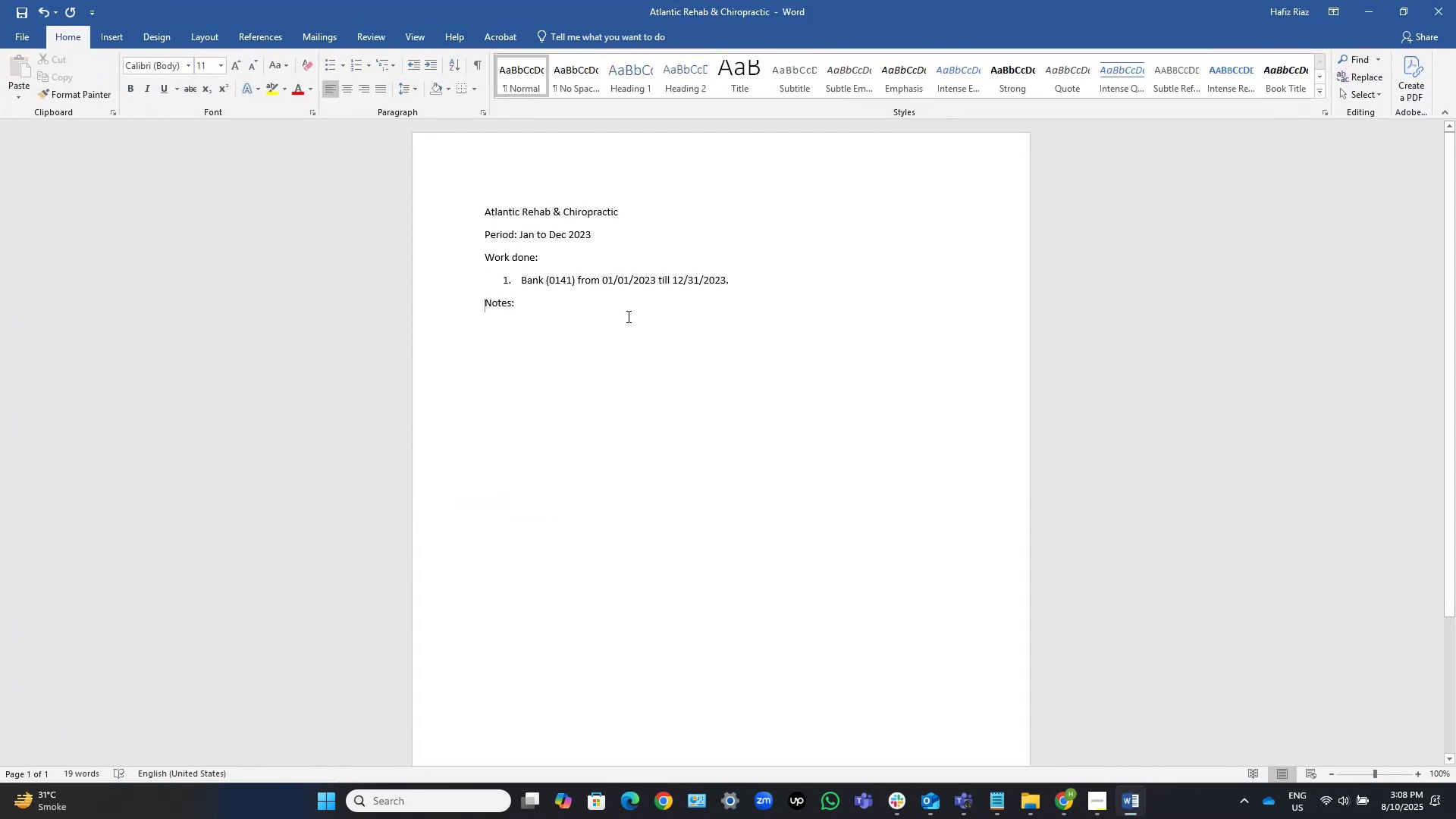 
key(ArrowUp)
 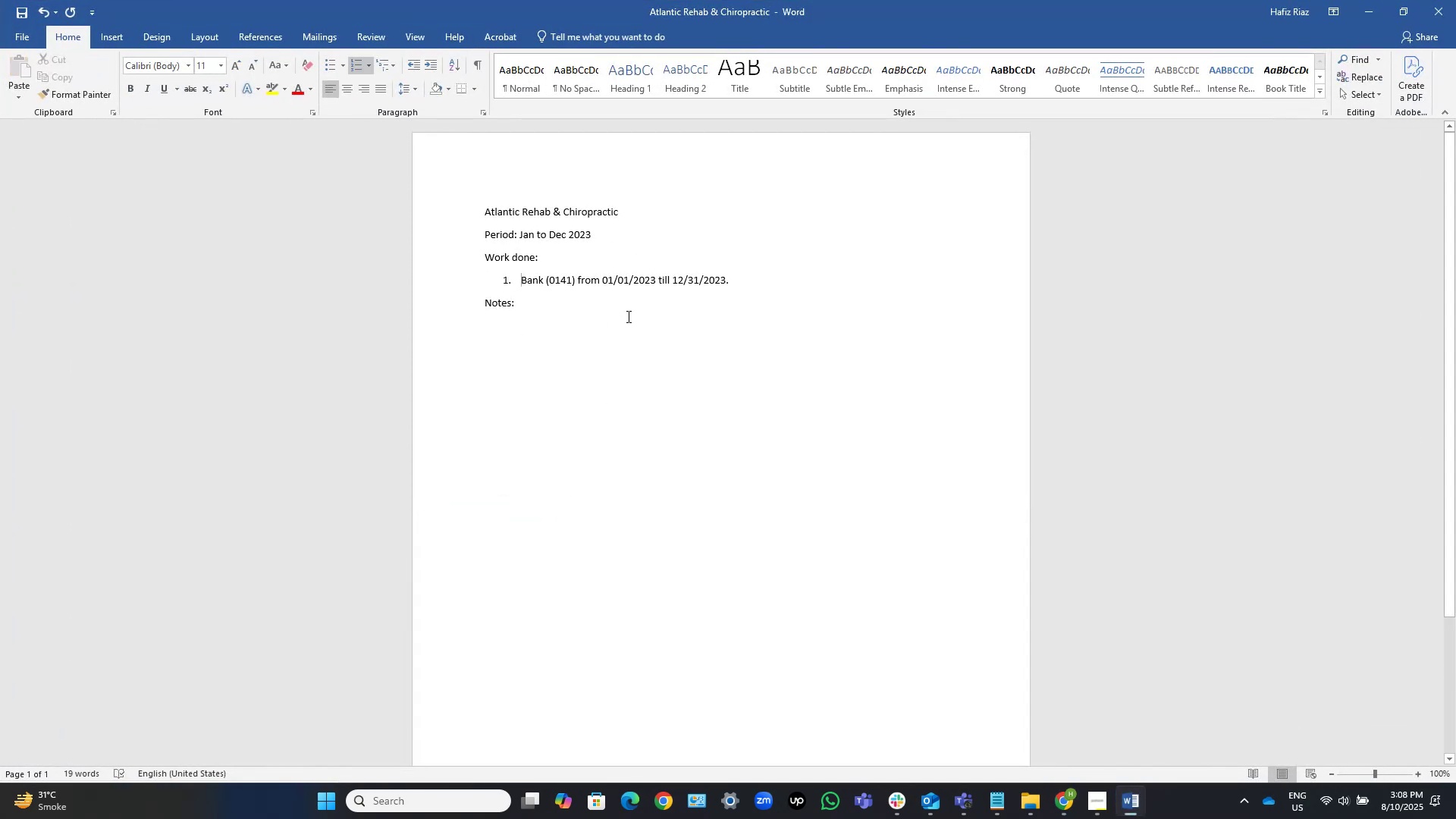 
type([End])
key(NumpadEnter)
type(Poting, lassifiction)
 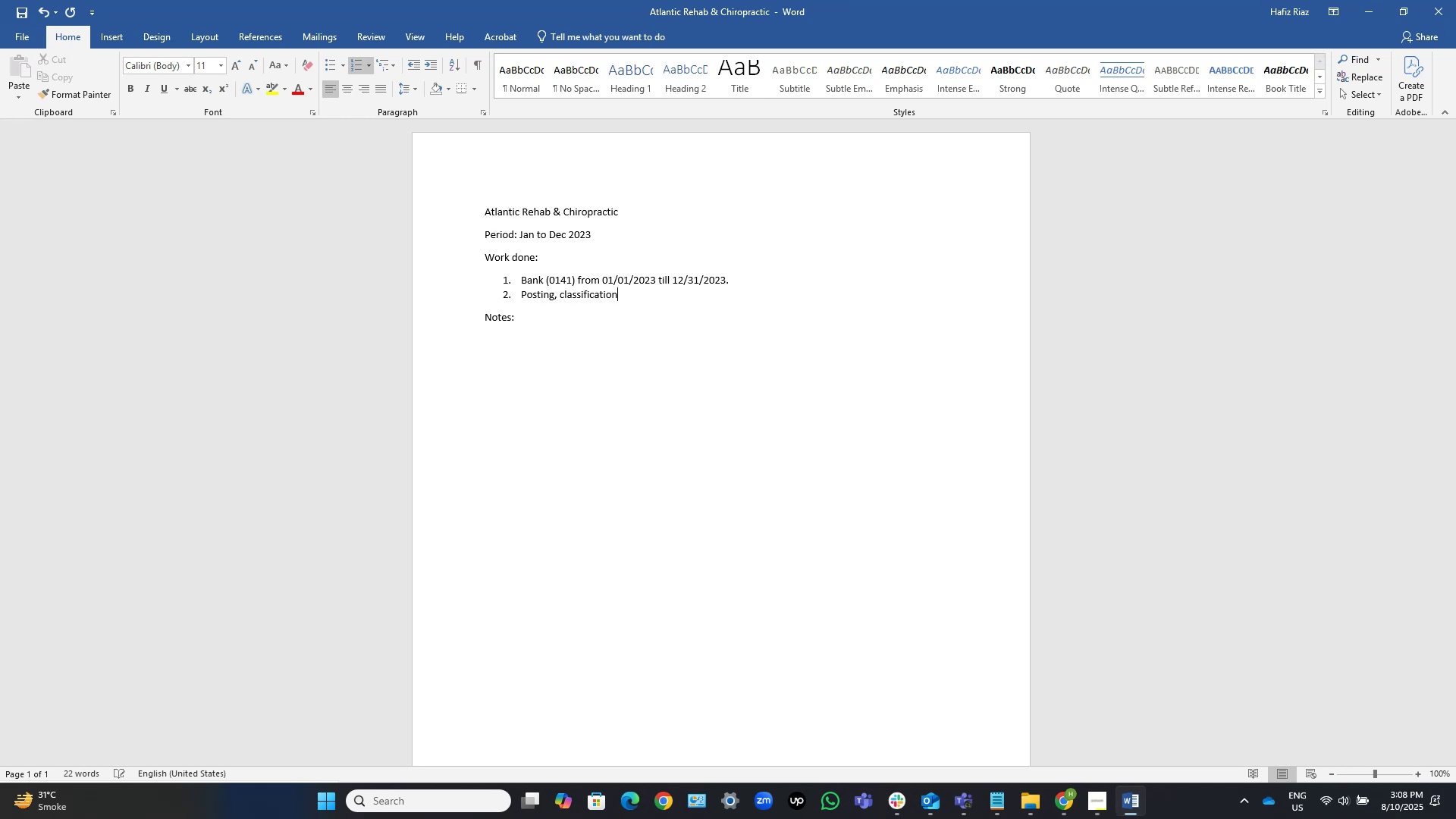 
key(ArrowDown)
 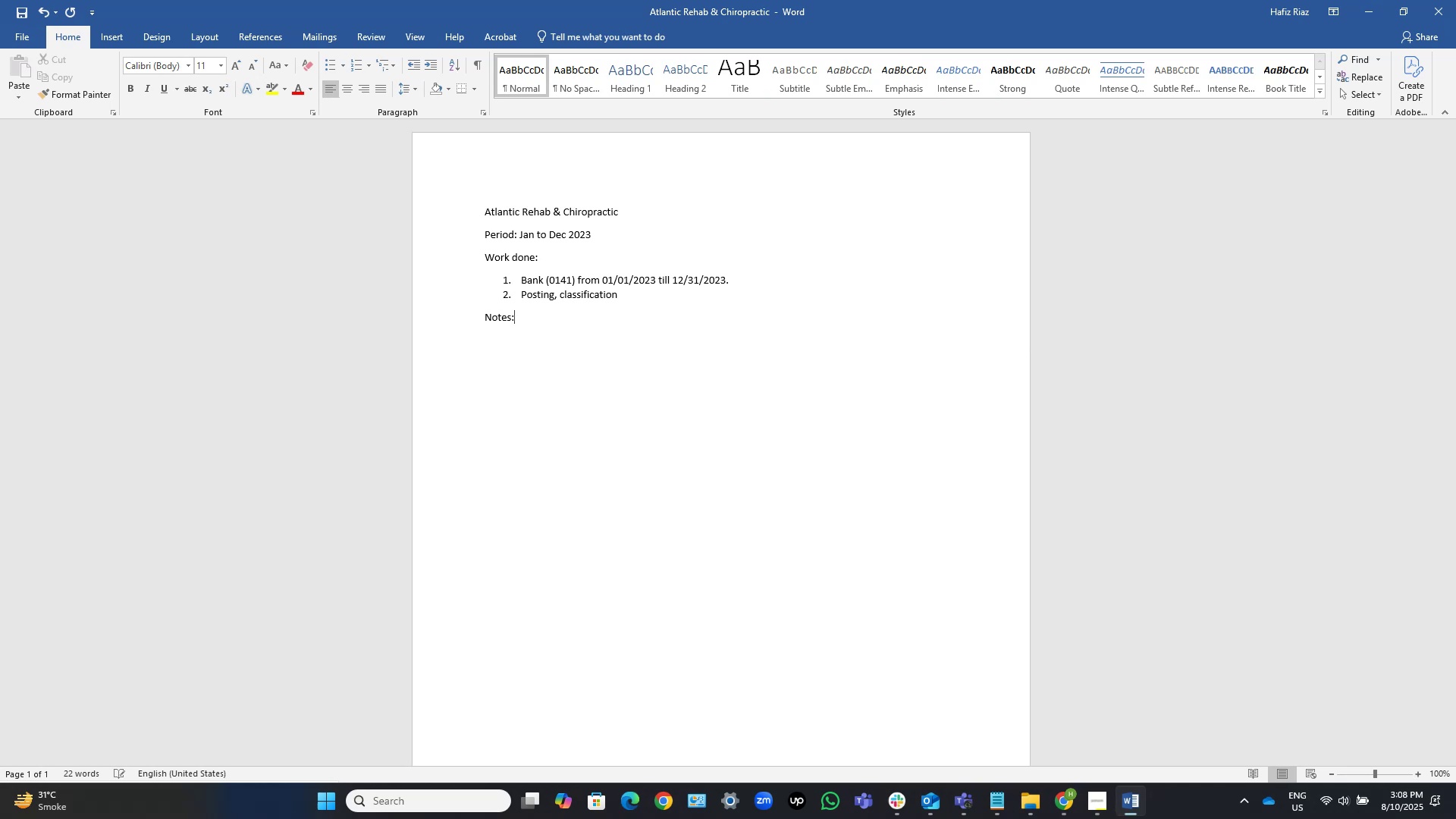 
key(NumpadEnter)
 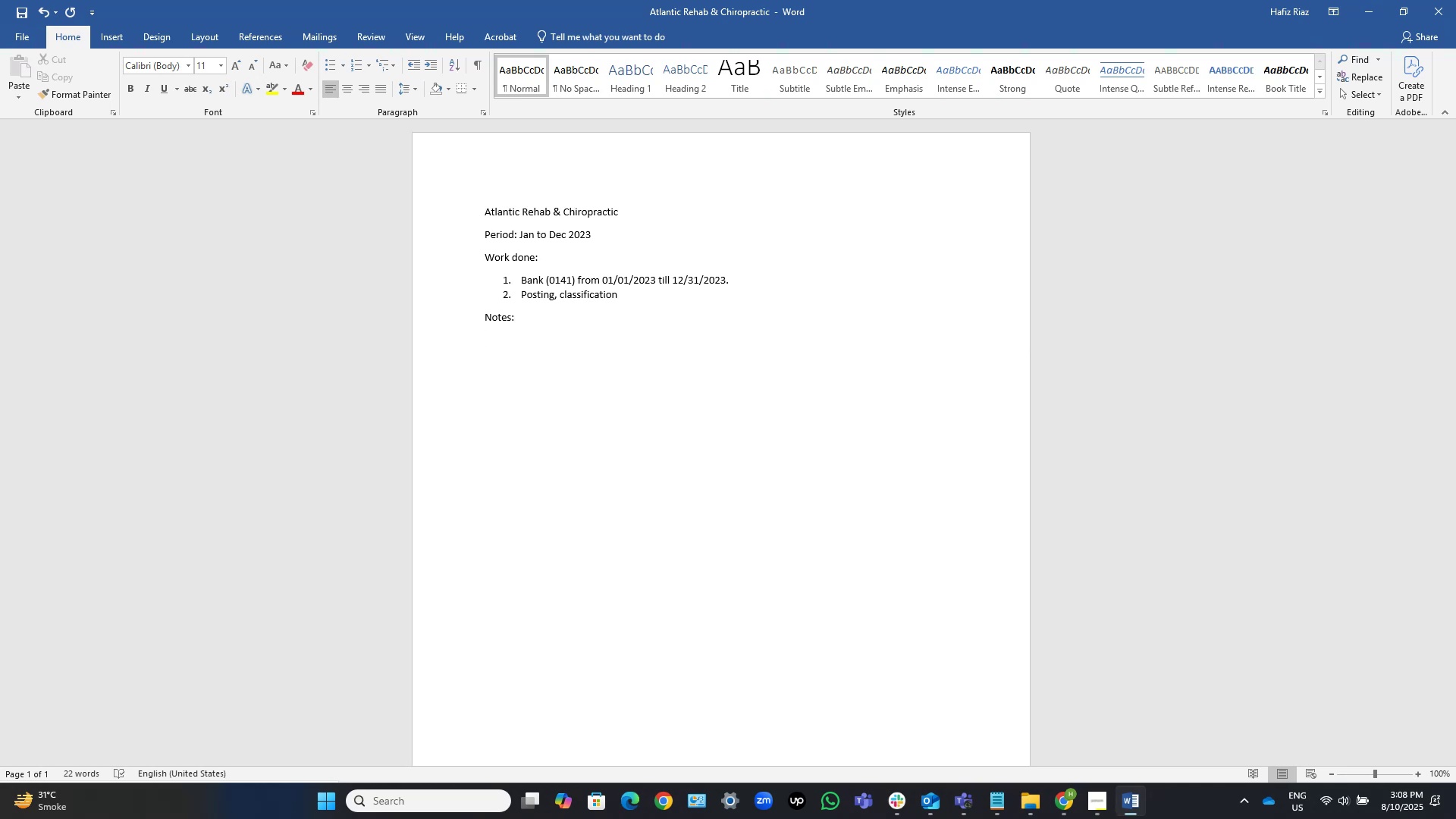 
hold_key(key=ShiftLeft, duration=1.52)
 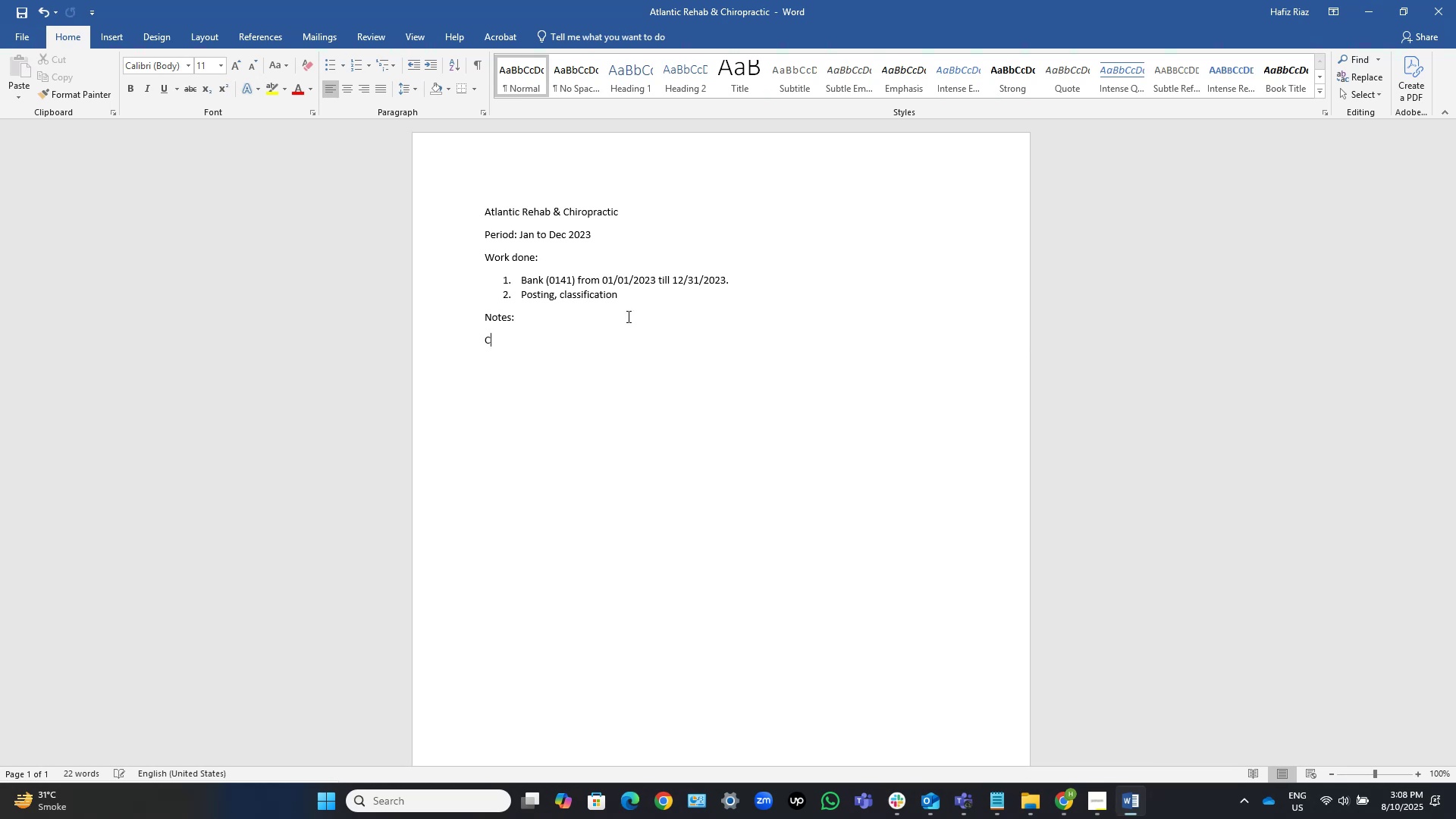 
type(Cash payments, )
 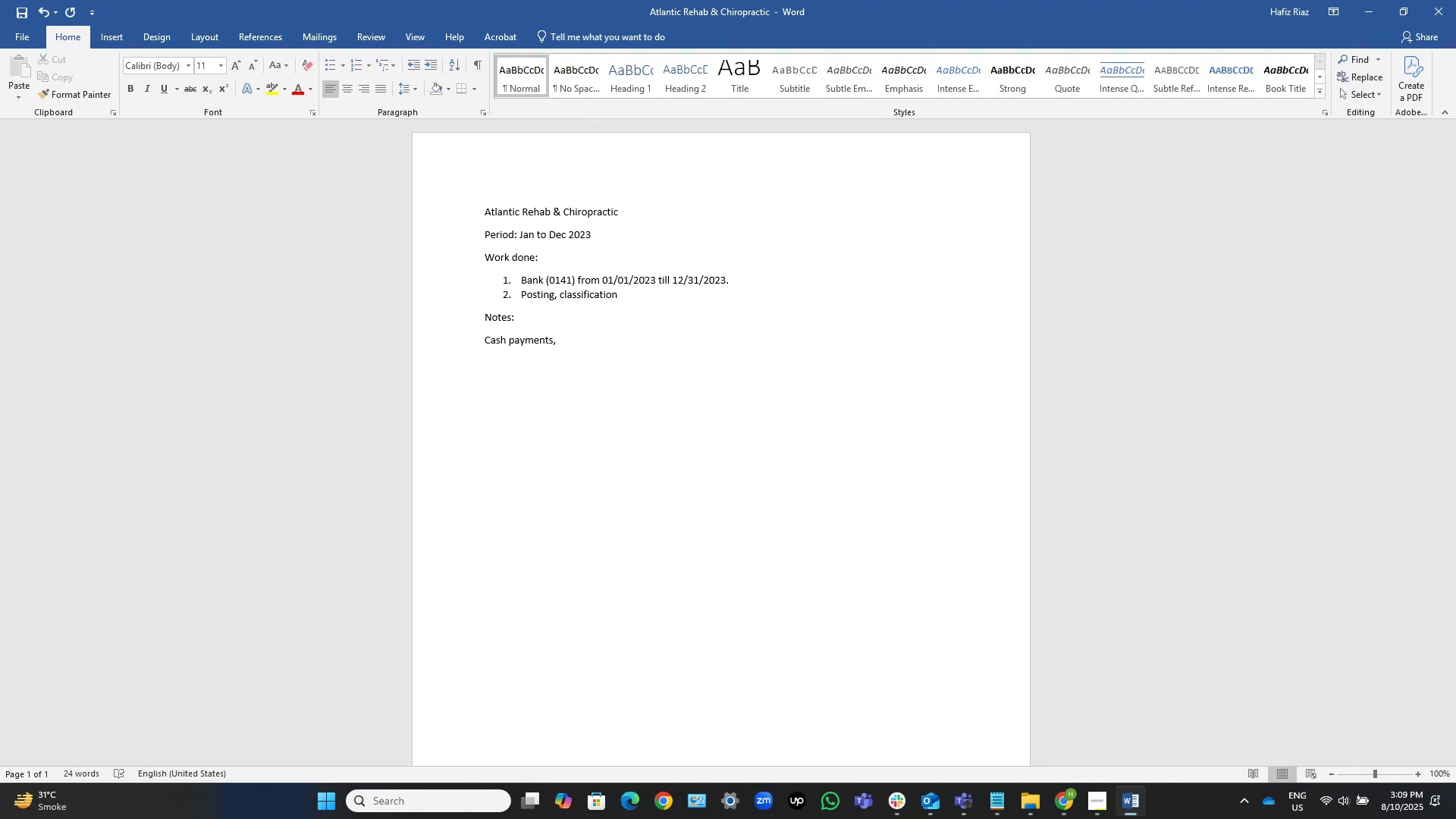 
wait(12.84)
 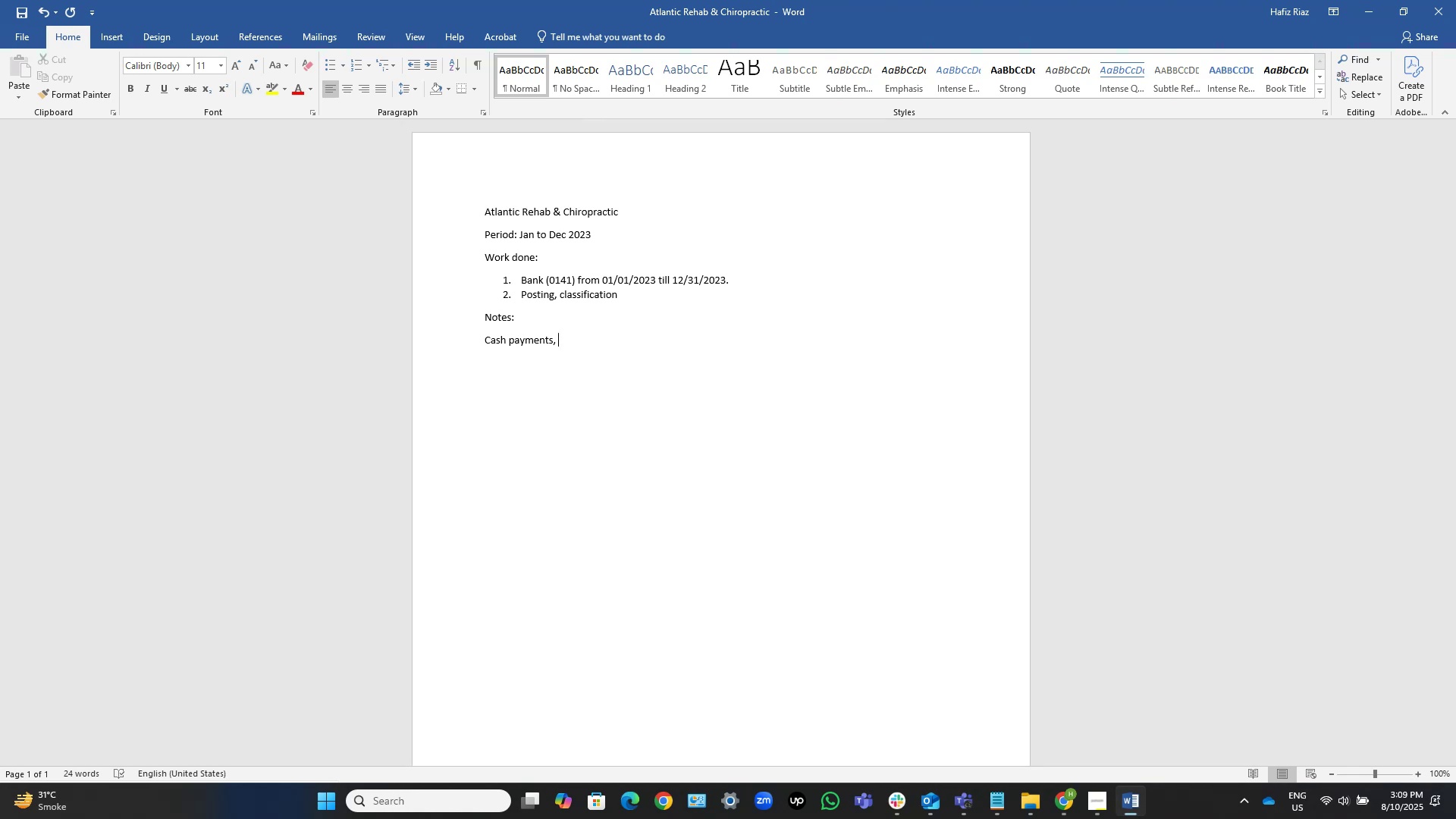 
type(Atm withdrwls)
 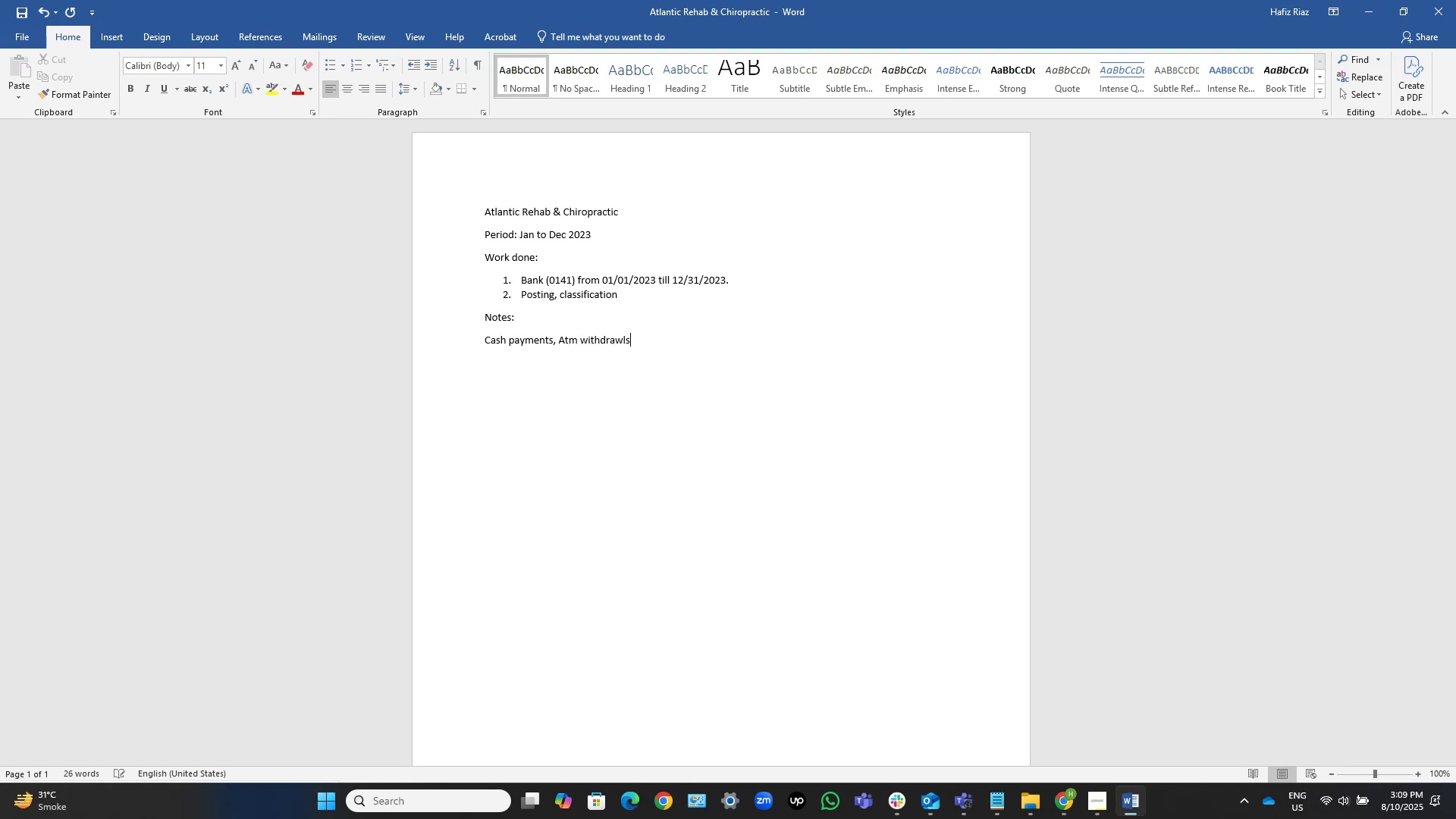 
wait(8.17)
 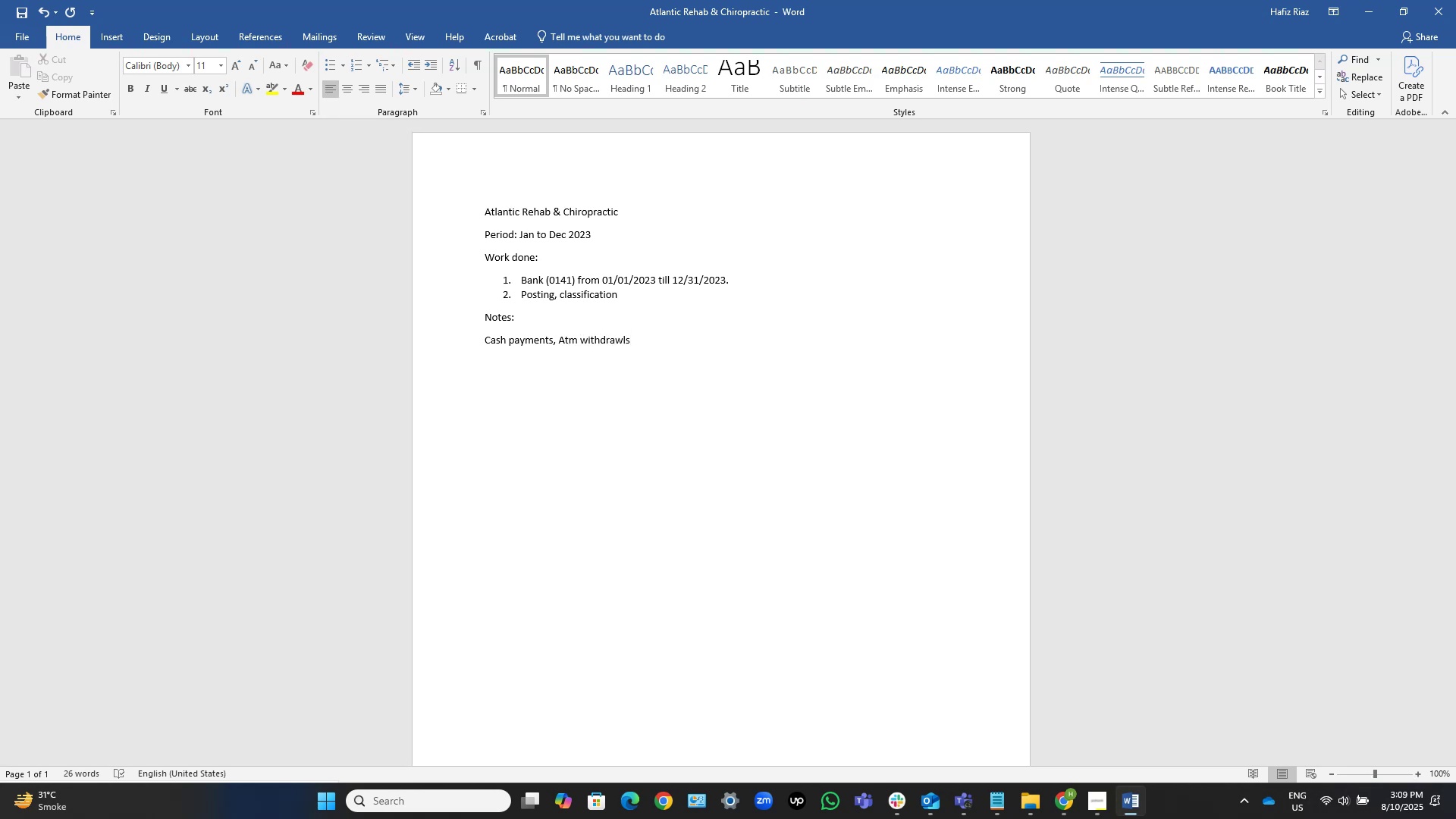 
key(Control+ArrowLeft)
 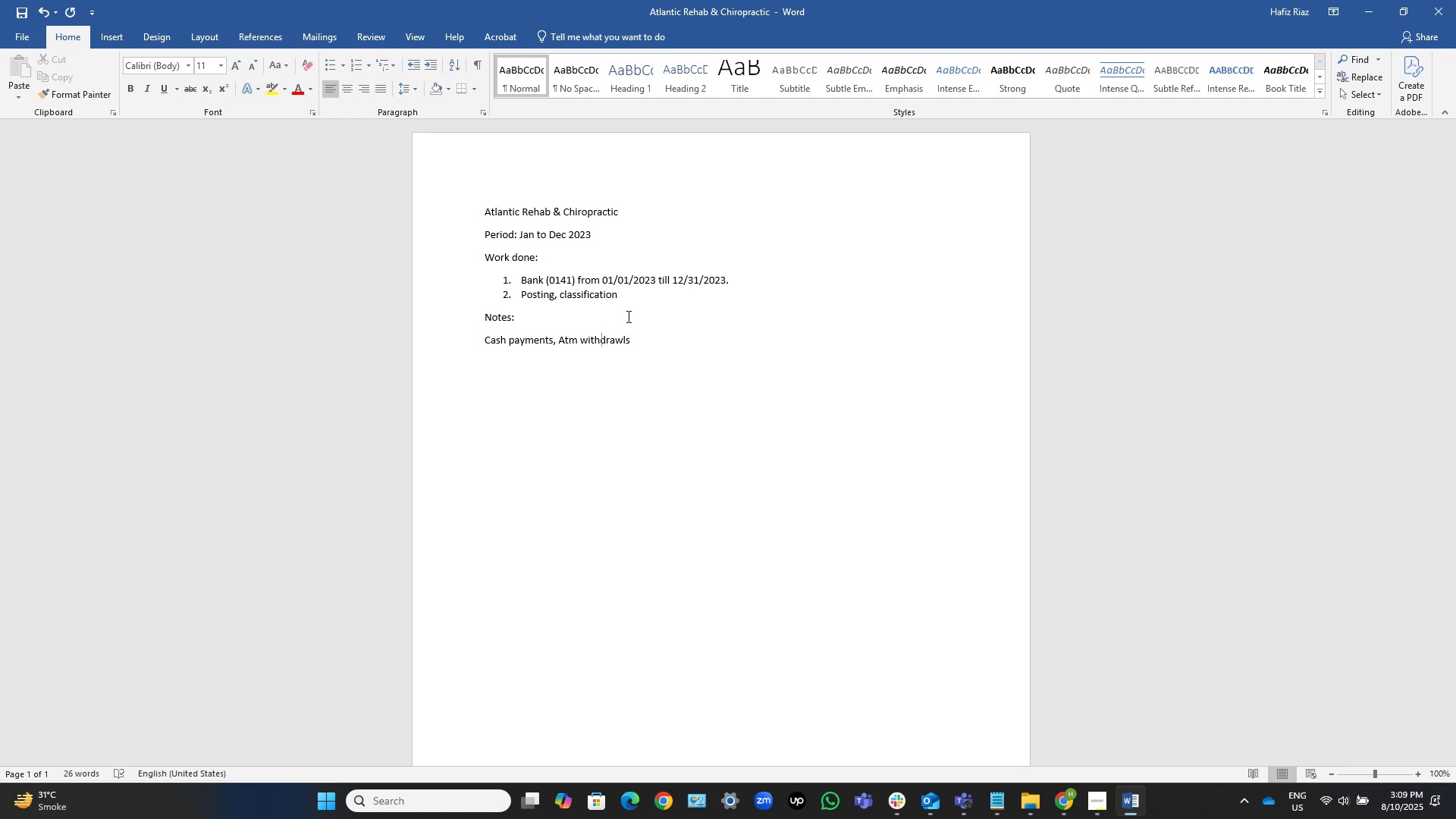 
key(Control+ArrowLeft)
 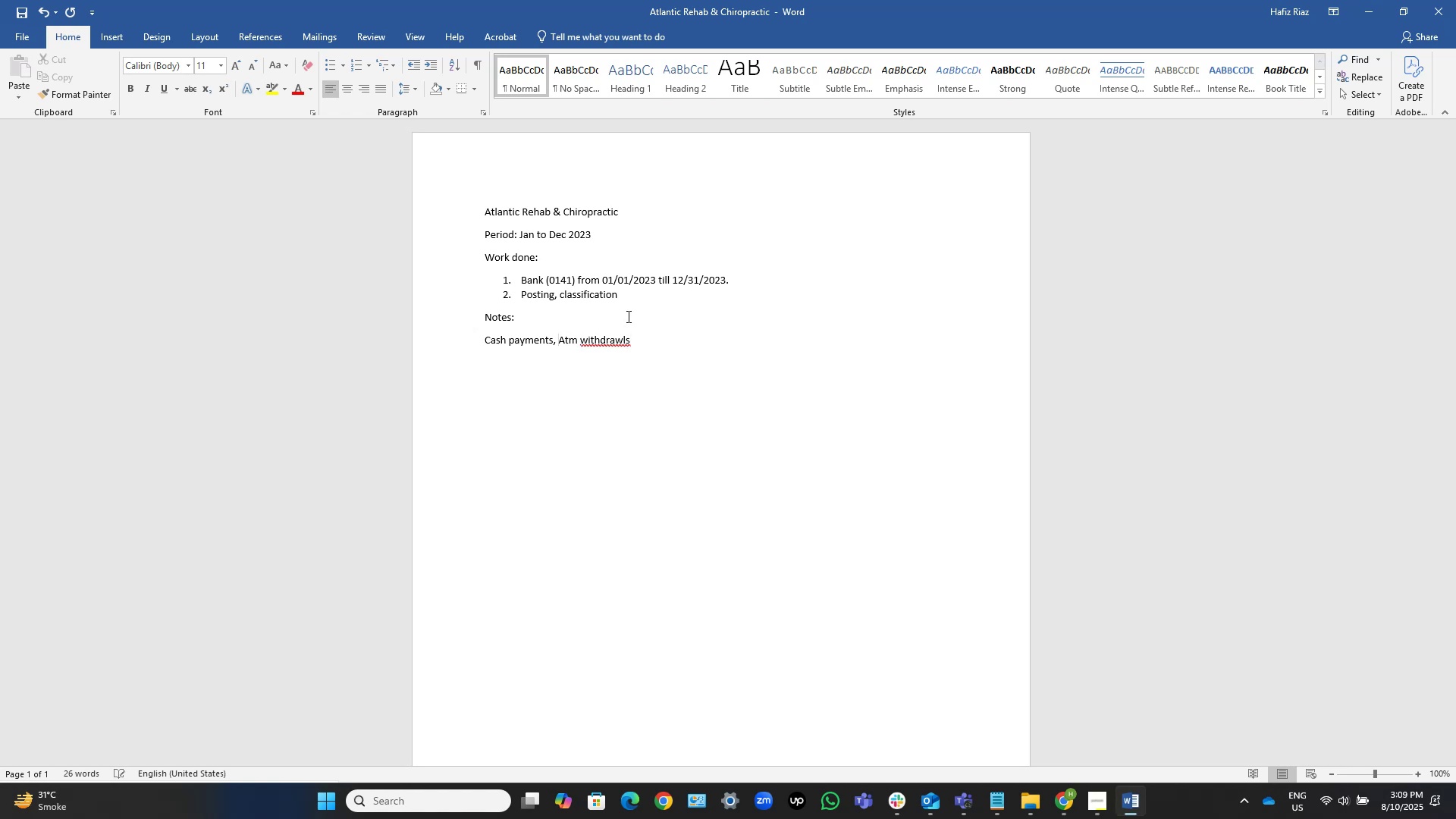 
type(and )
 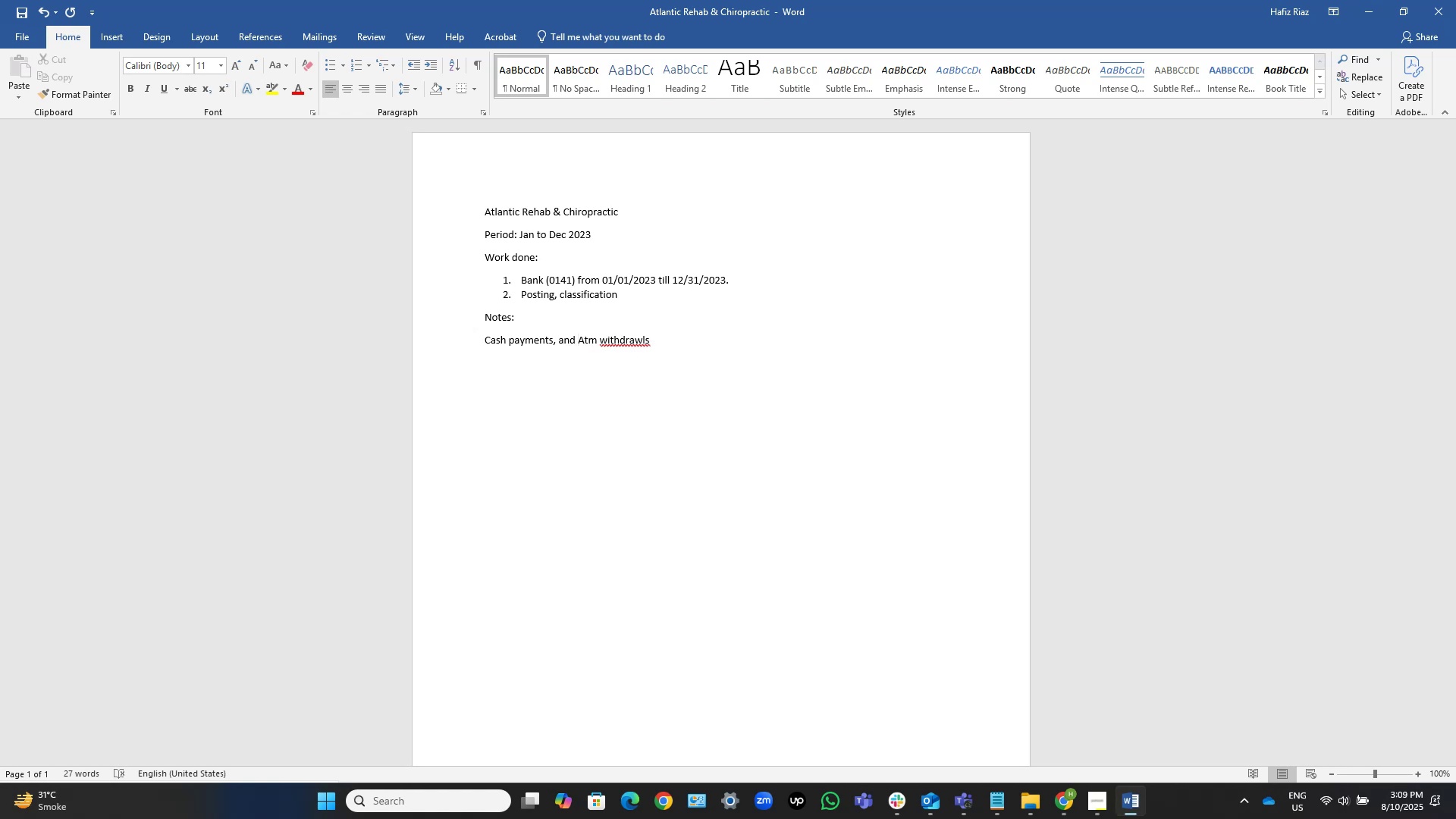 
key(Control+ArrowRight)
 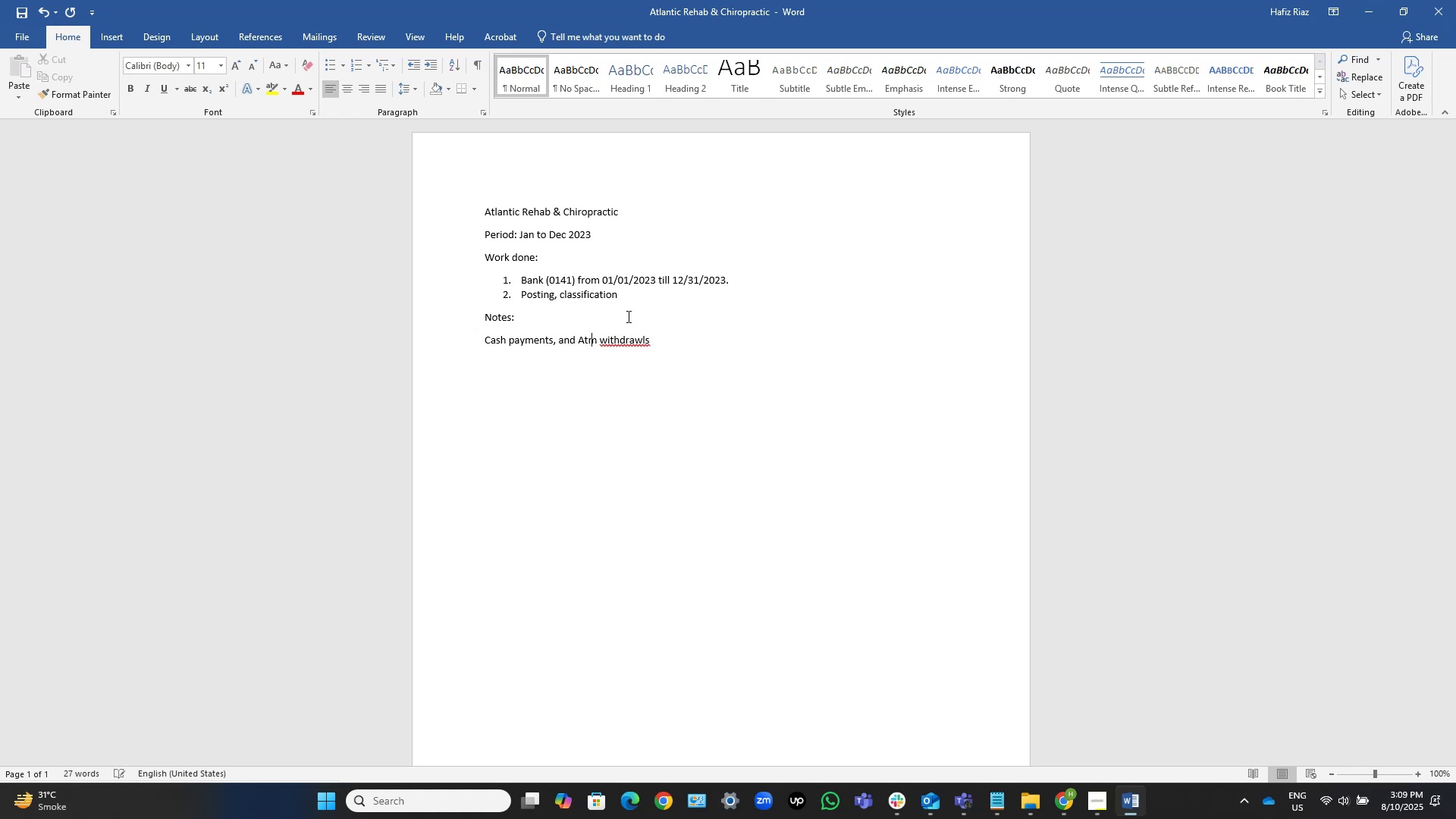 
key(Control+ArrowRight)
 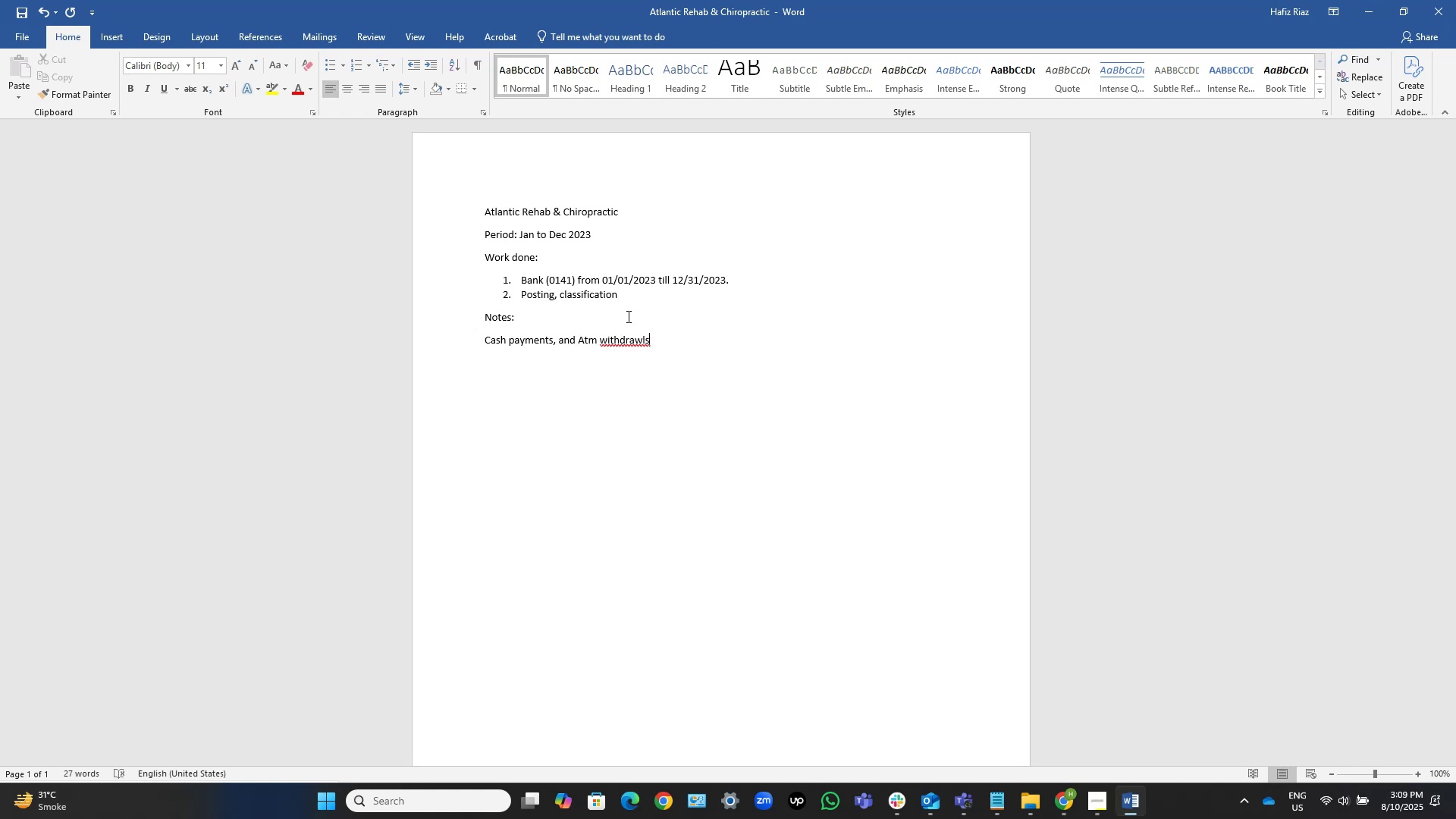 
type( were put in personal.)
 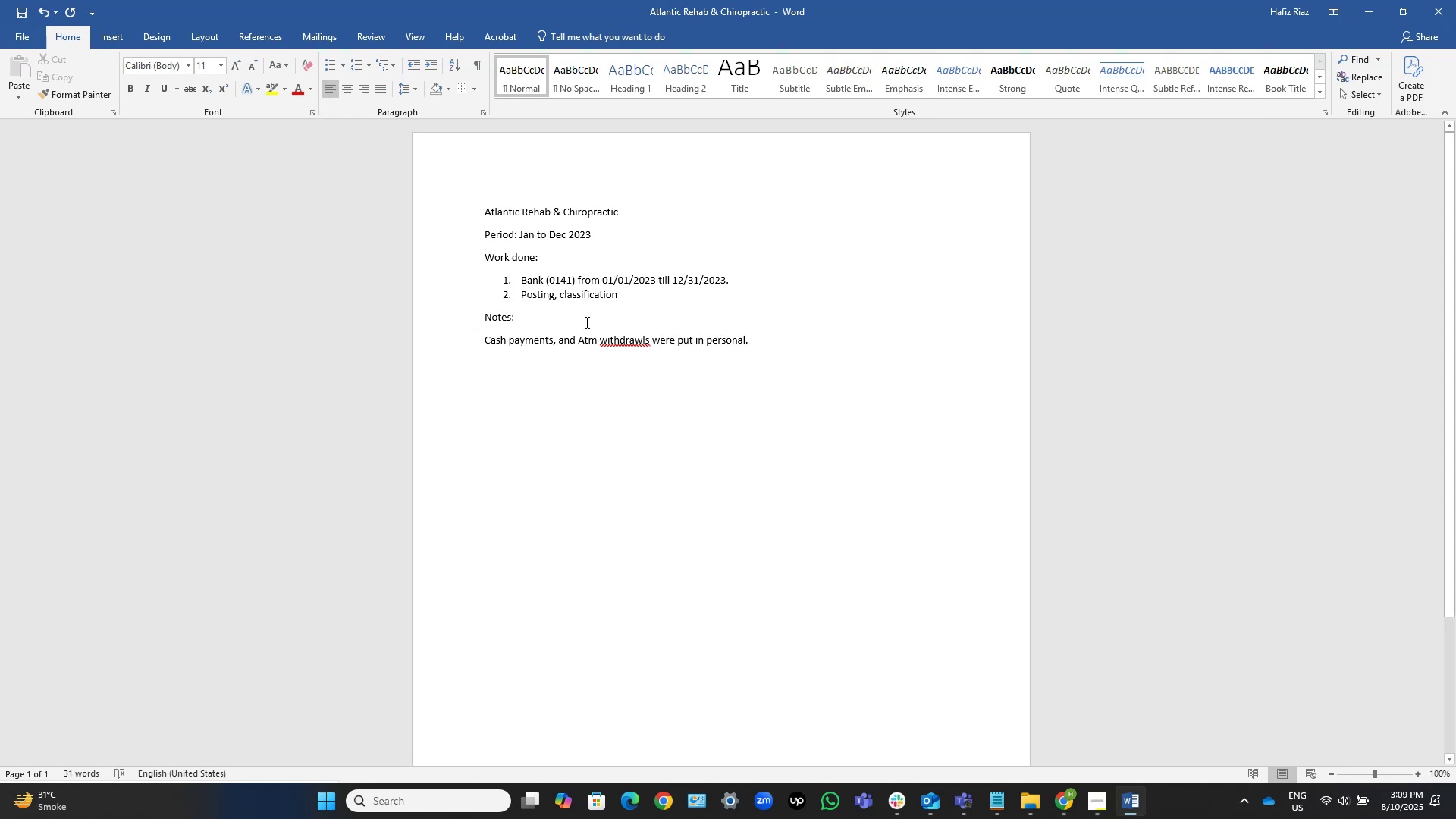 
left_click([623, 336])
 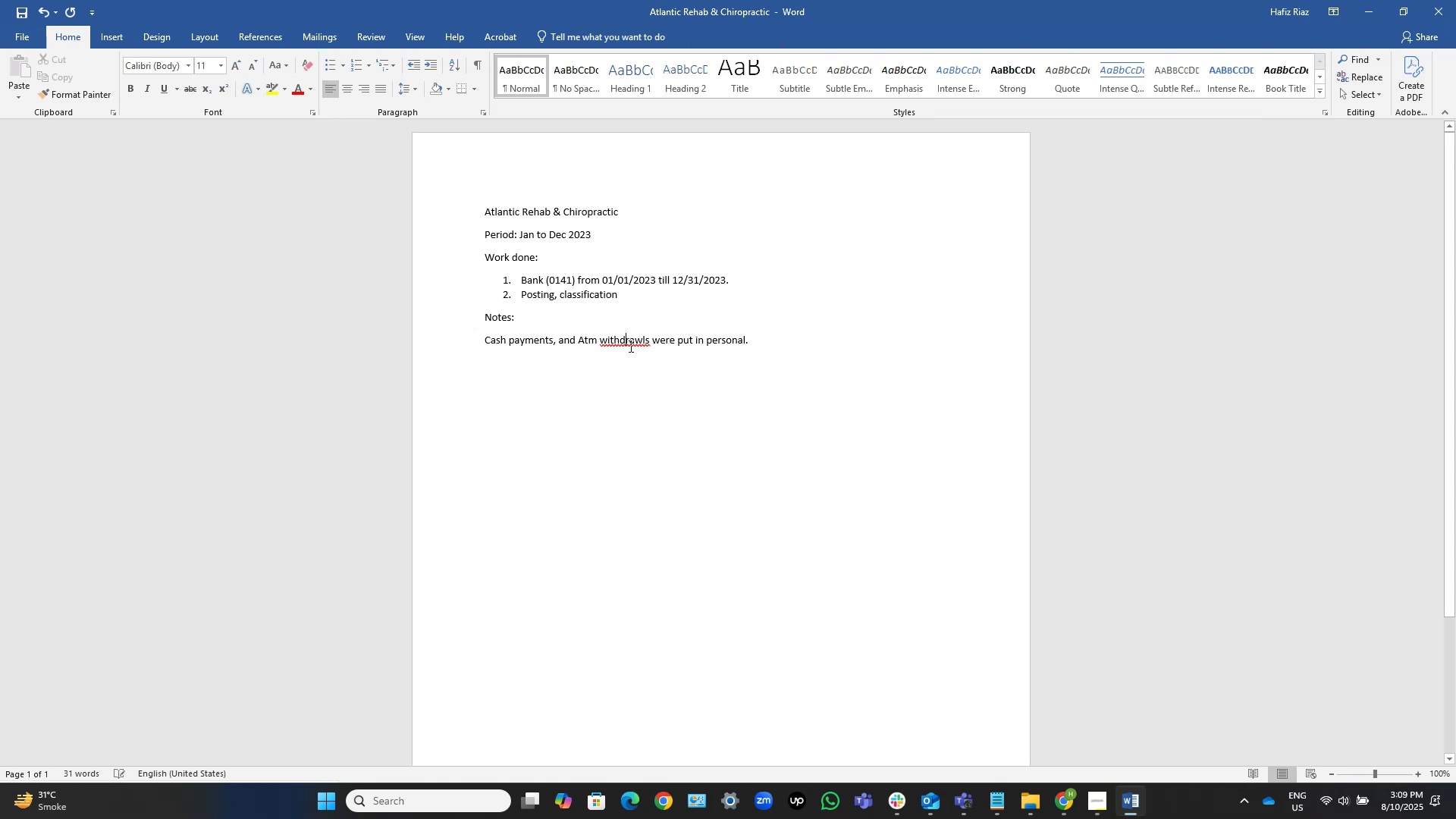 
right_click([630, 346])
 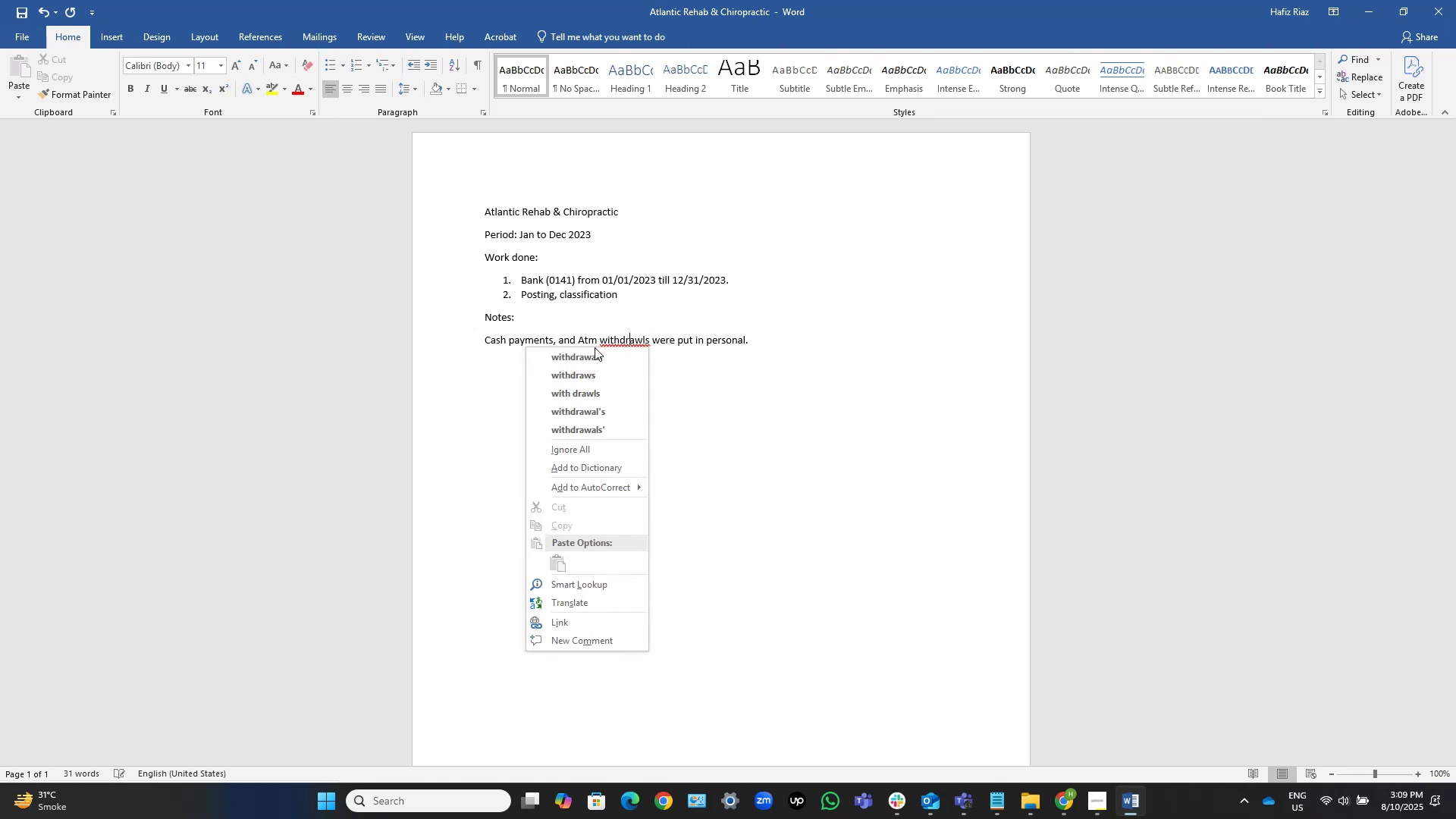 
left_click([592, 353])
 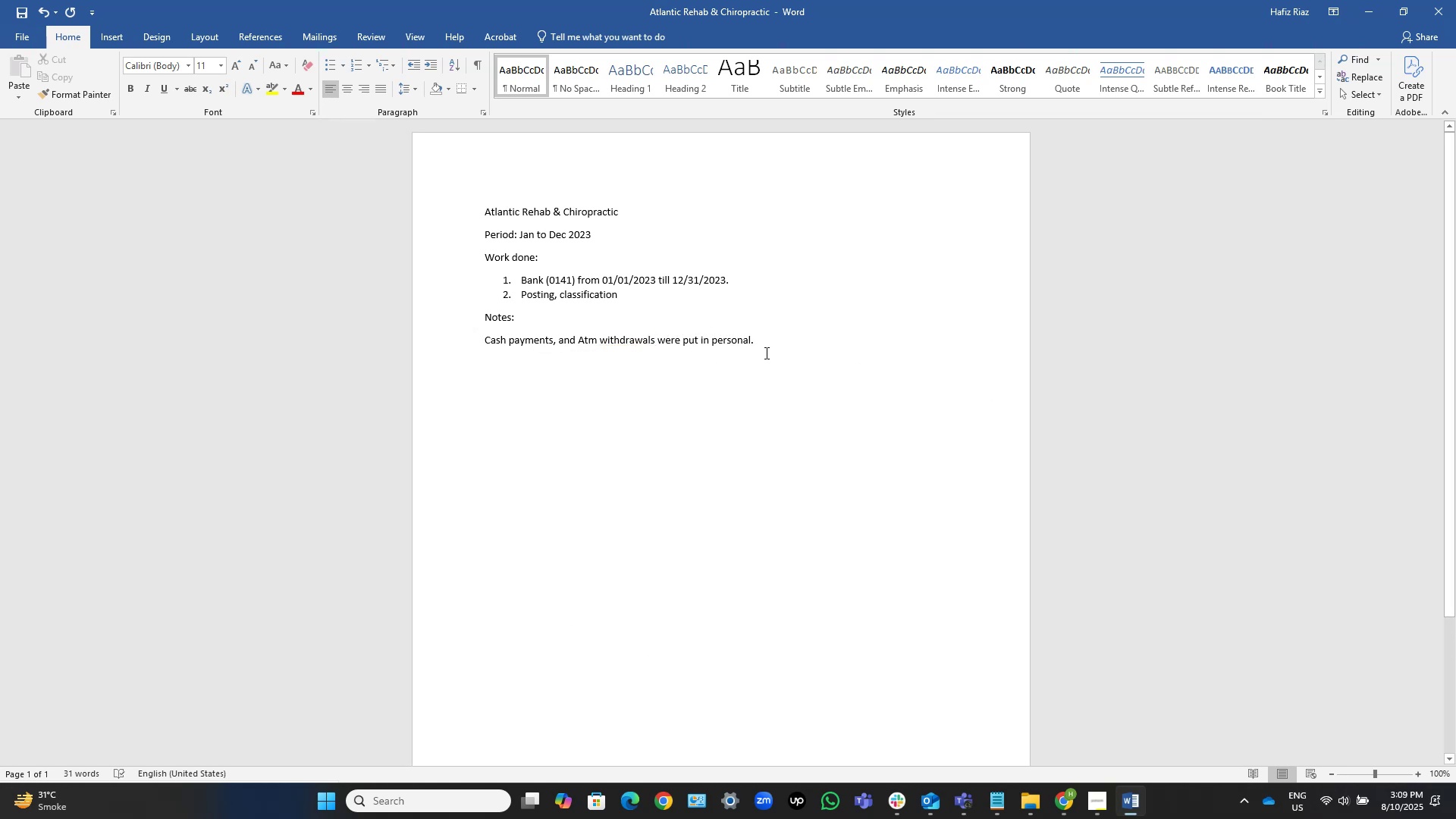 
left_click([784, 340])
 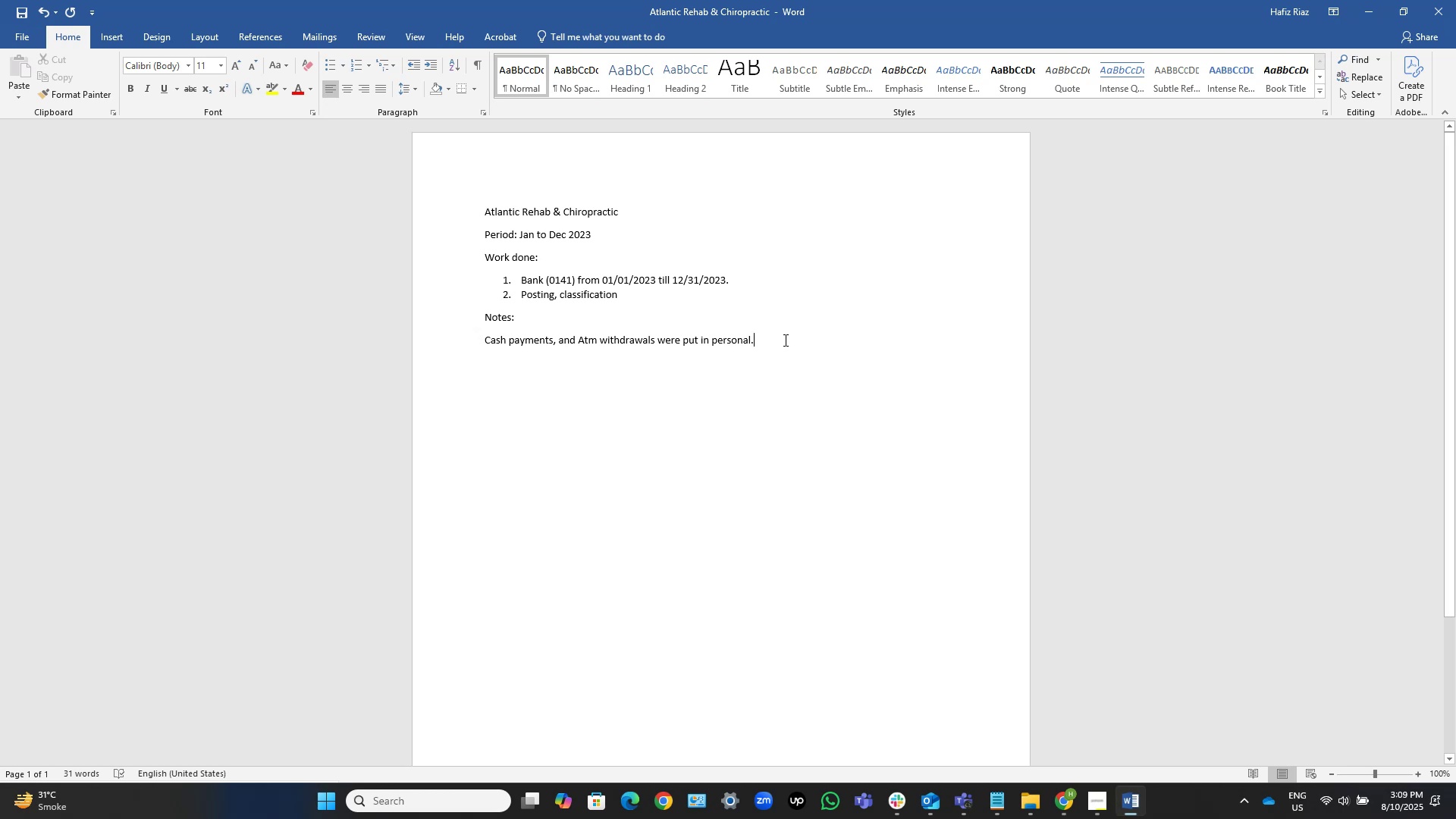 
key(Control+Shift+ArrowUp)
 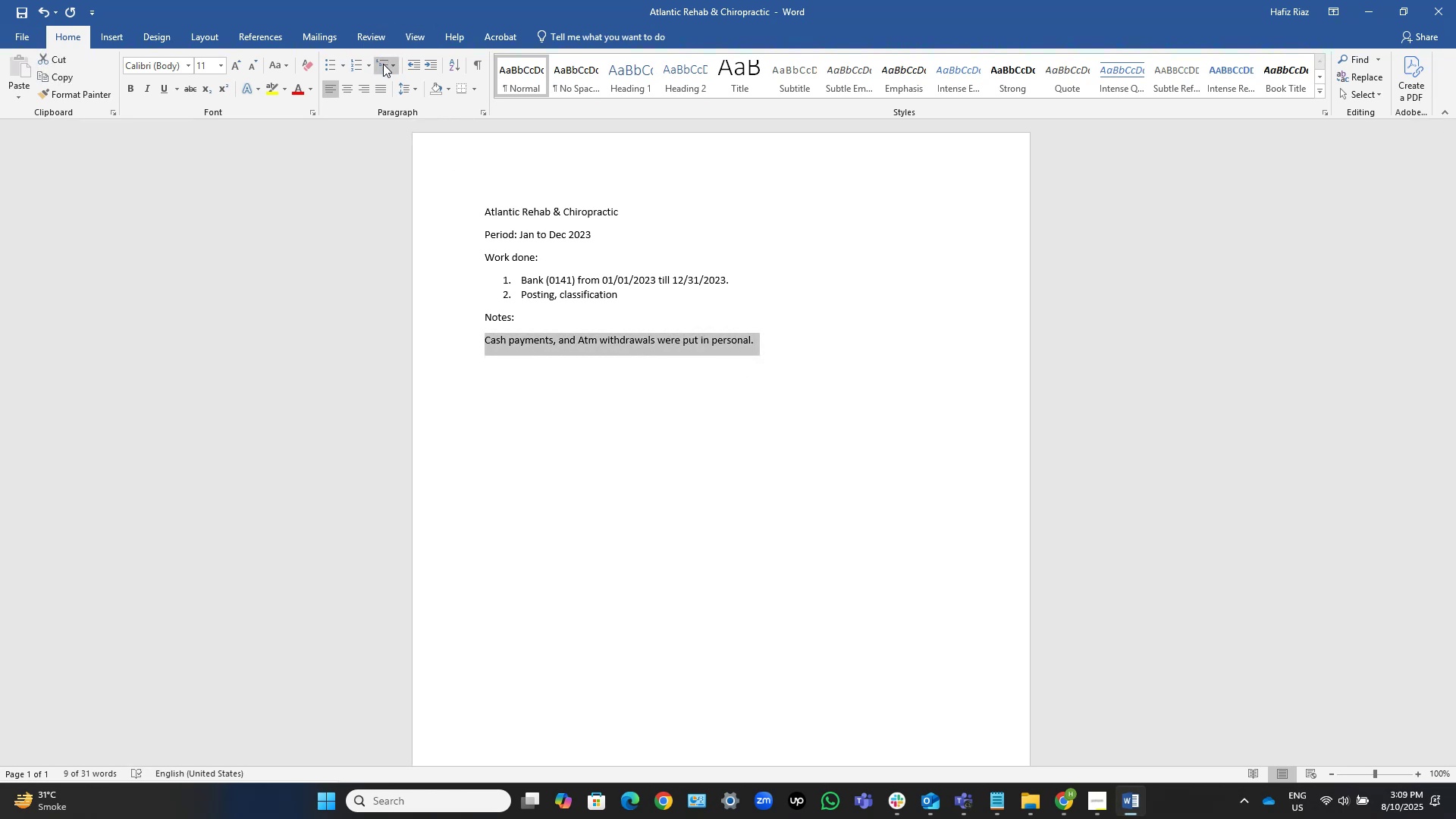 
left_click([362, 66])
 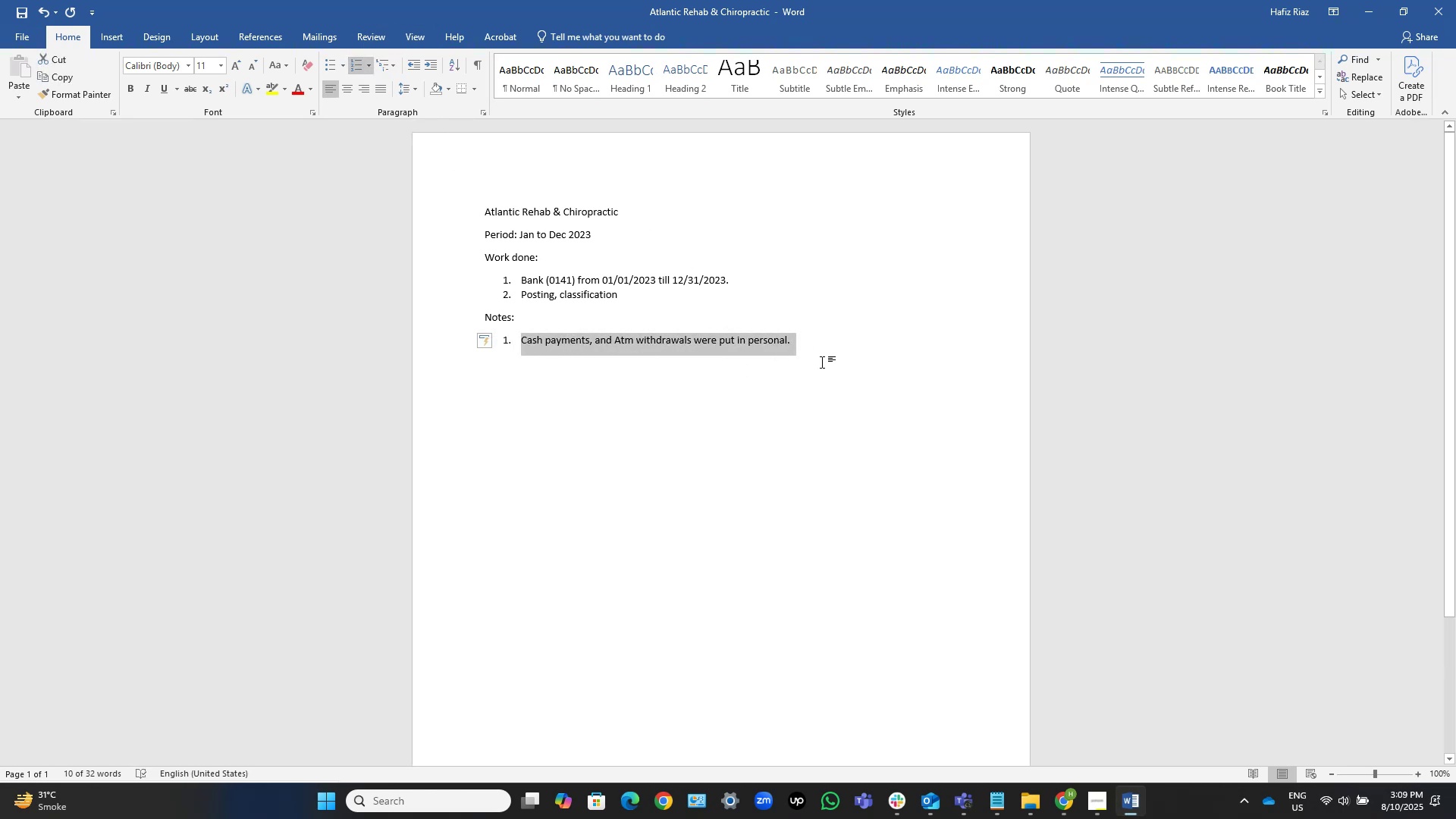 
left_click([824, 344])
 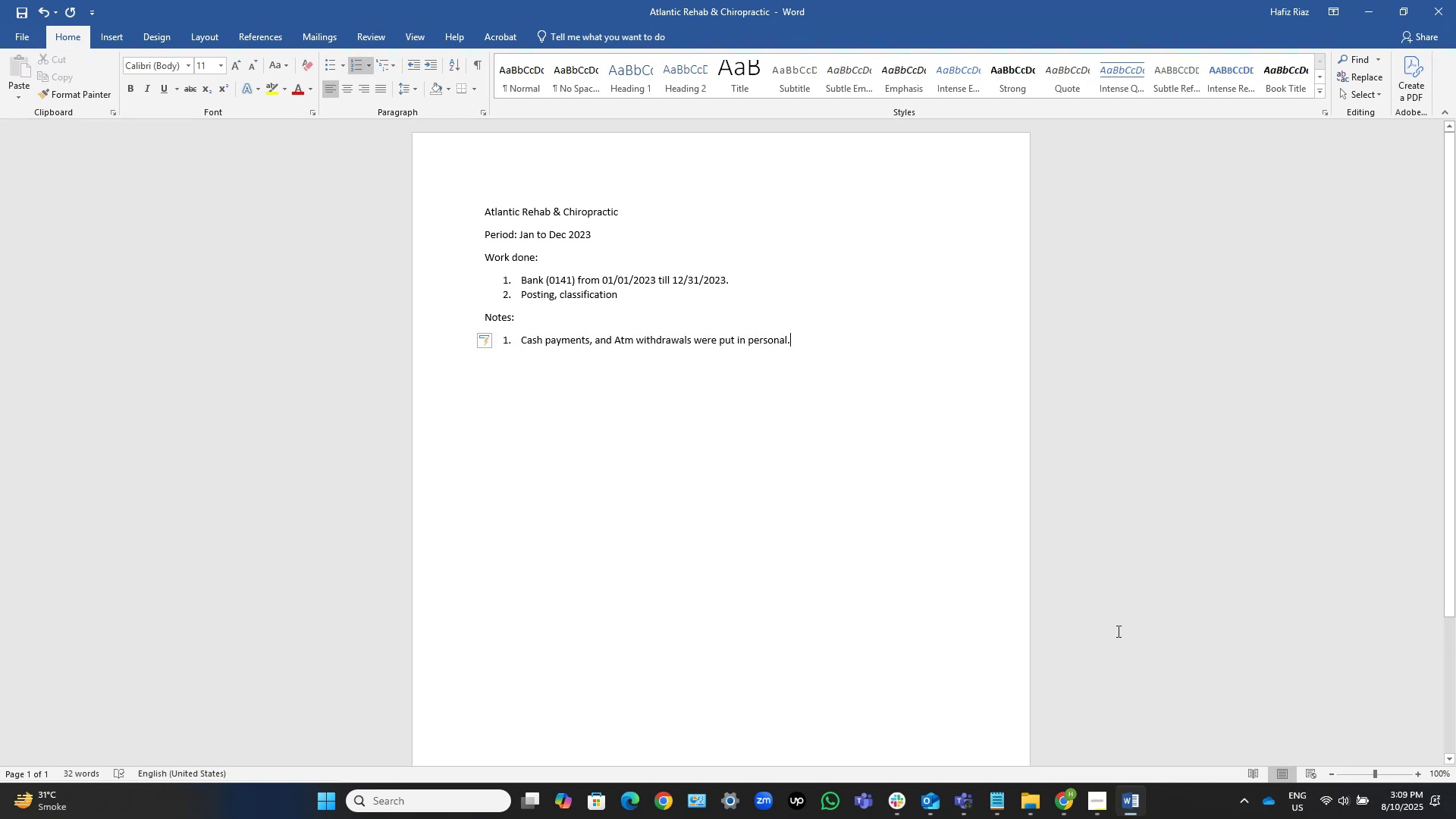 
left_click([1068, 805])
 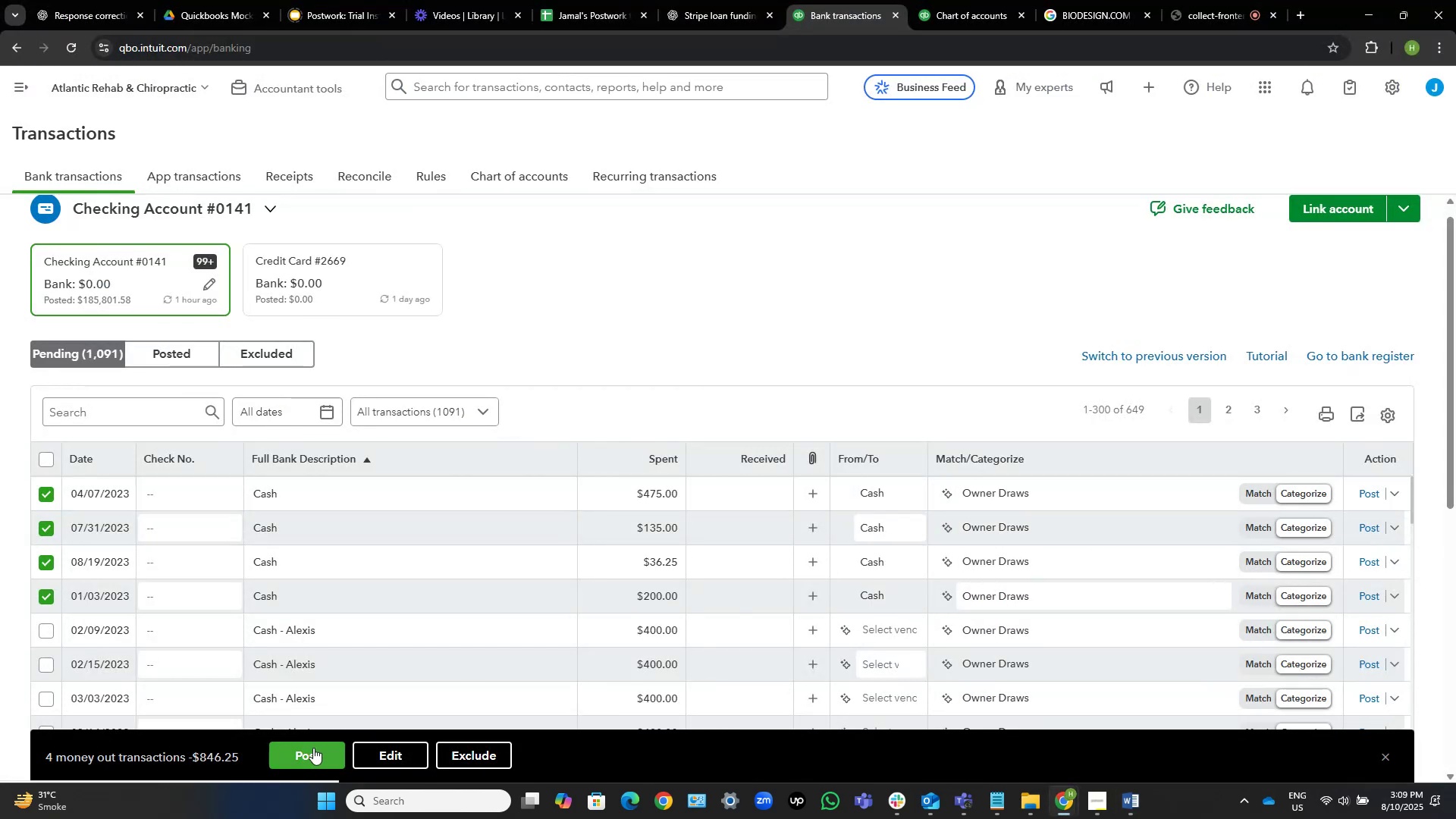 
left_click([306, 750])
 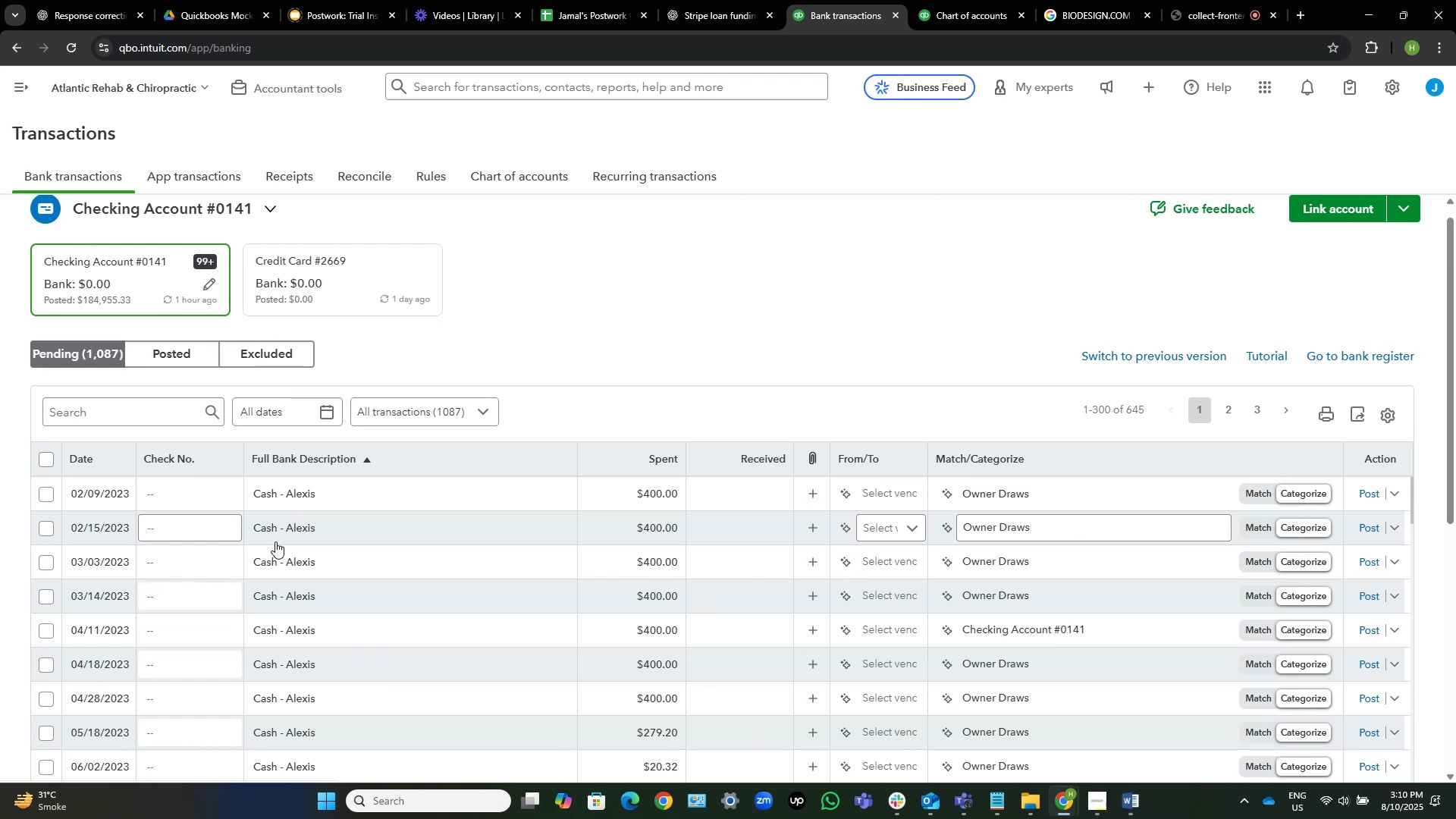 
wait(18.14)
 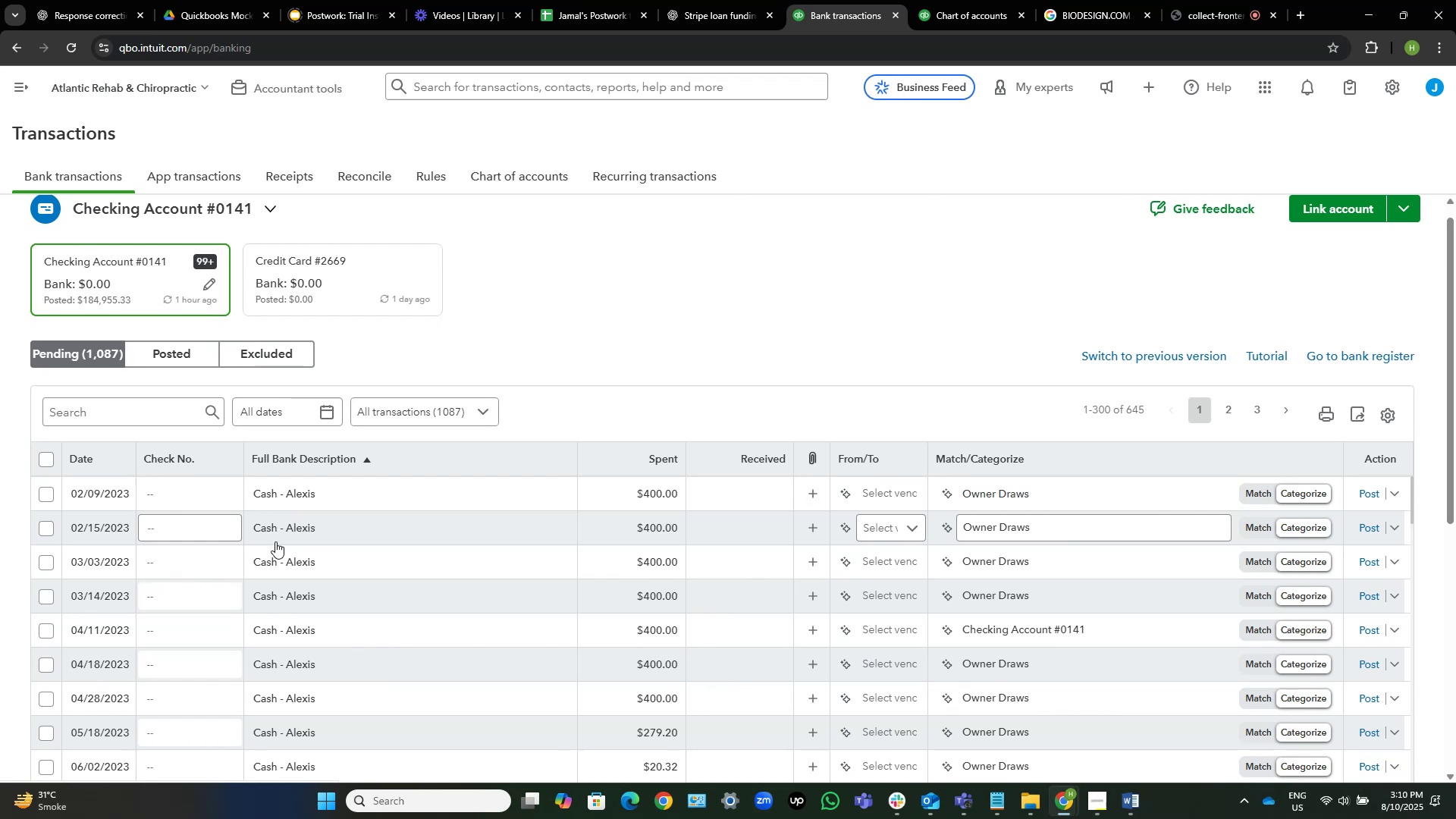 
scroll: coordinate [289, 509], scroll_direction: down, amount: 6.0
 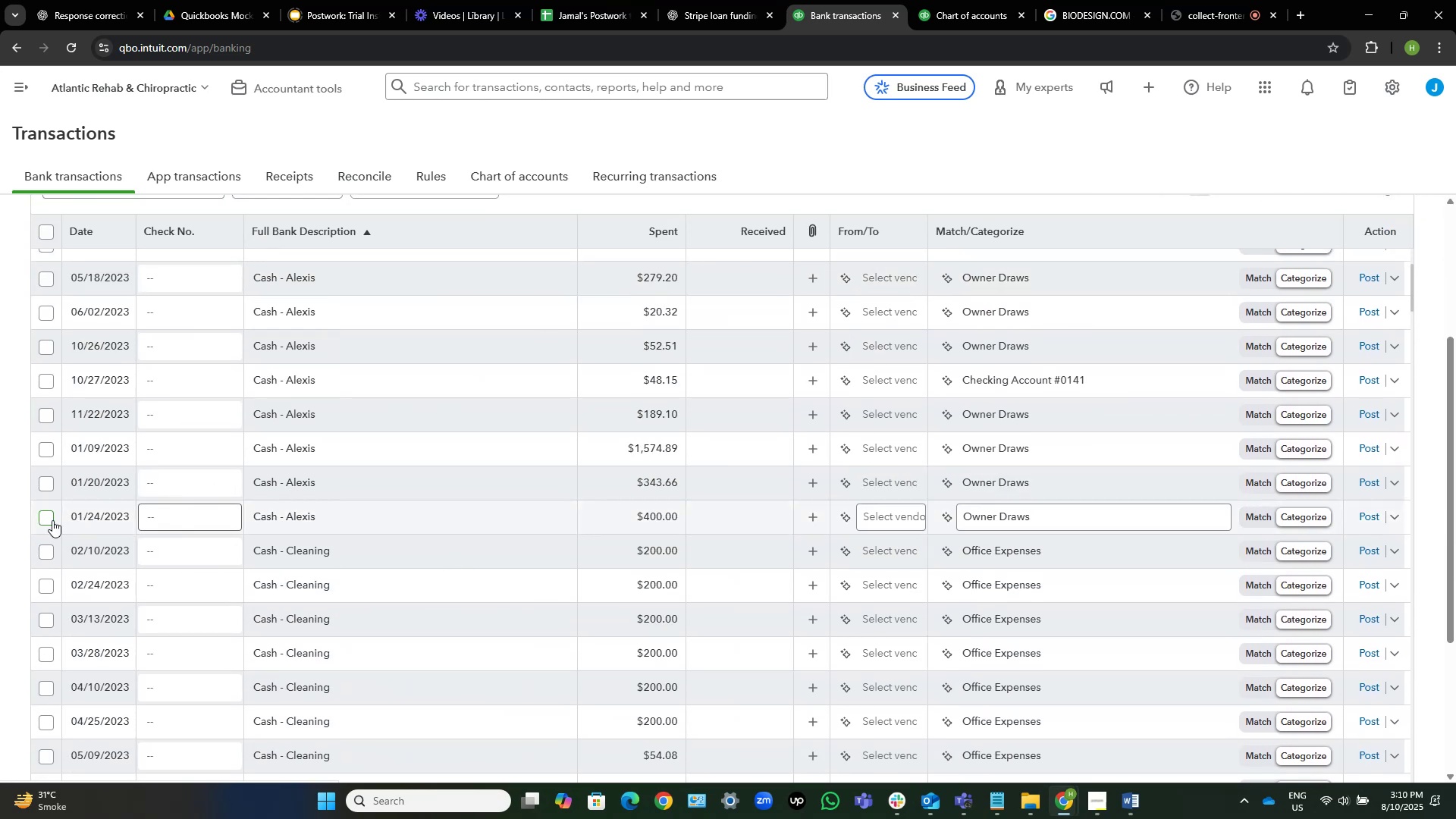 
left_click([48, 519])
 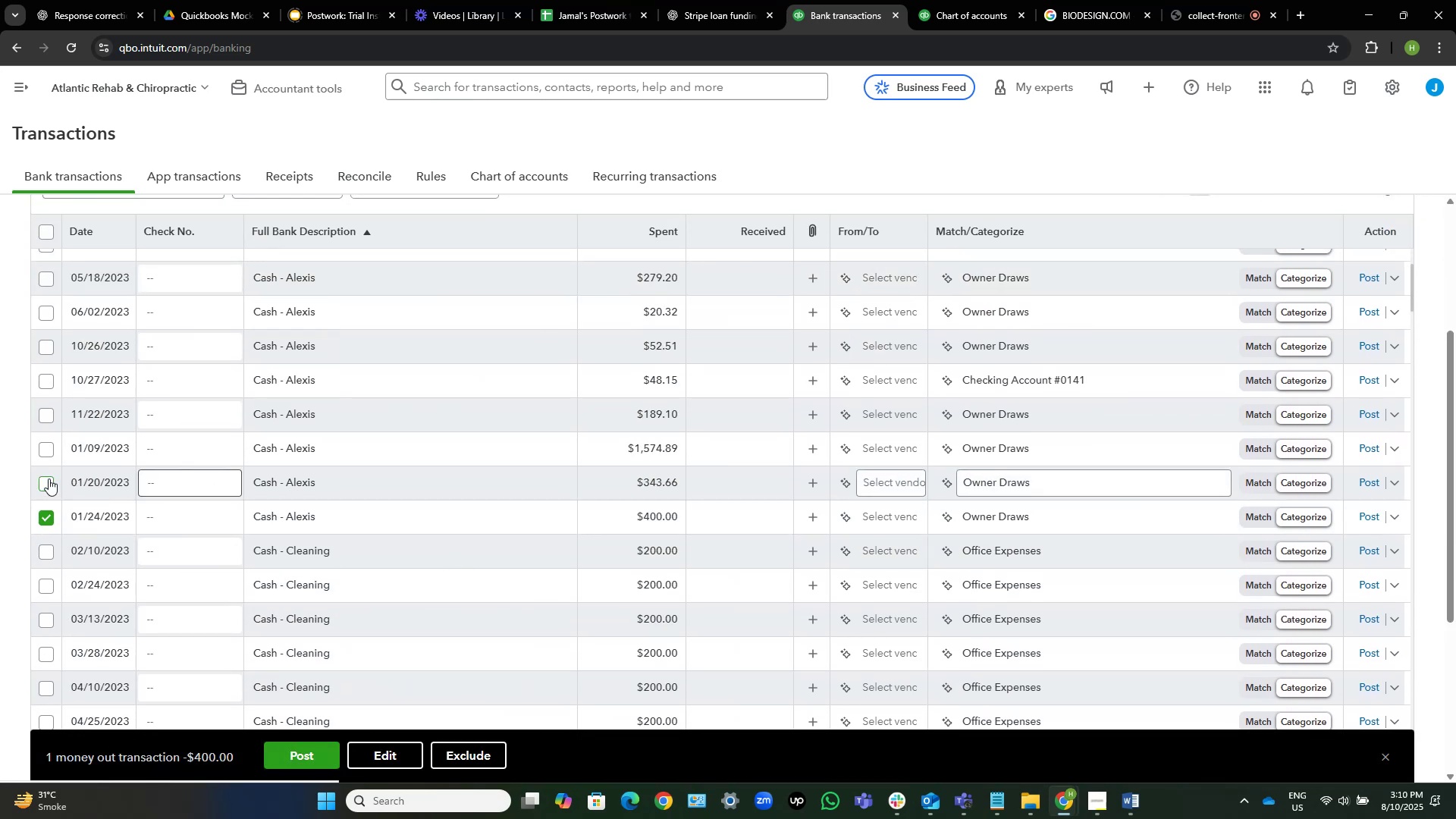 
left_click([45, 483])
 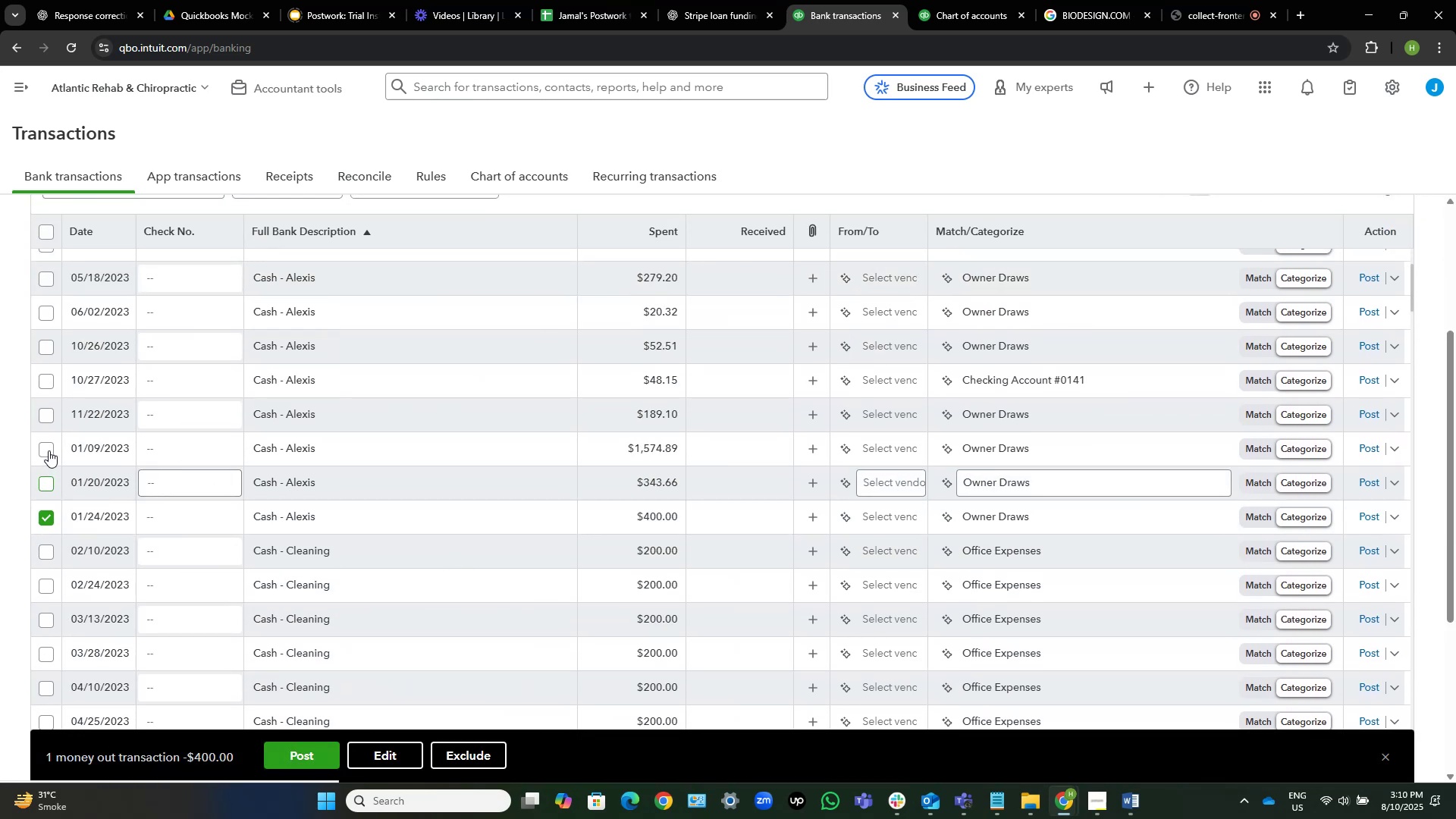 
left_click([49, 450])
 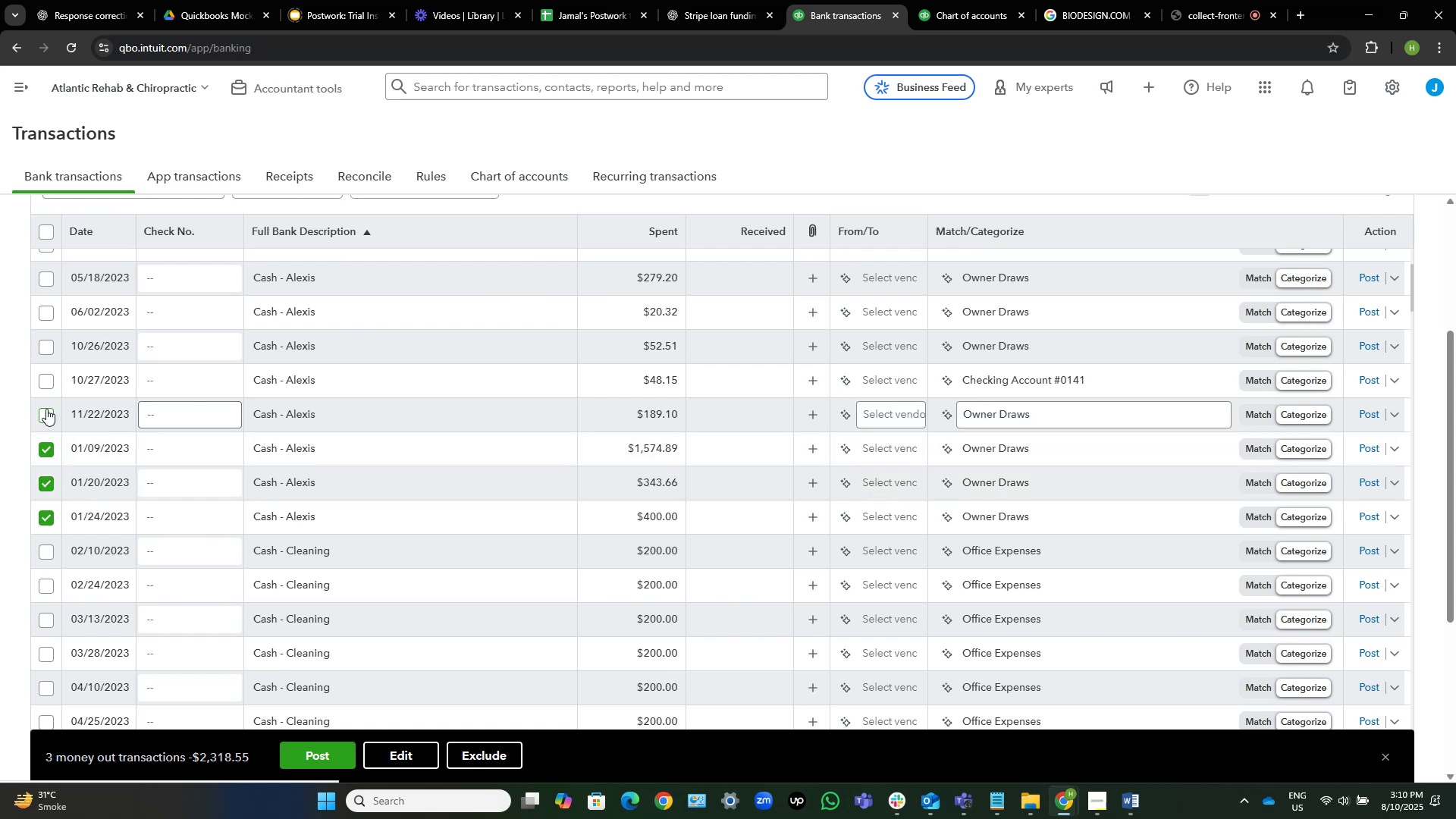 
left_click([46, 410])
 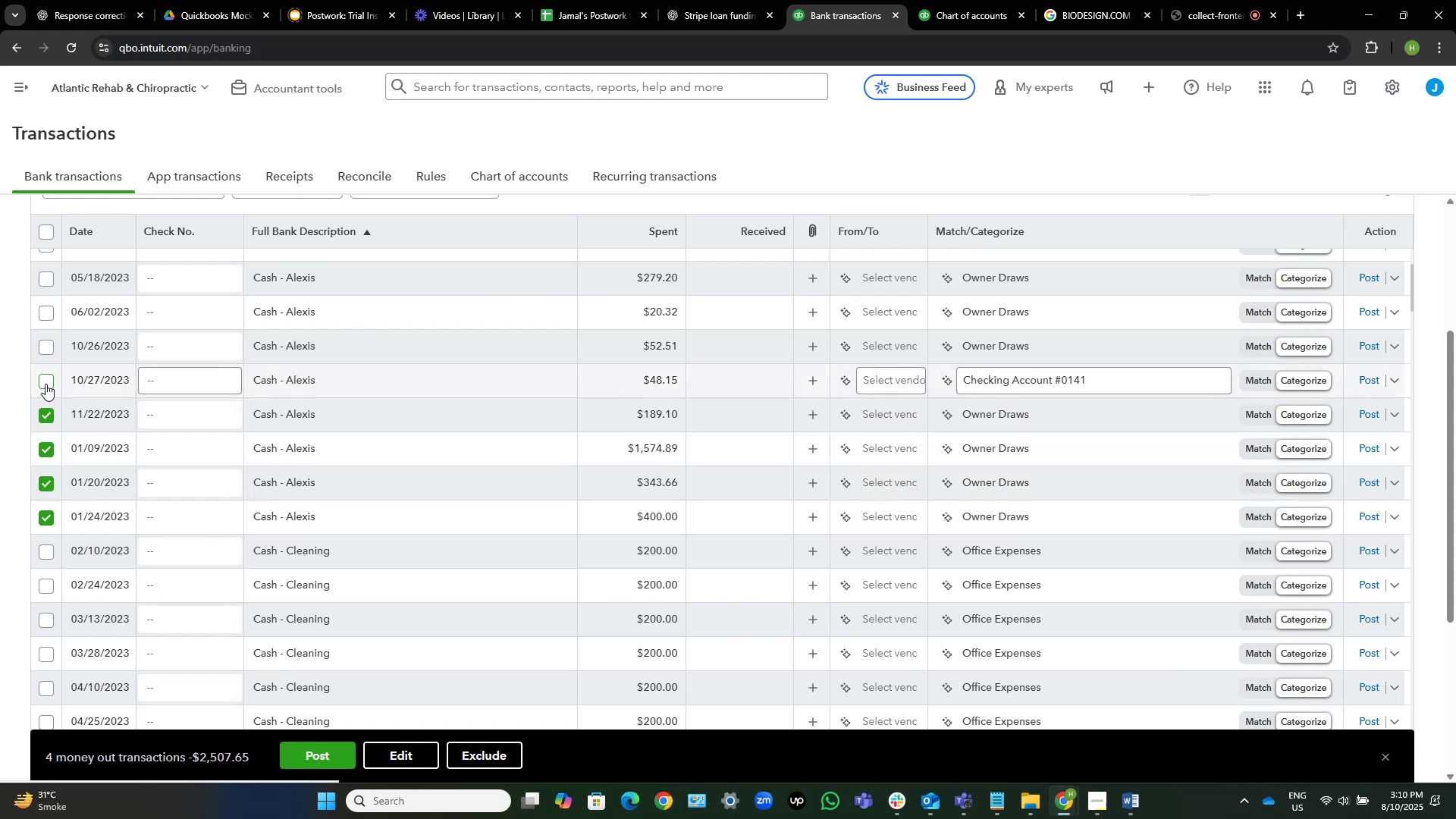 
left_click([47, 380])
 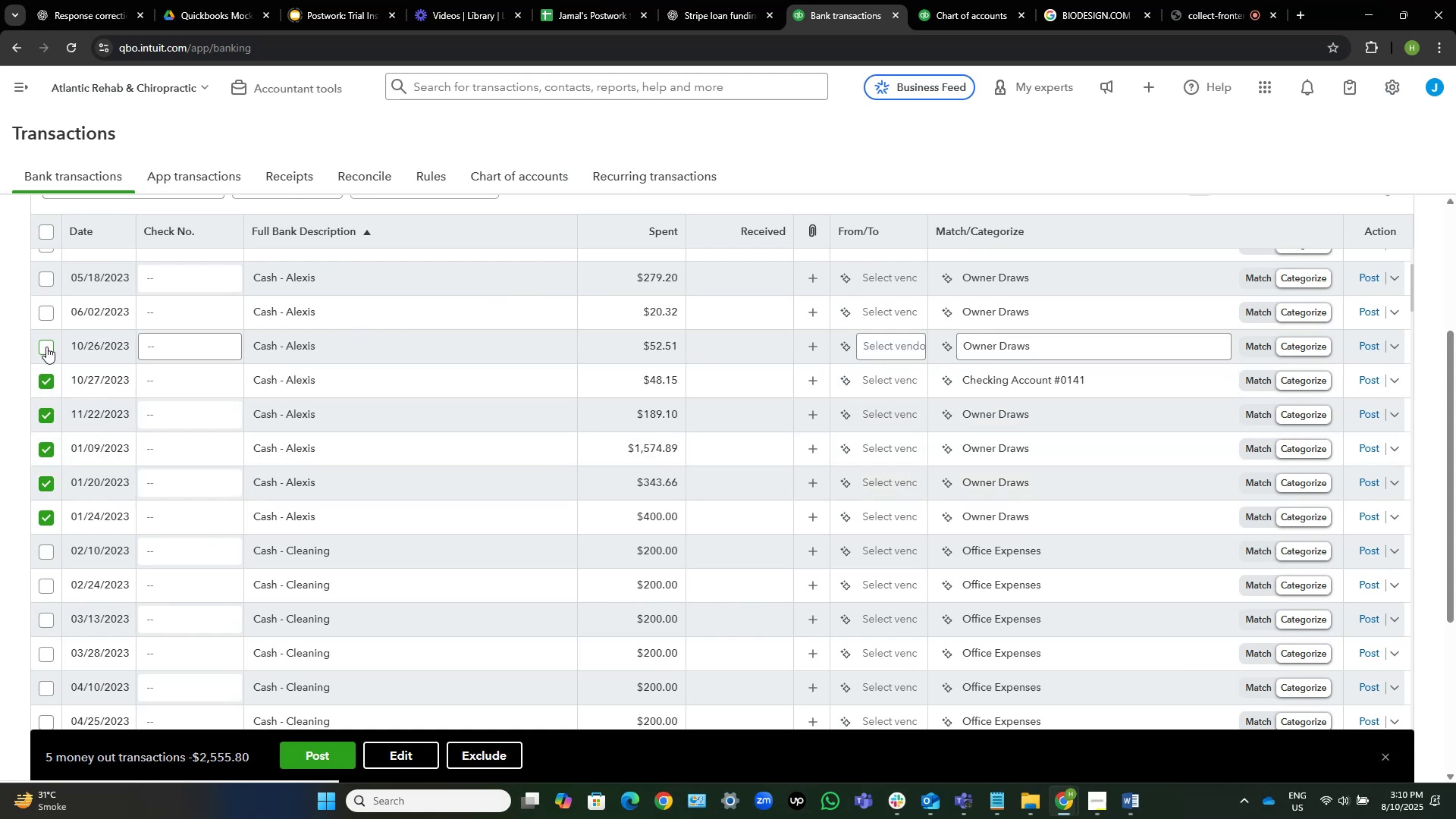 
left_click([46, 346])
 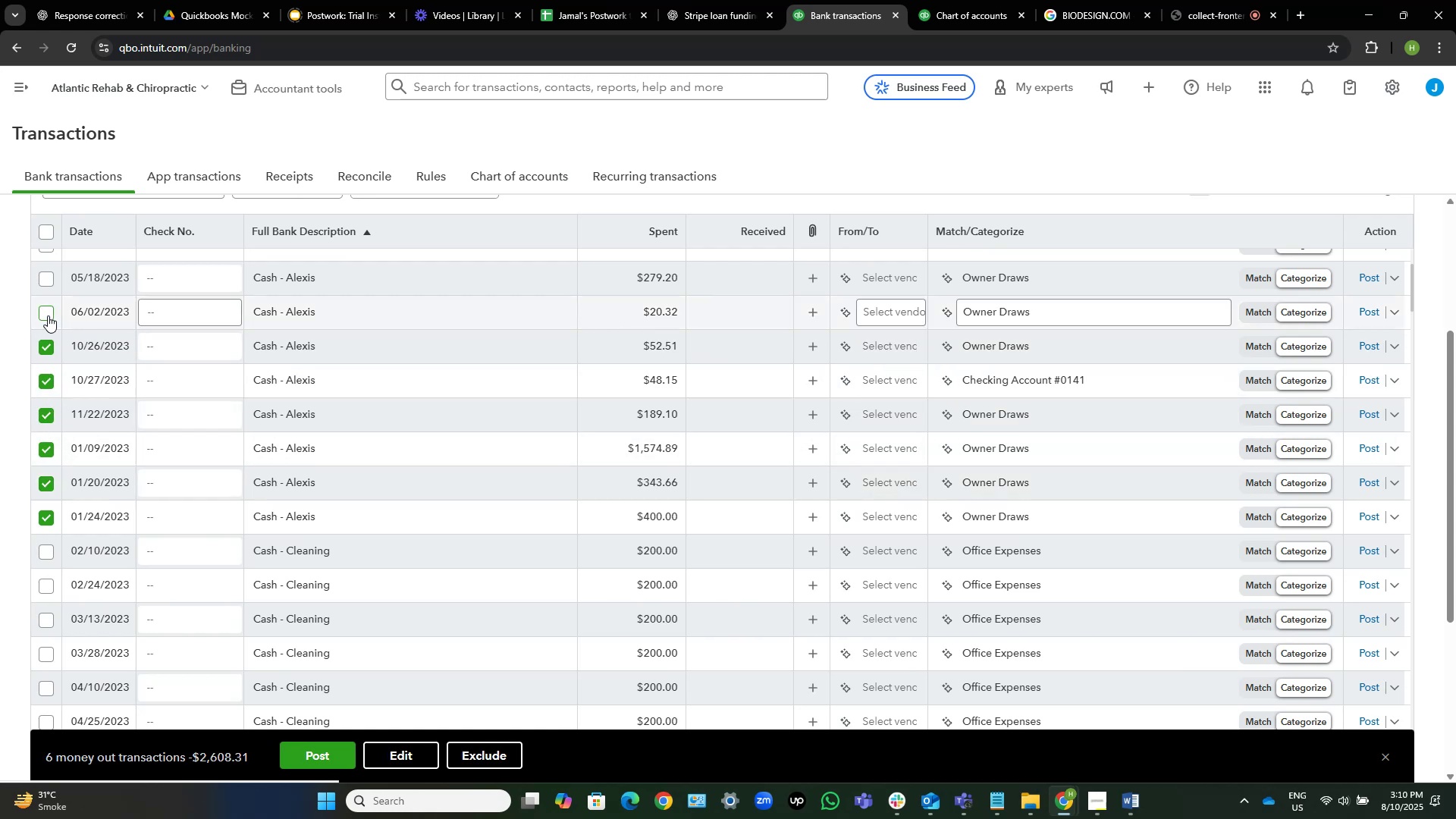 
left_click([48, 315])
 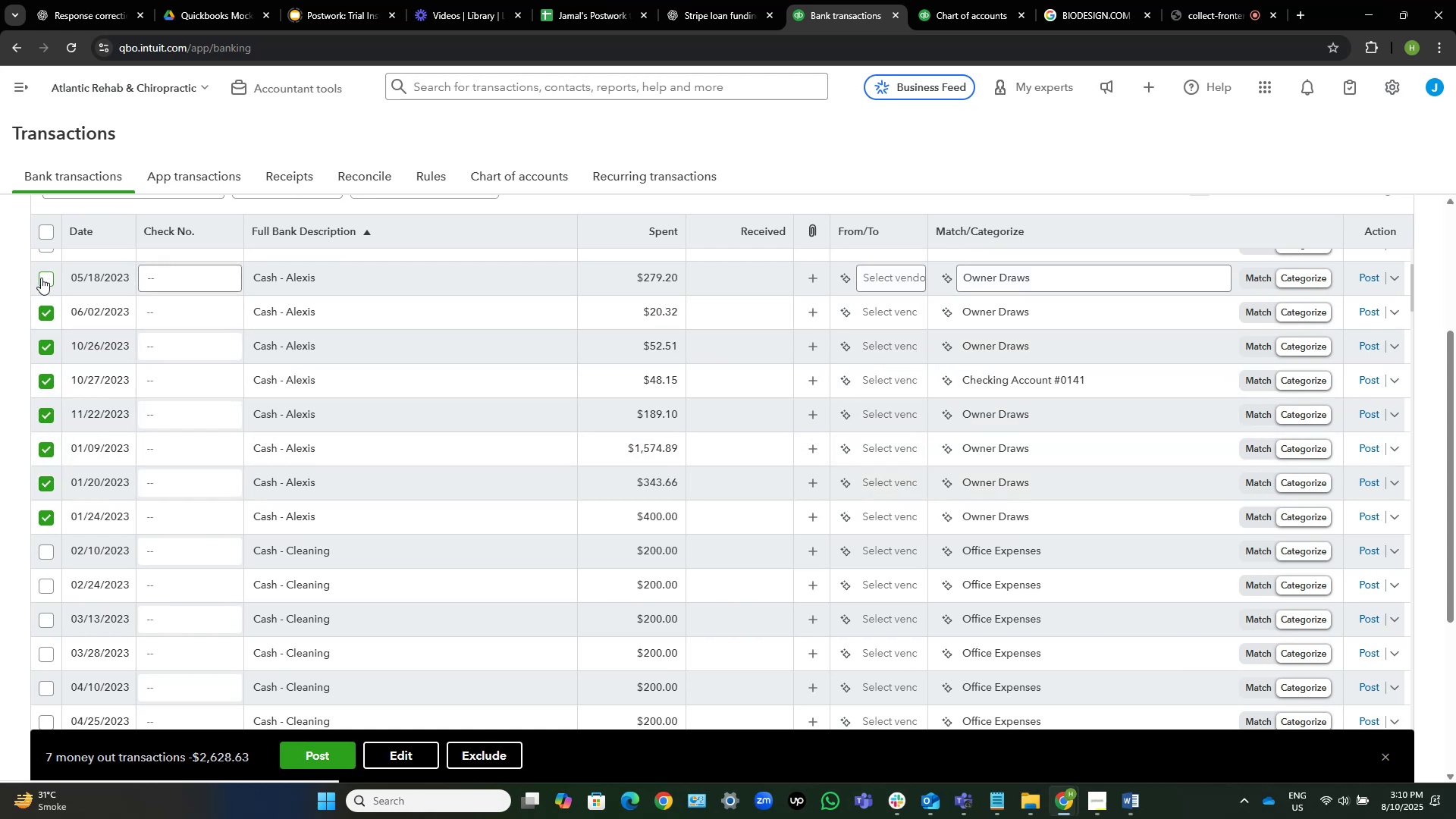 
left_click([42, 278])
 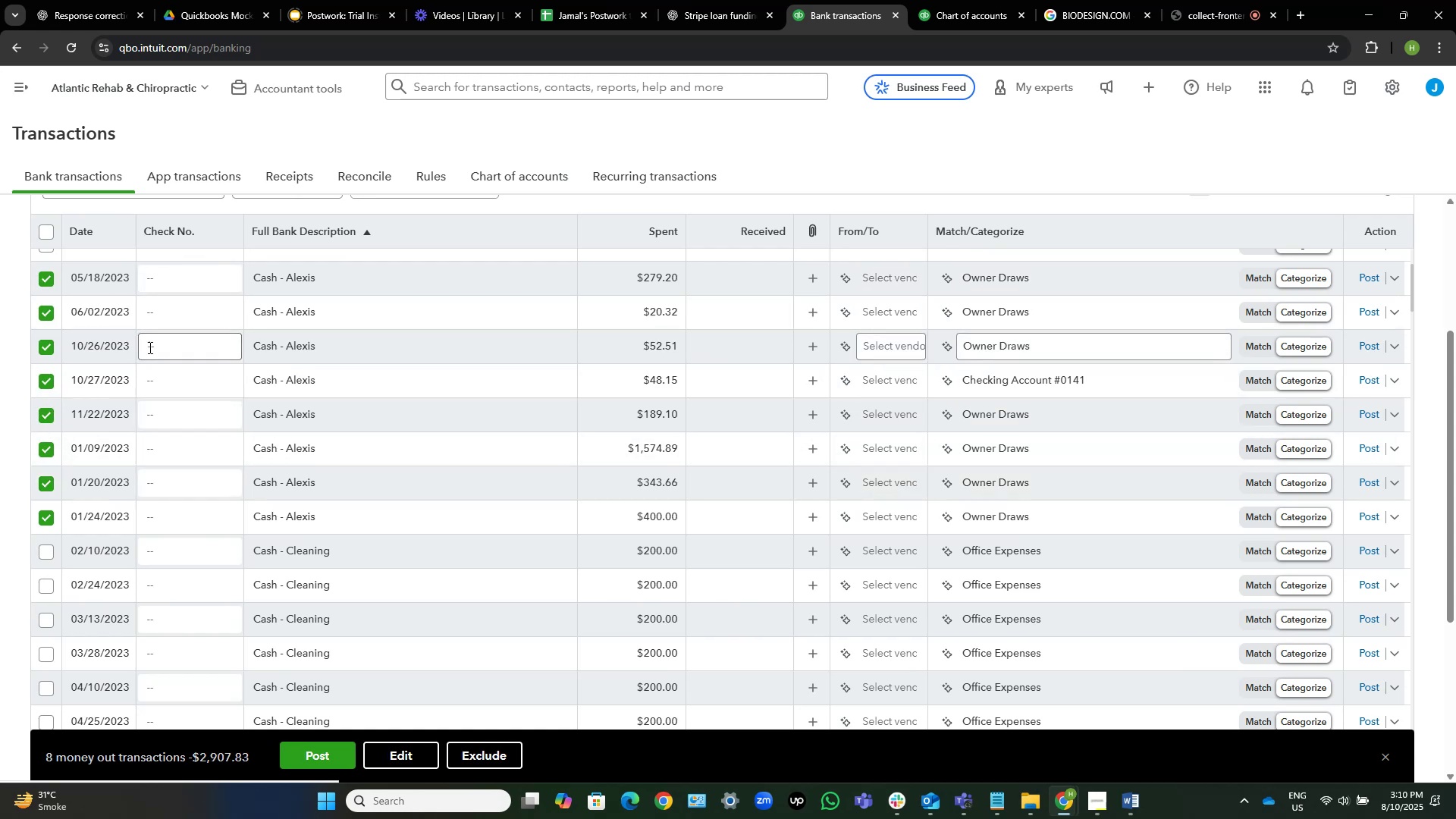 
scroll: coordinate [130, 358], scroll_direction: up, amount: 5.0
 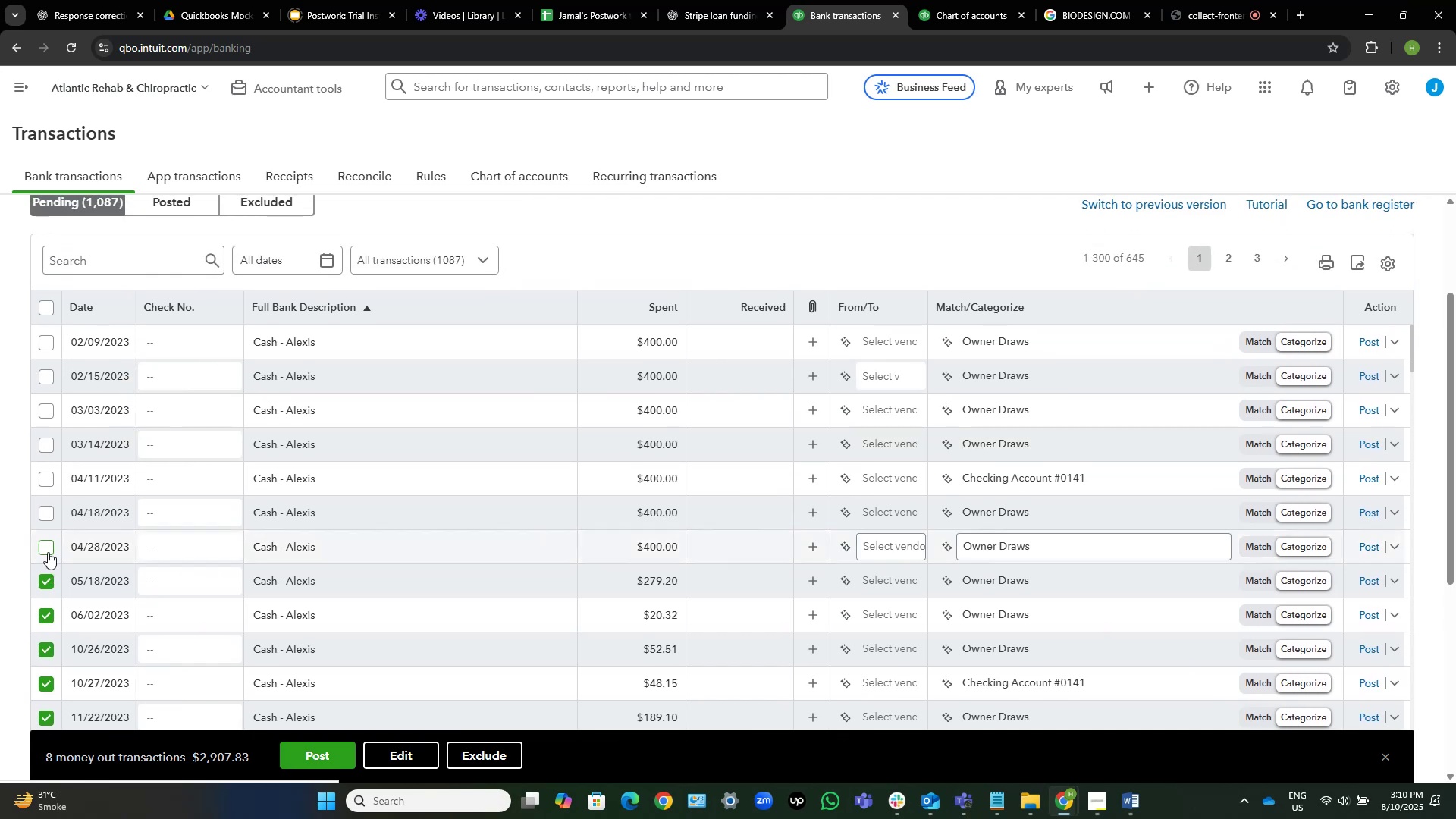 
left_click([46, 547])
 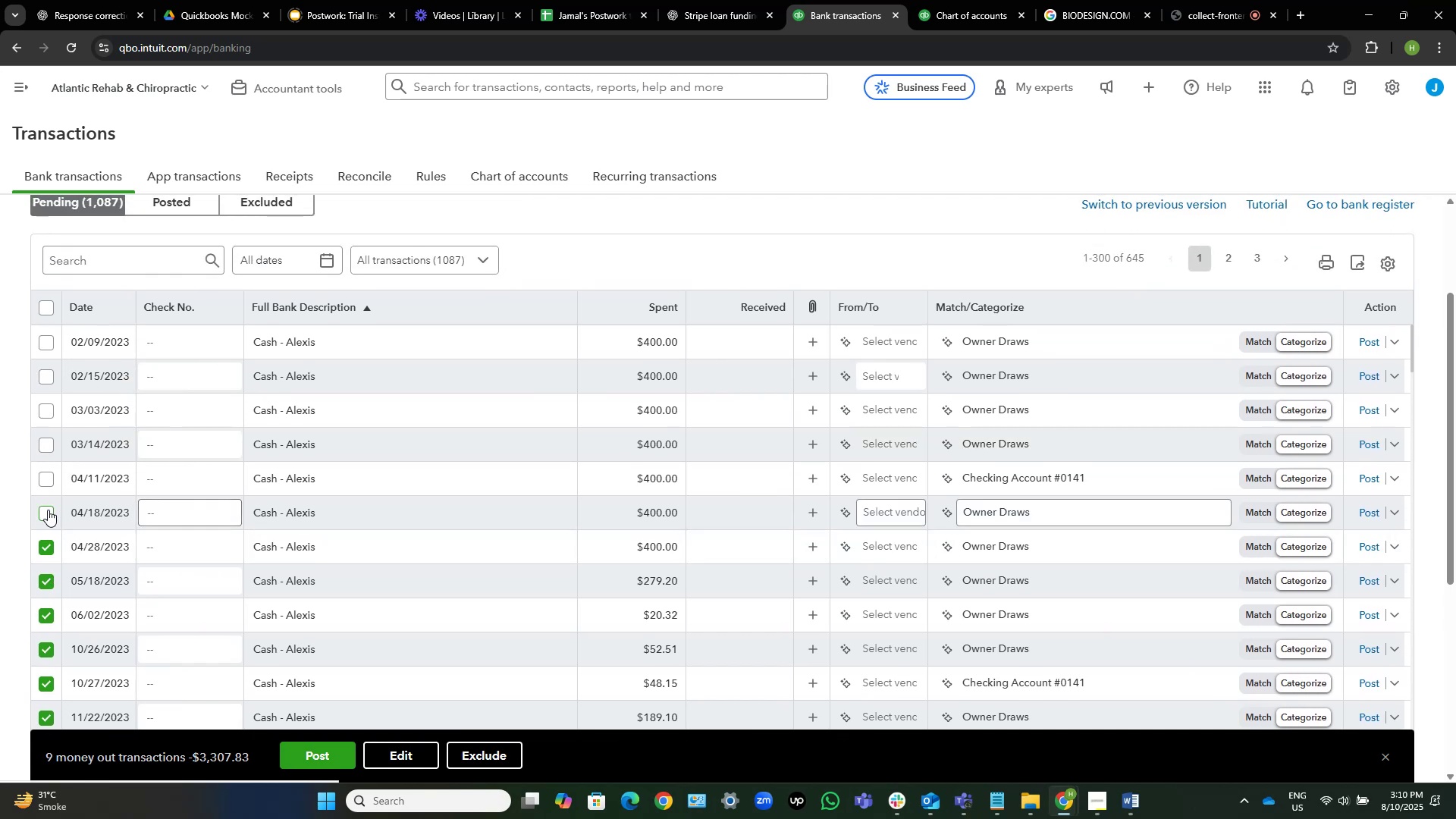 
left_click([48, 510])
 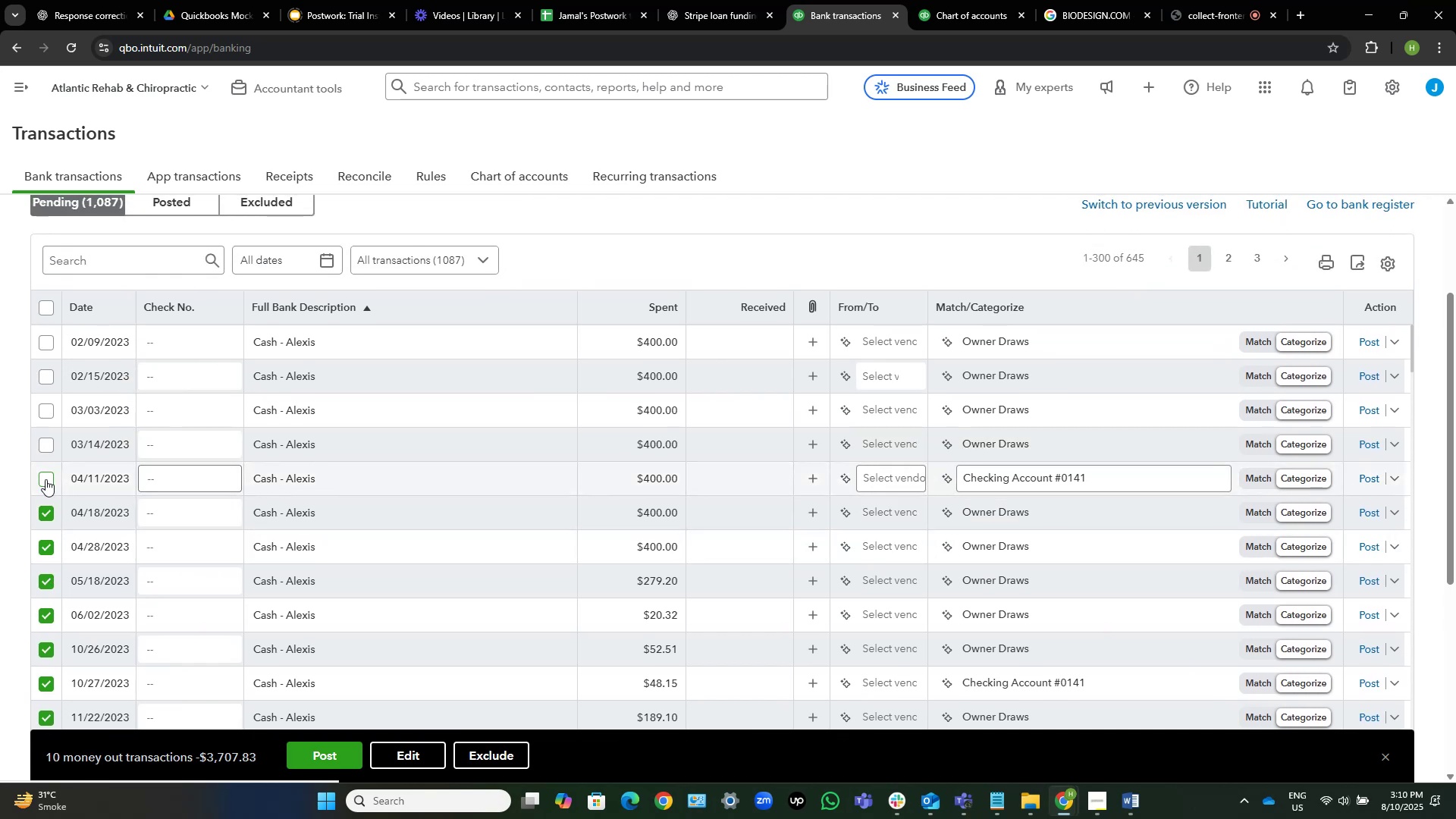 
left_click([46, 479])
 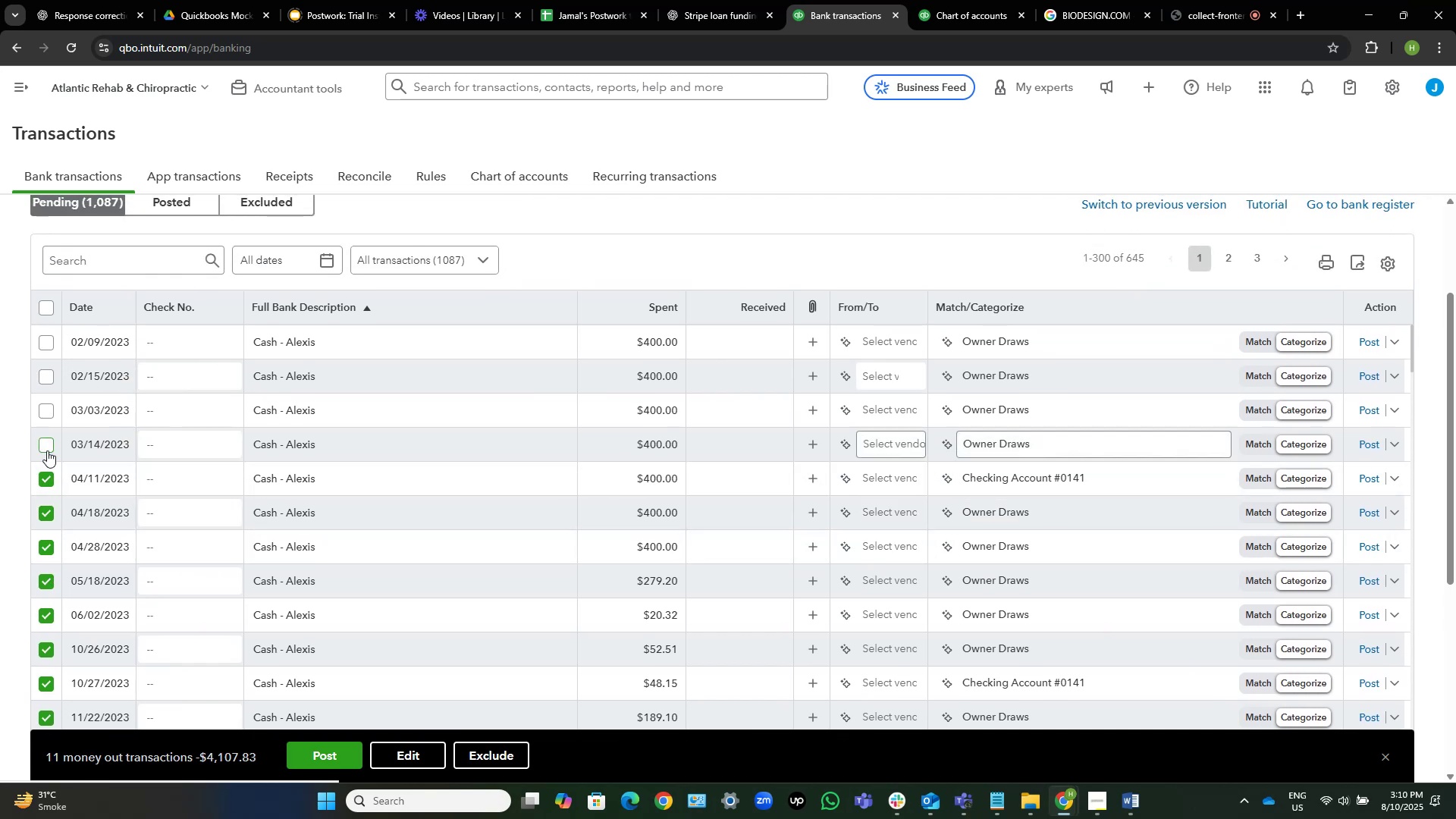 
left_click([49, 444])
 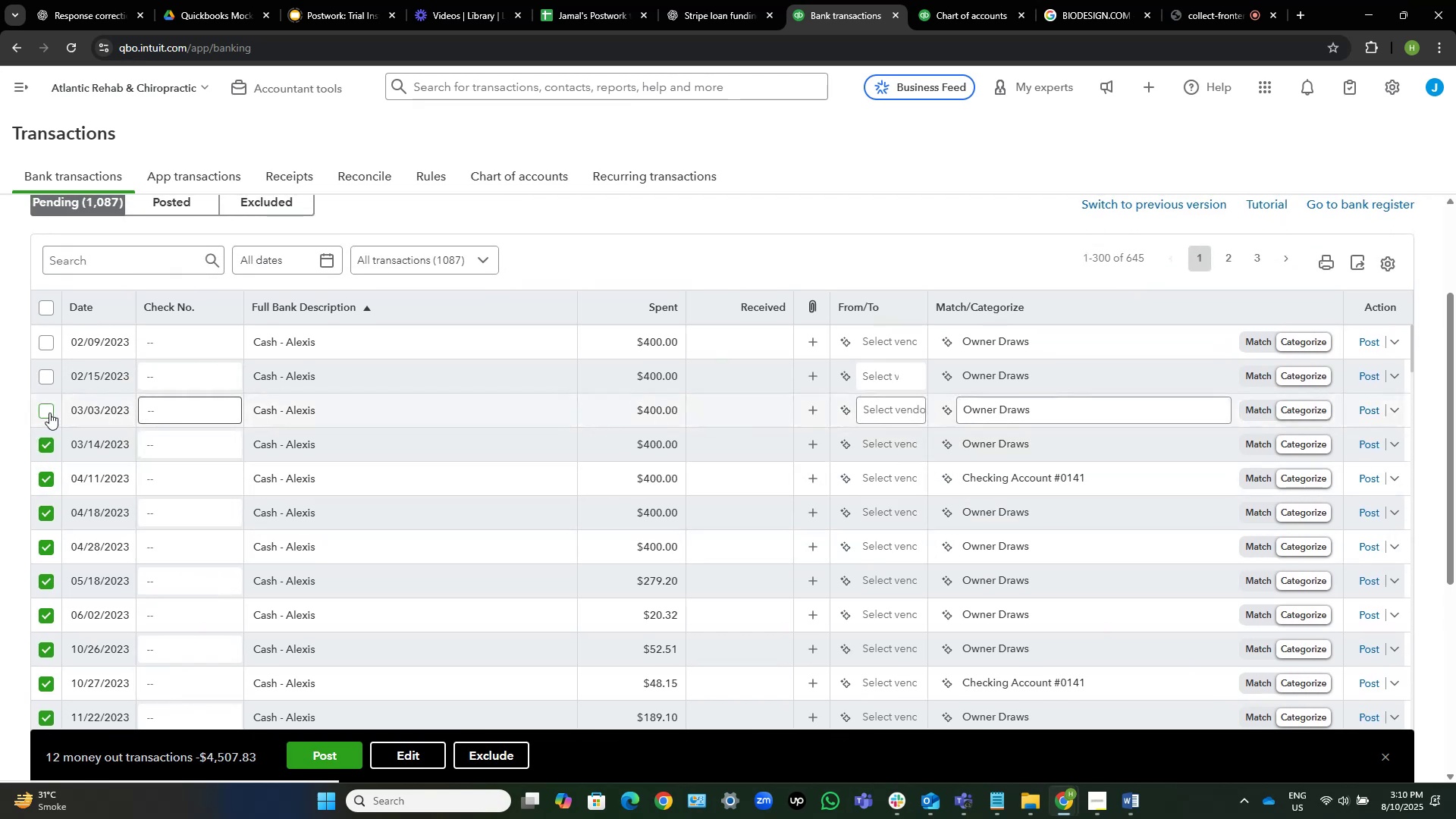 
left_click([49, 412])
 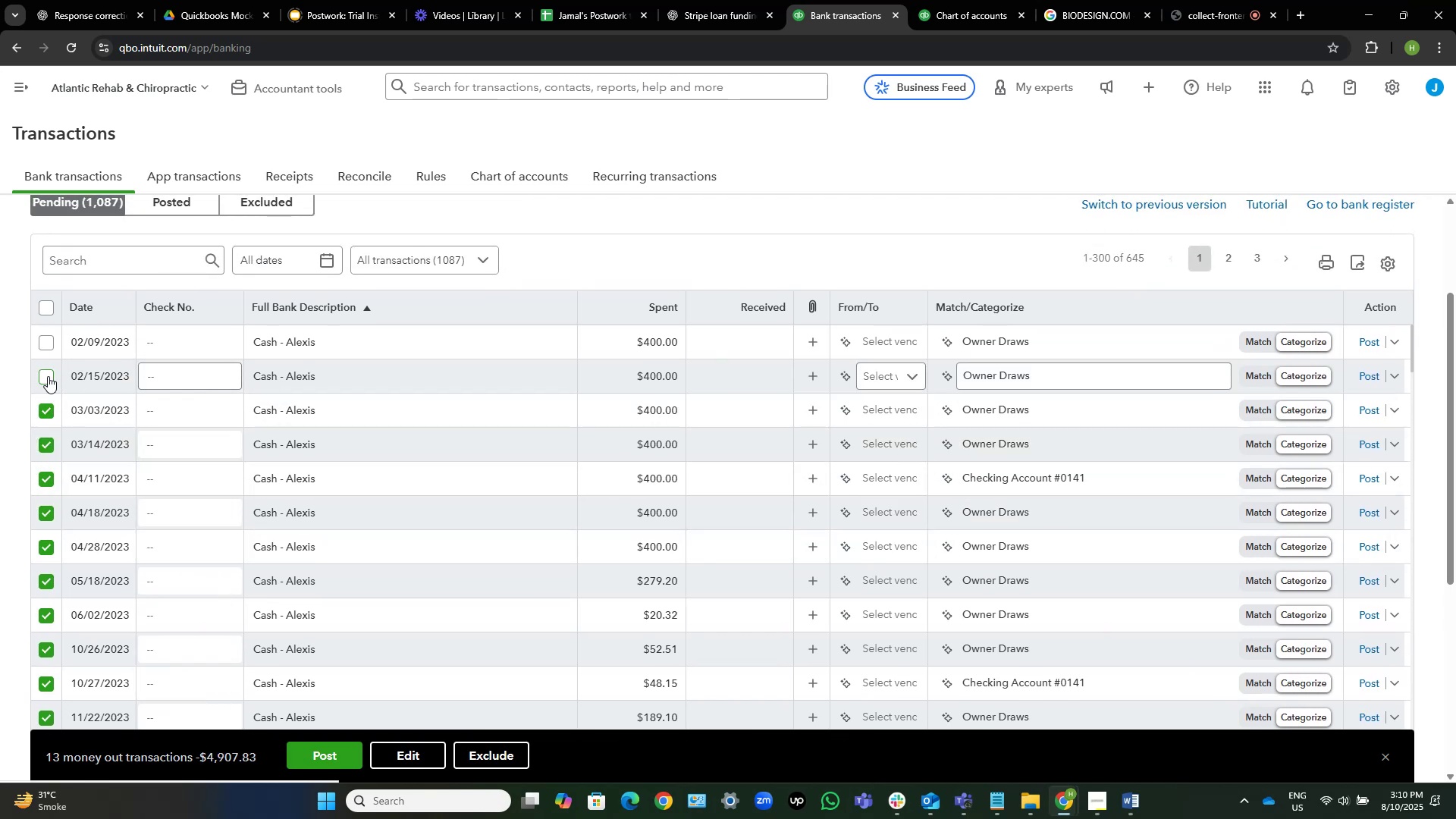 
left_click([48, 376])
 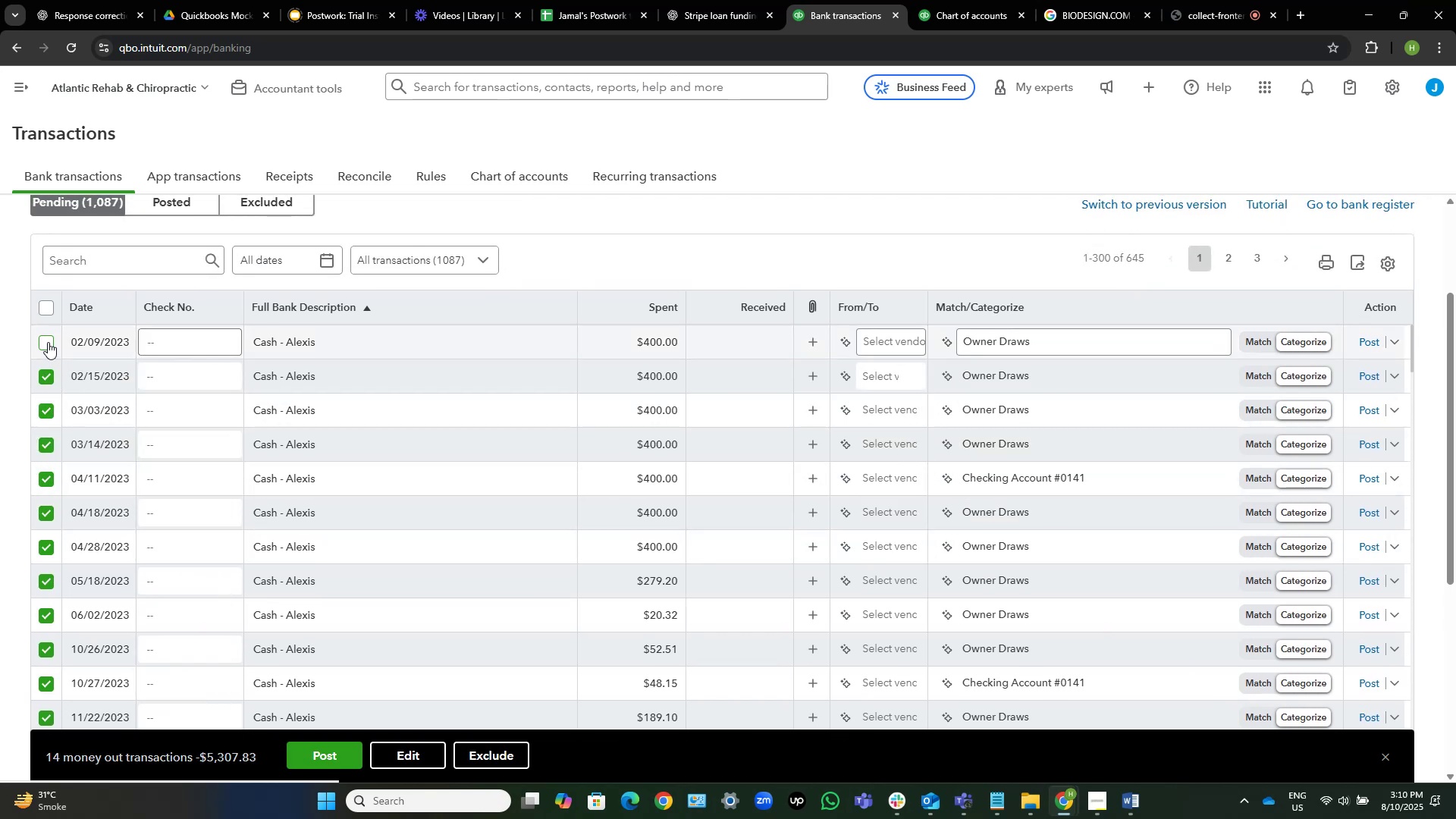 
left_click([48, 342])
 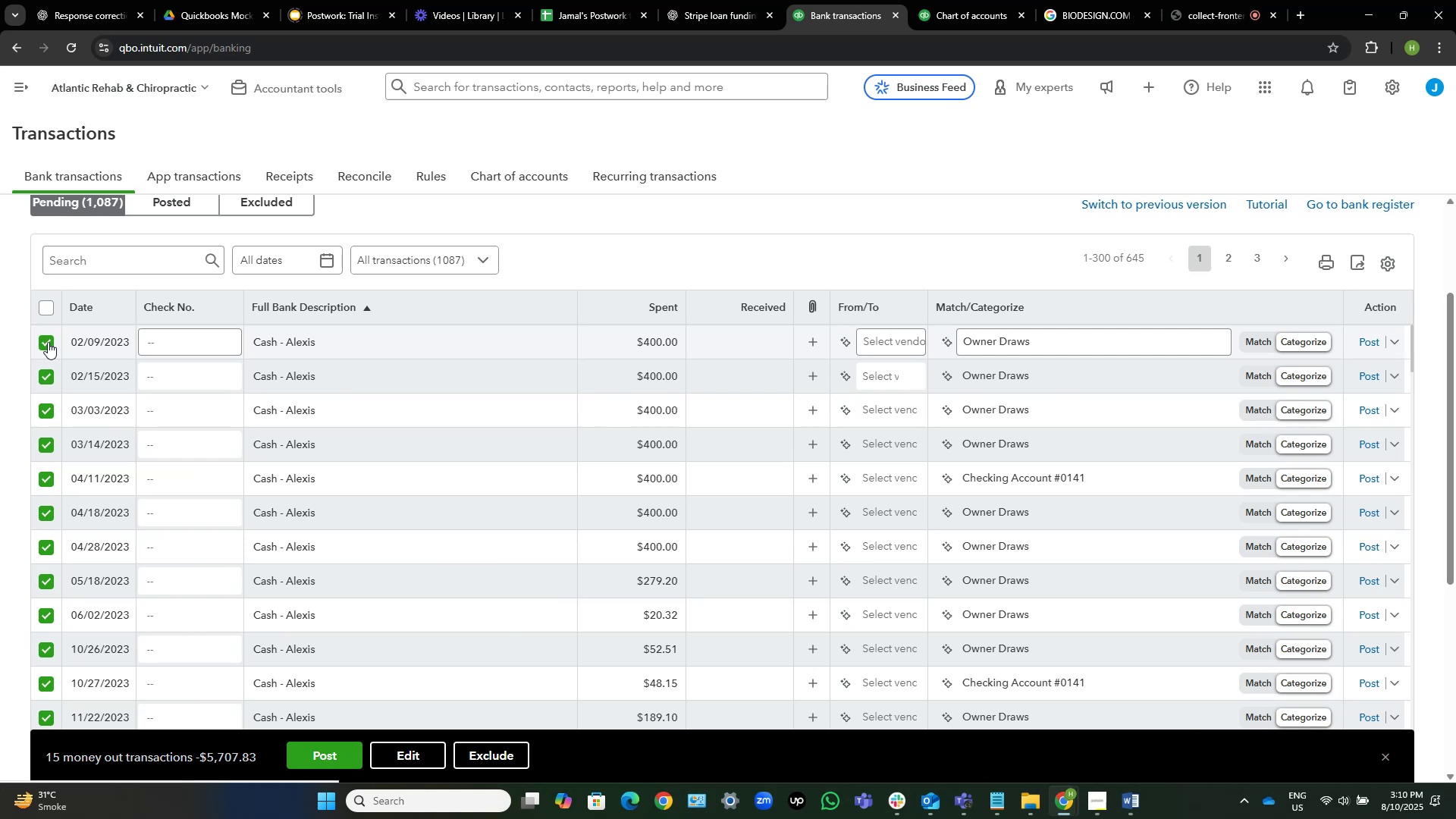 
scroll: coordinate [102, 406], scroll_direction: down, amount: 3.0
 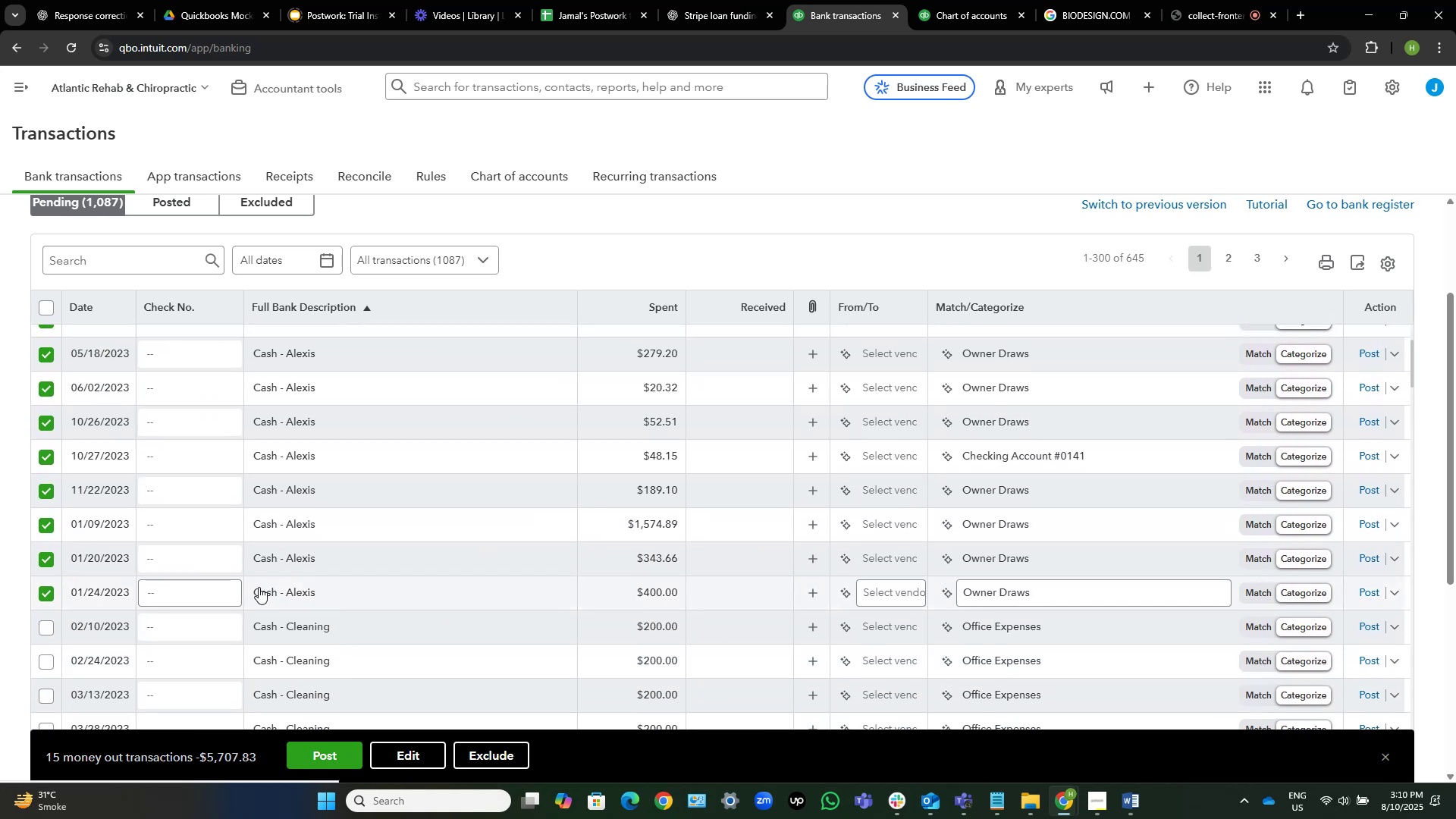 
wait(5.5)
 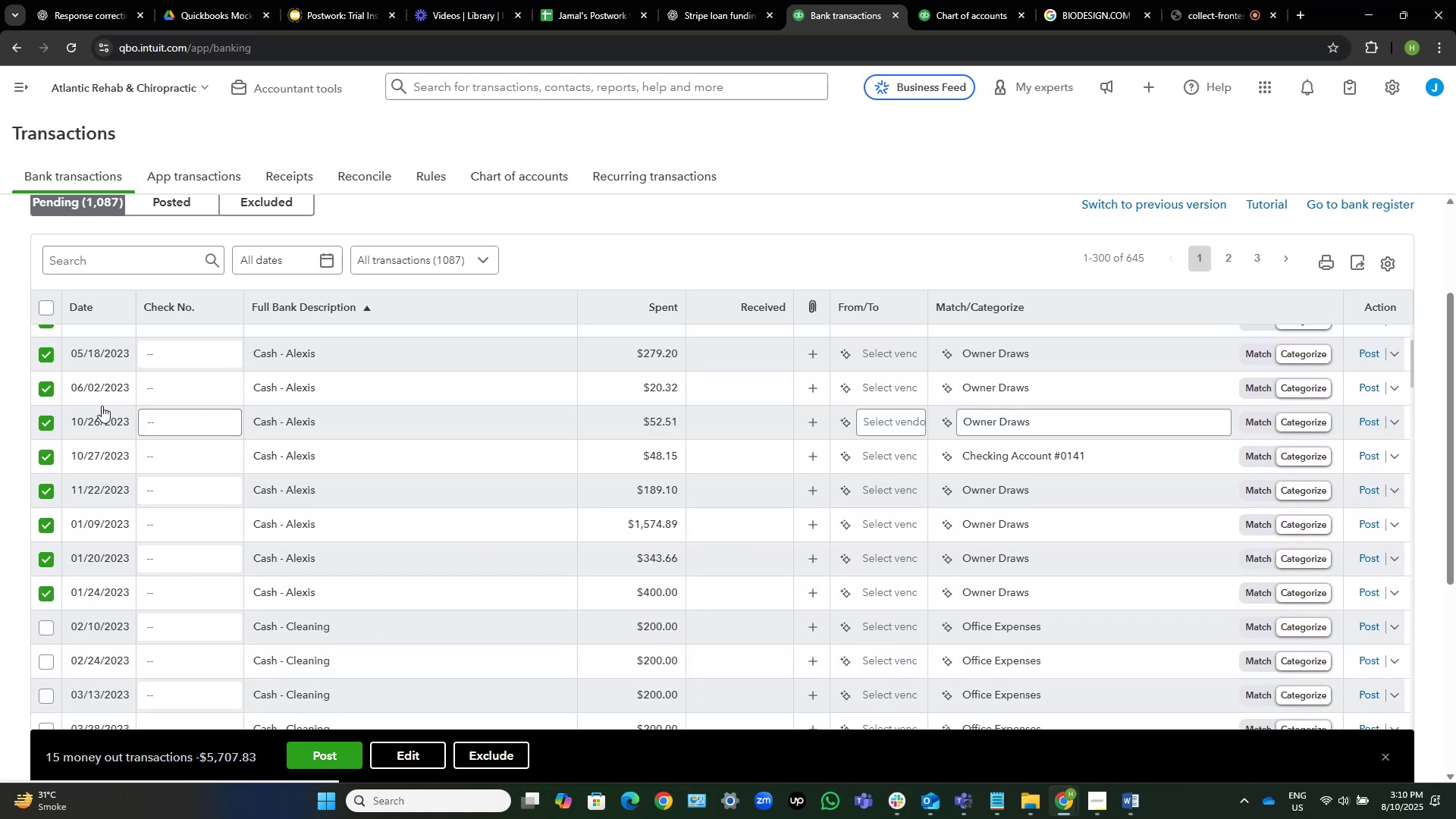 
scroll: coordinate [343, 568], scroll_direction: up, amount: 4.0
 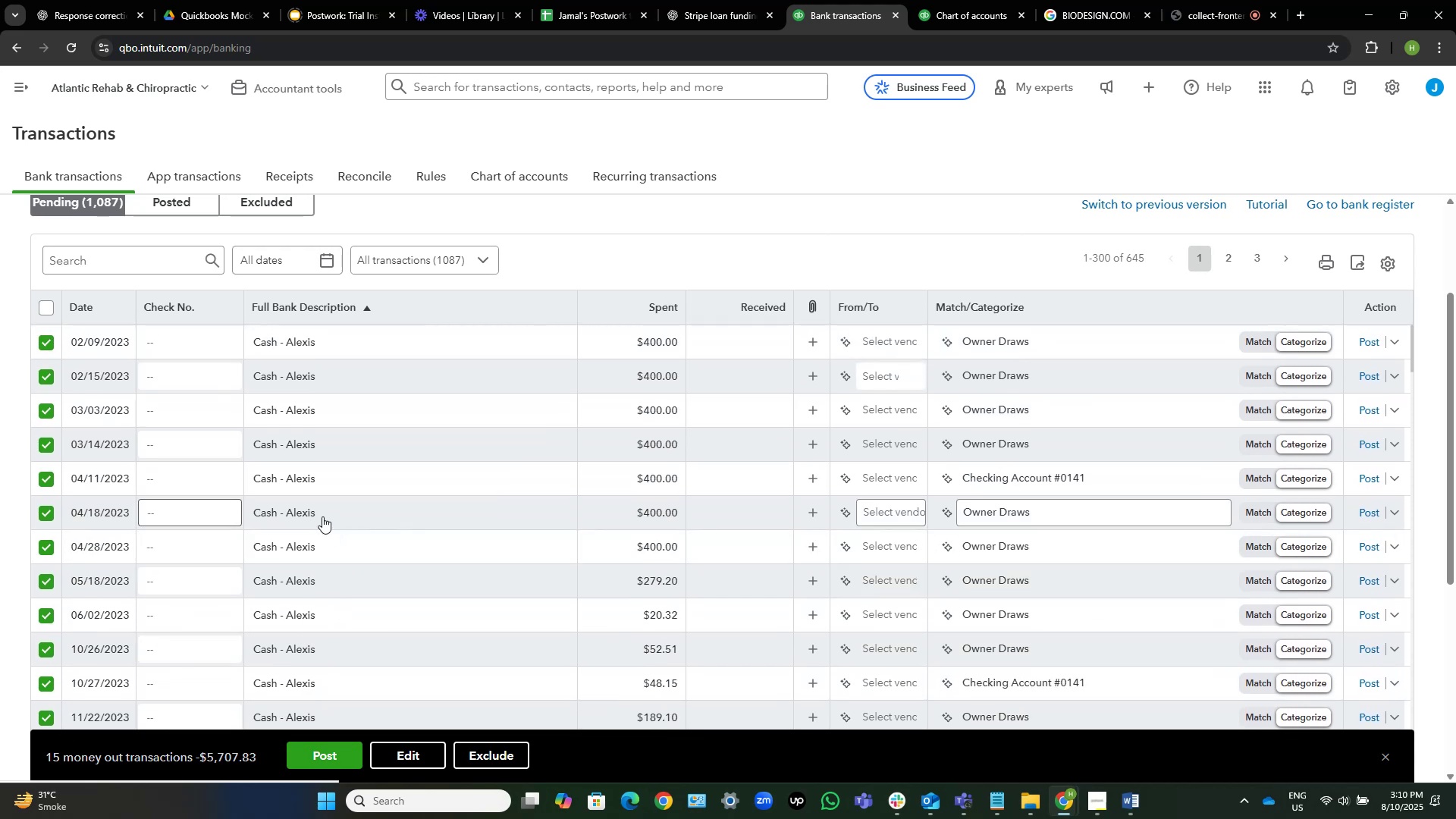 
mouse_move([288, 403])
 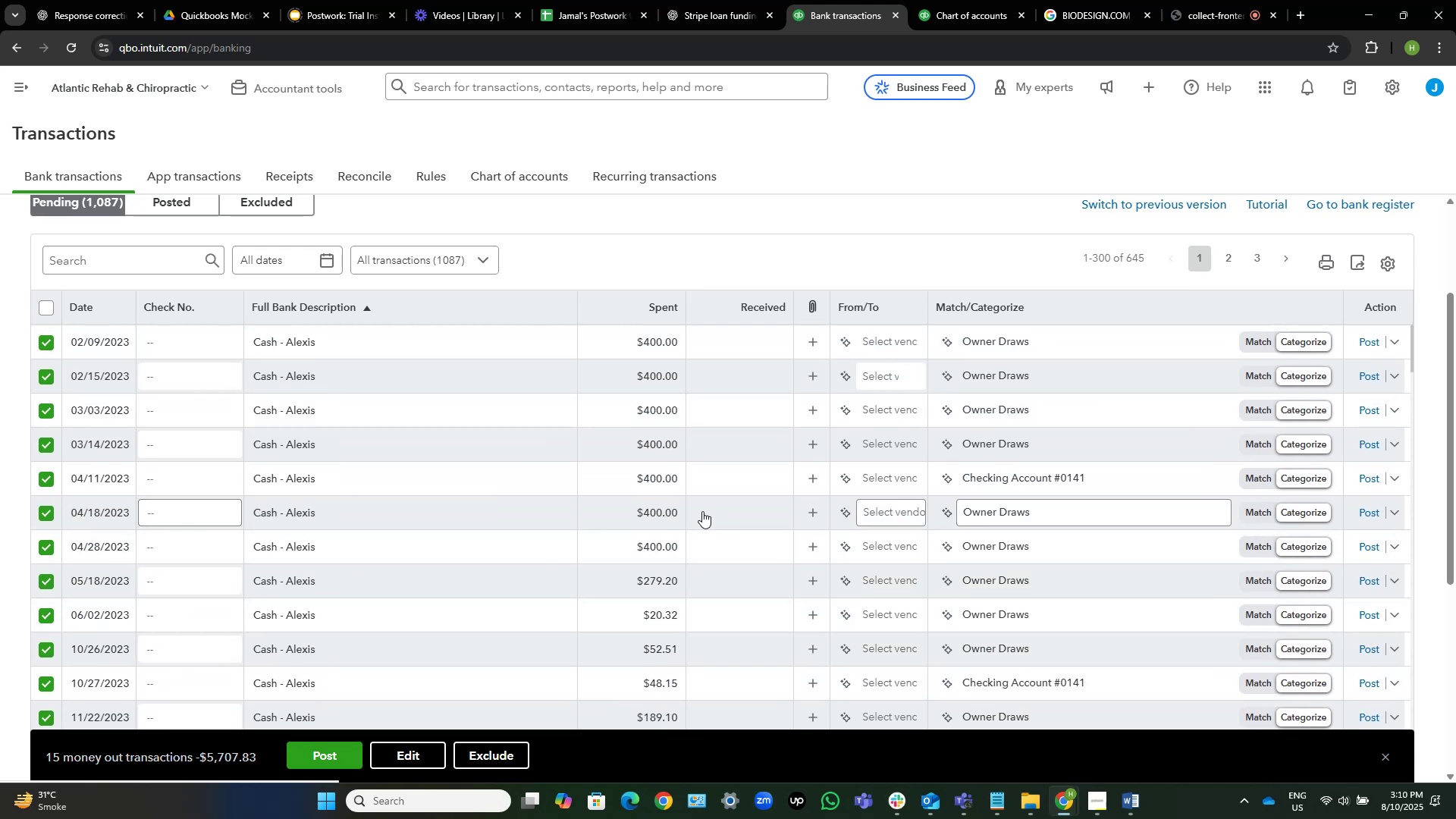 
scroll: coordinate [608, 244], scroll_direction: up, amount: 1.0
 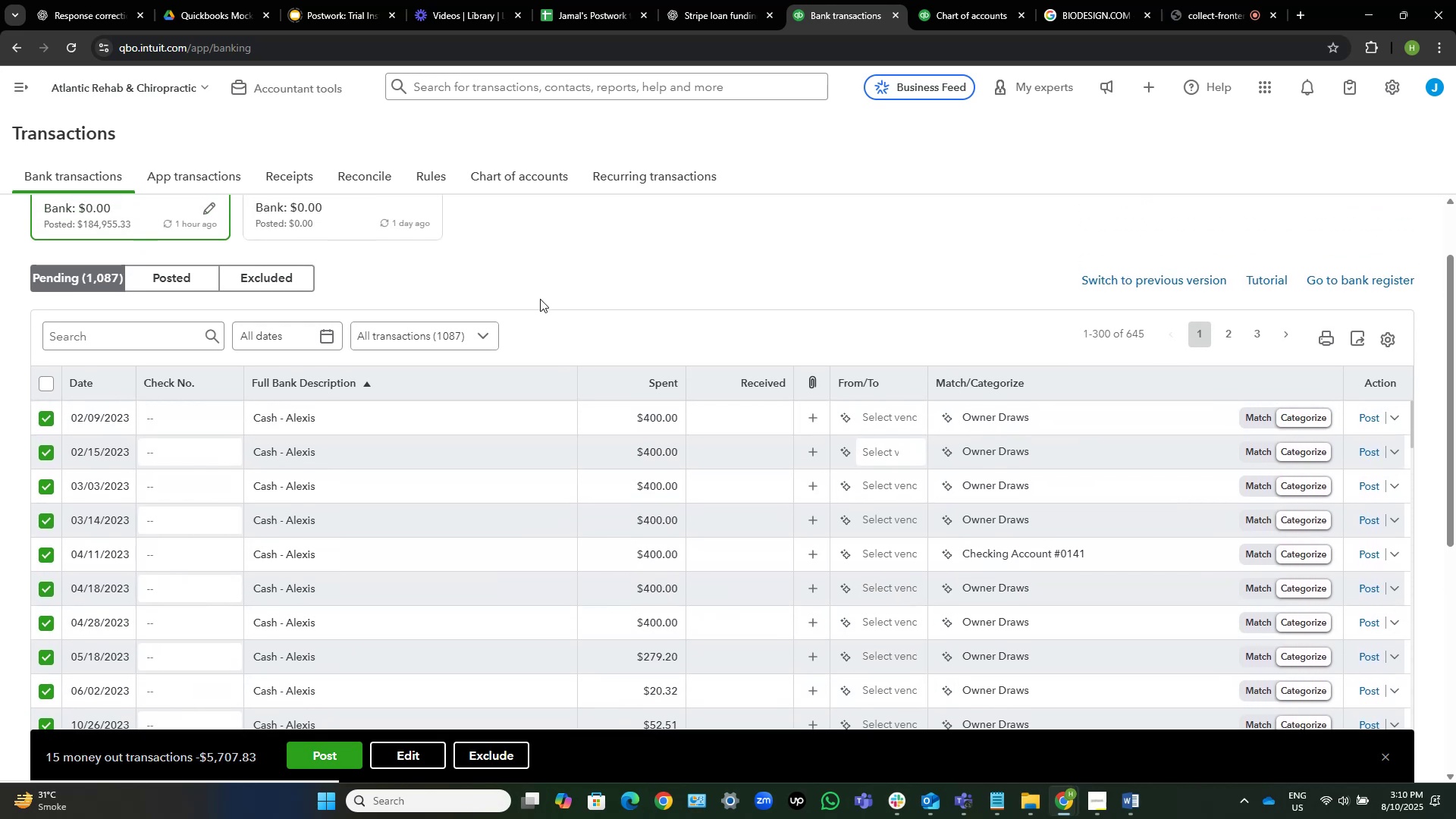 
scroll: coordinate [682, 234], scroll_direction: down, amount: 2.0
 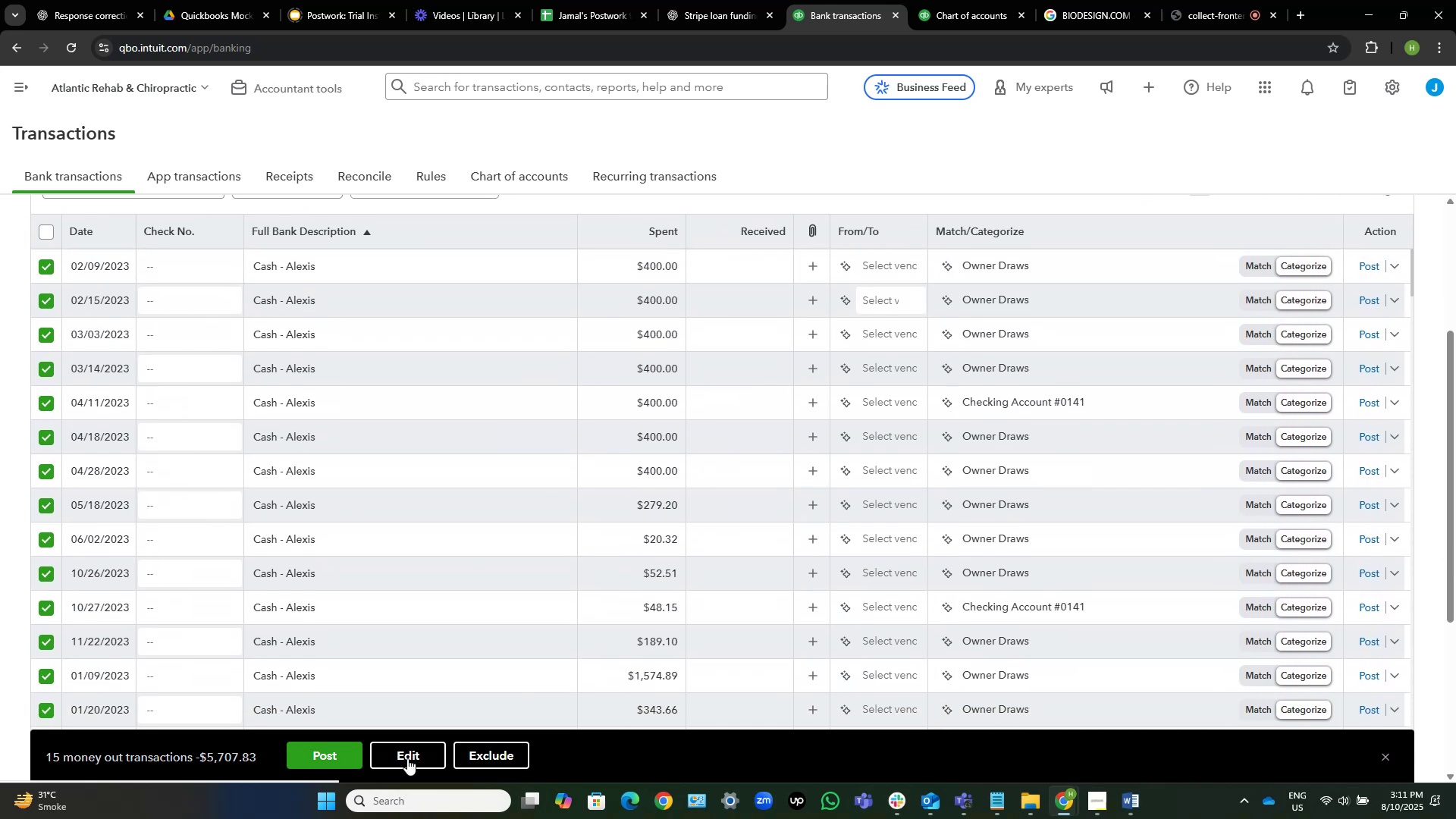 
left_click([413, 746])
 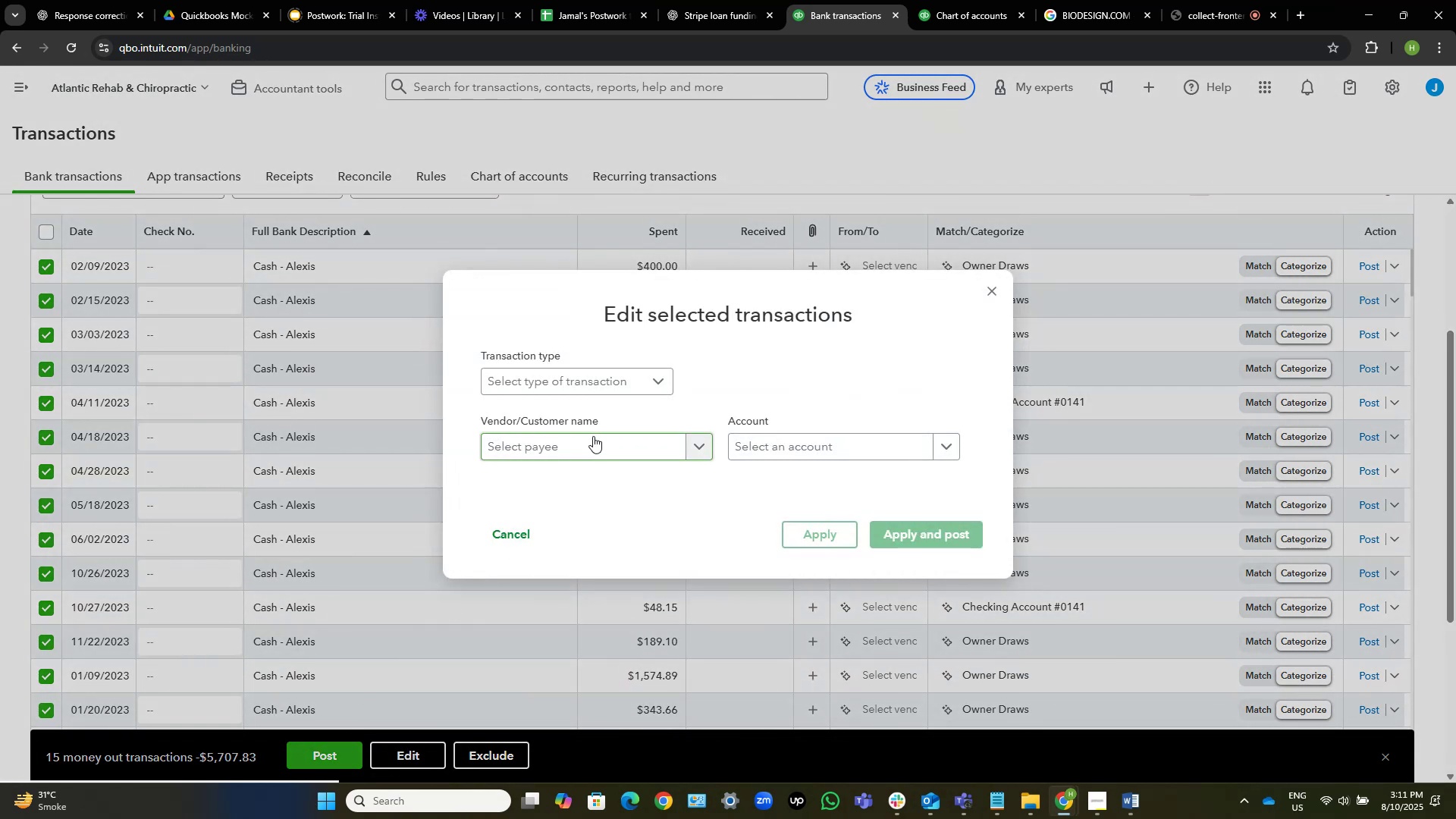 
wait(6.59)
 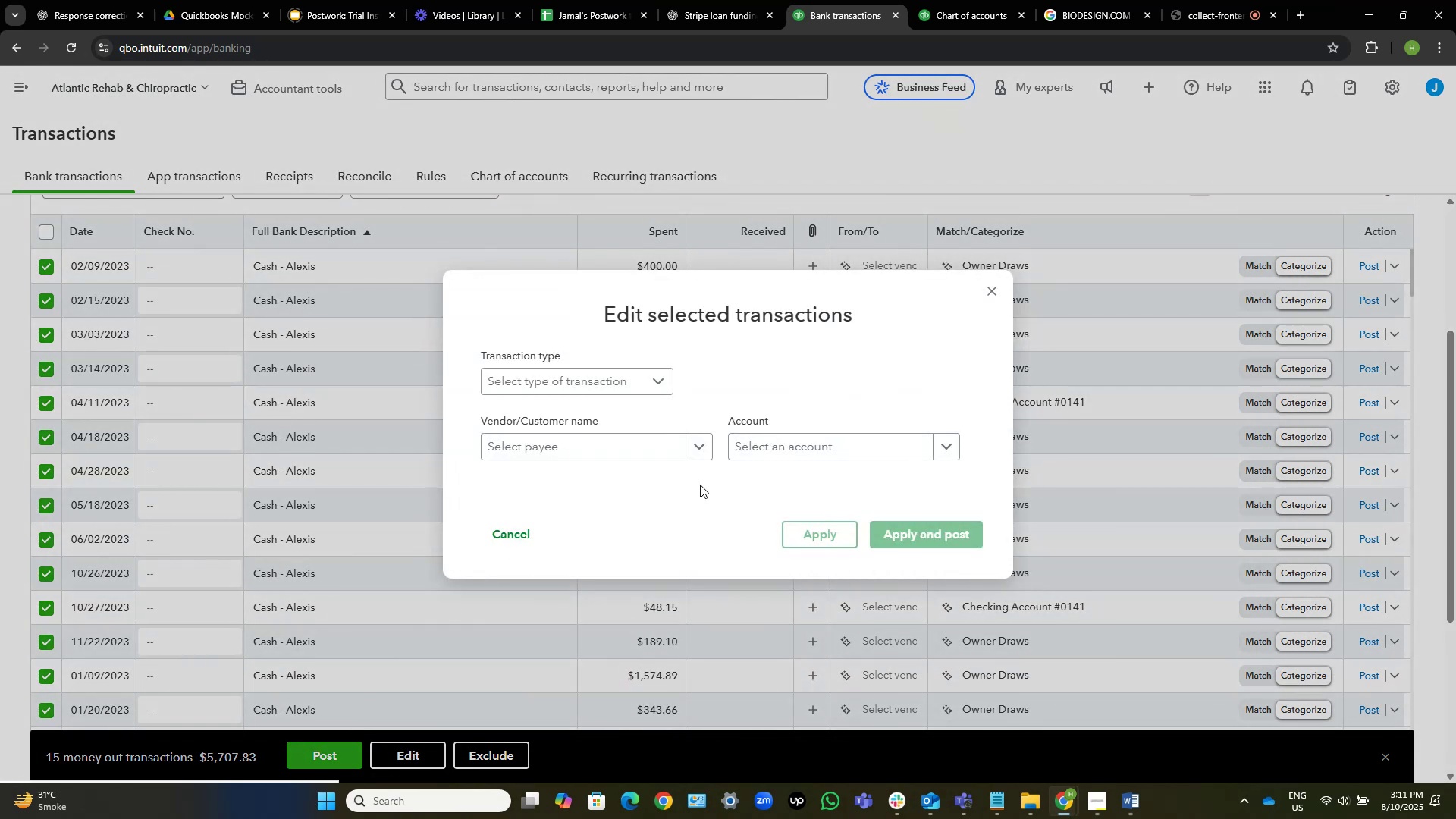 
left_click([608, 444])
 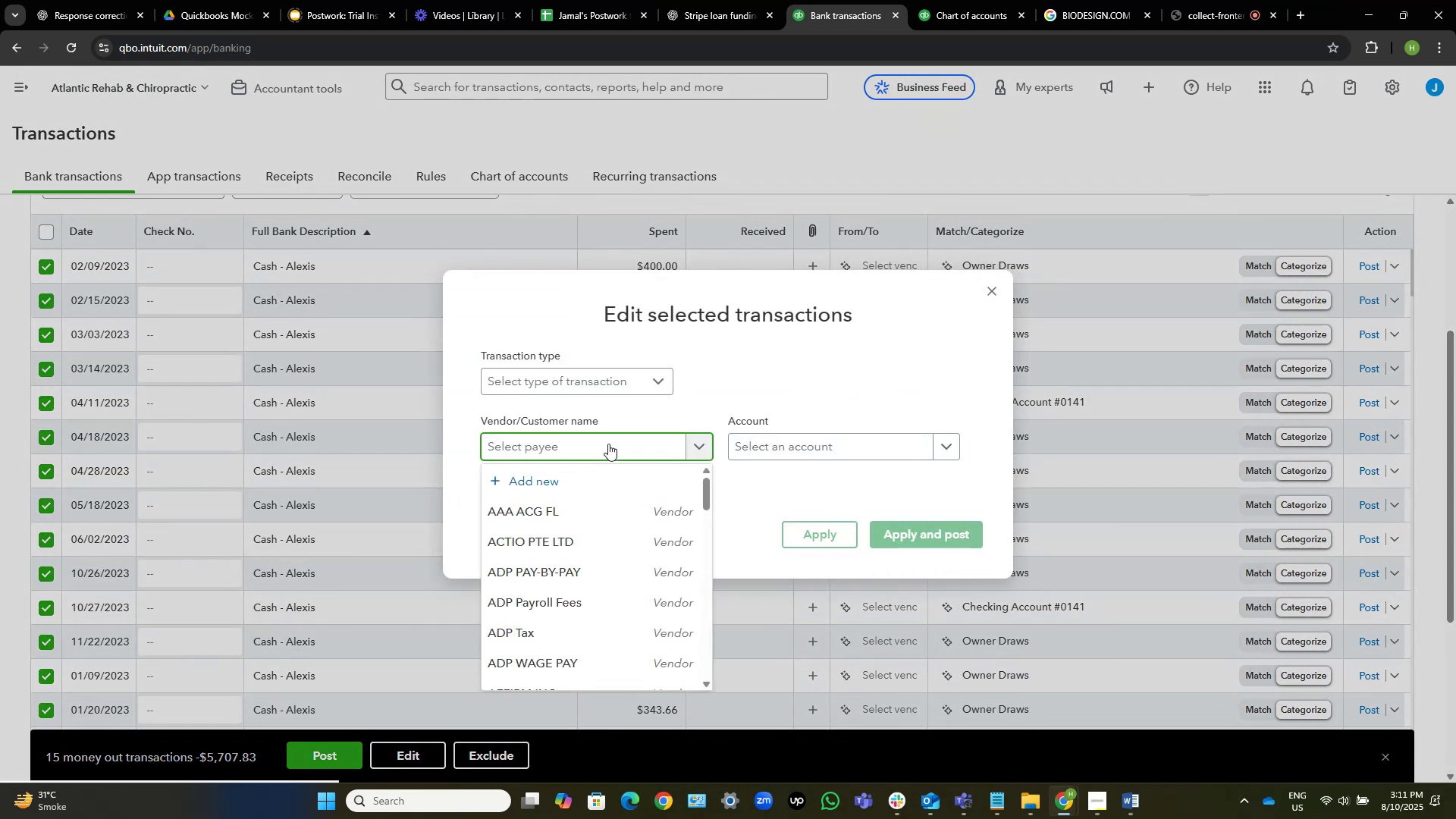 
type(alex)
 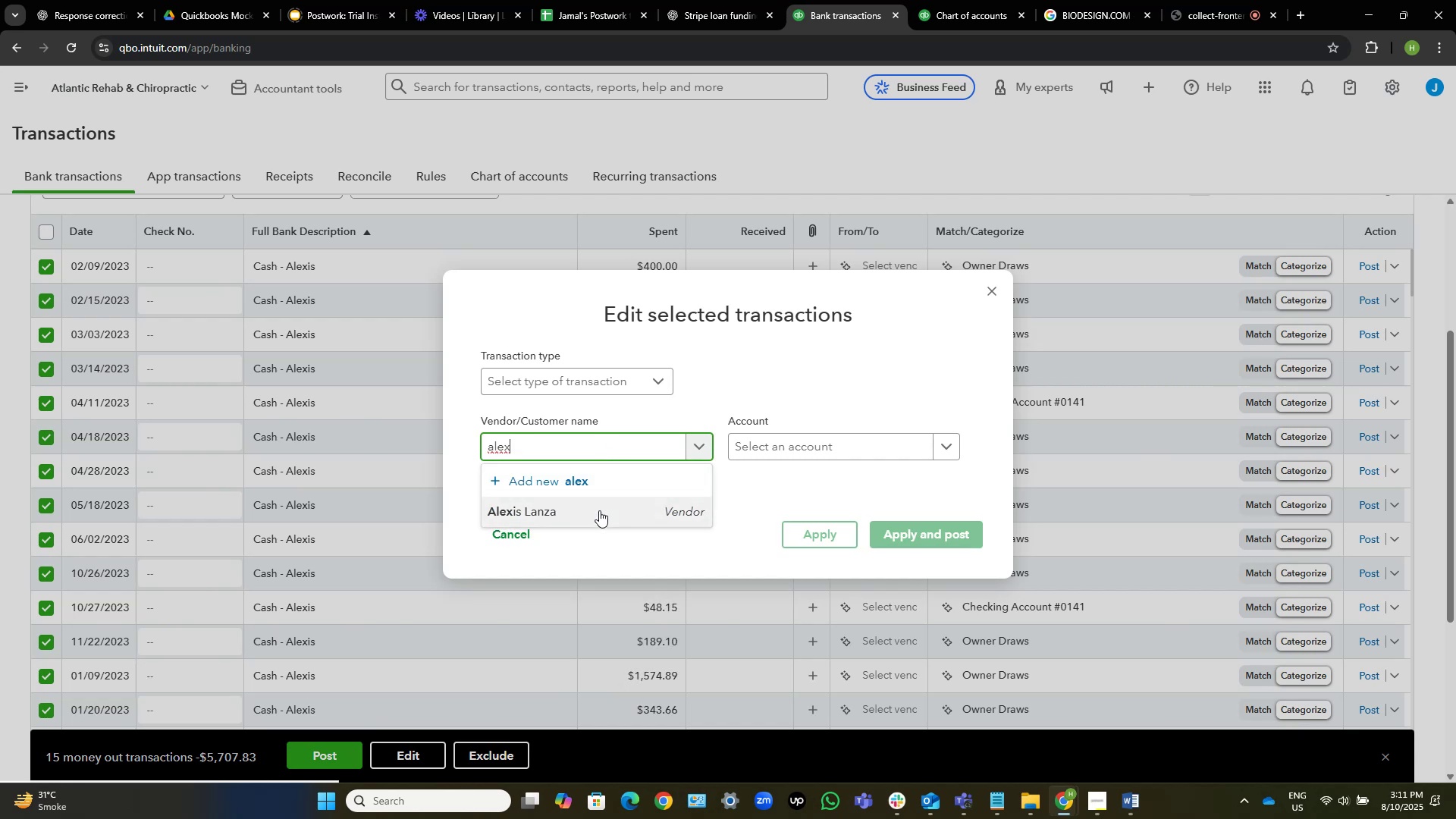 
wait(6.37)
 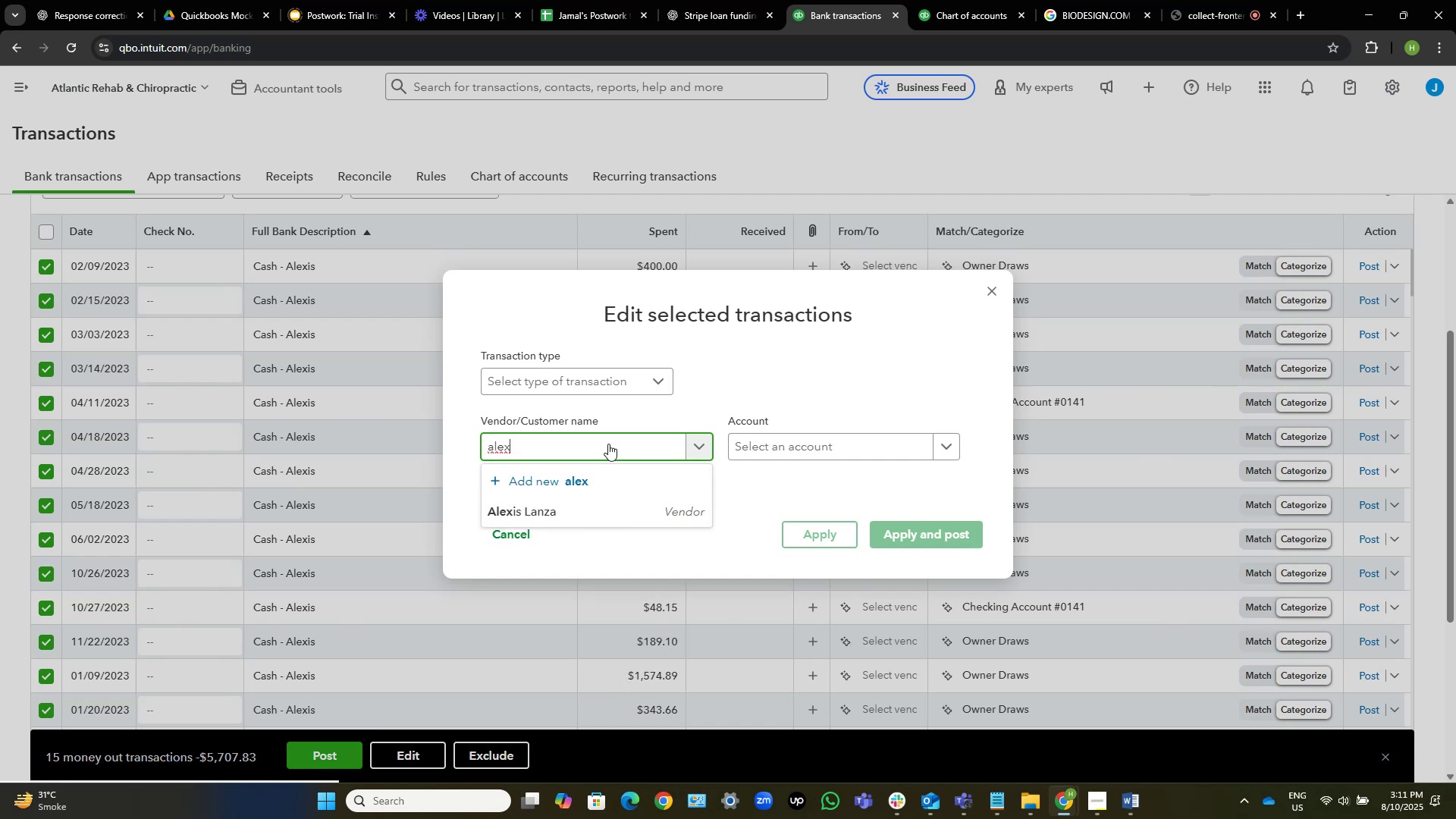 
left_click([599, 510])
 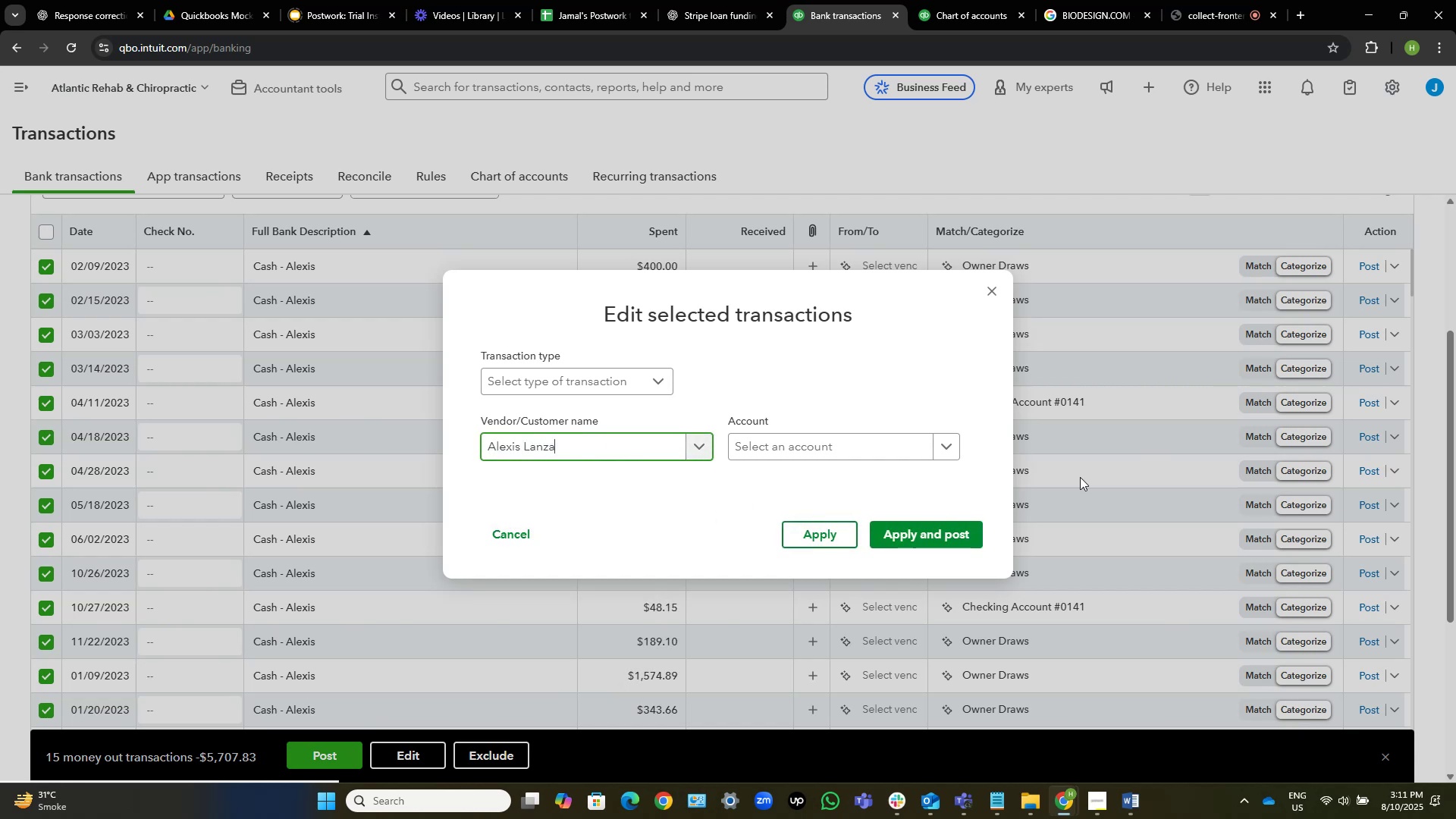 
left_click([815, 447])
 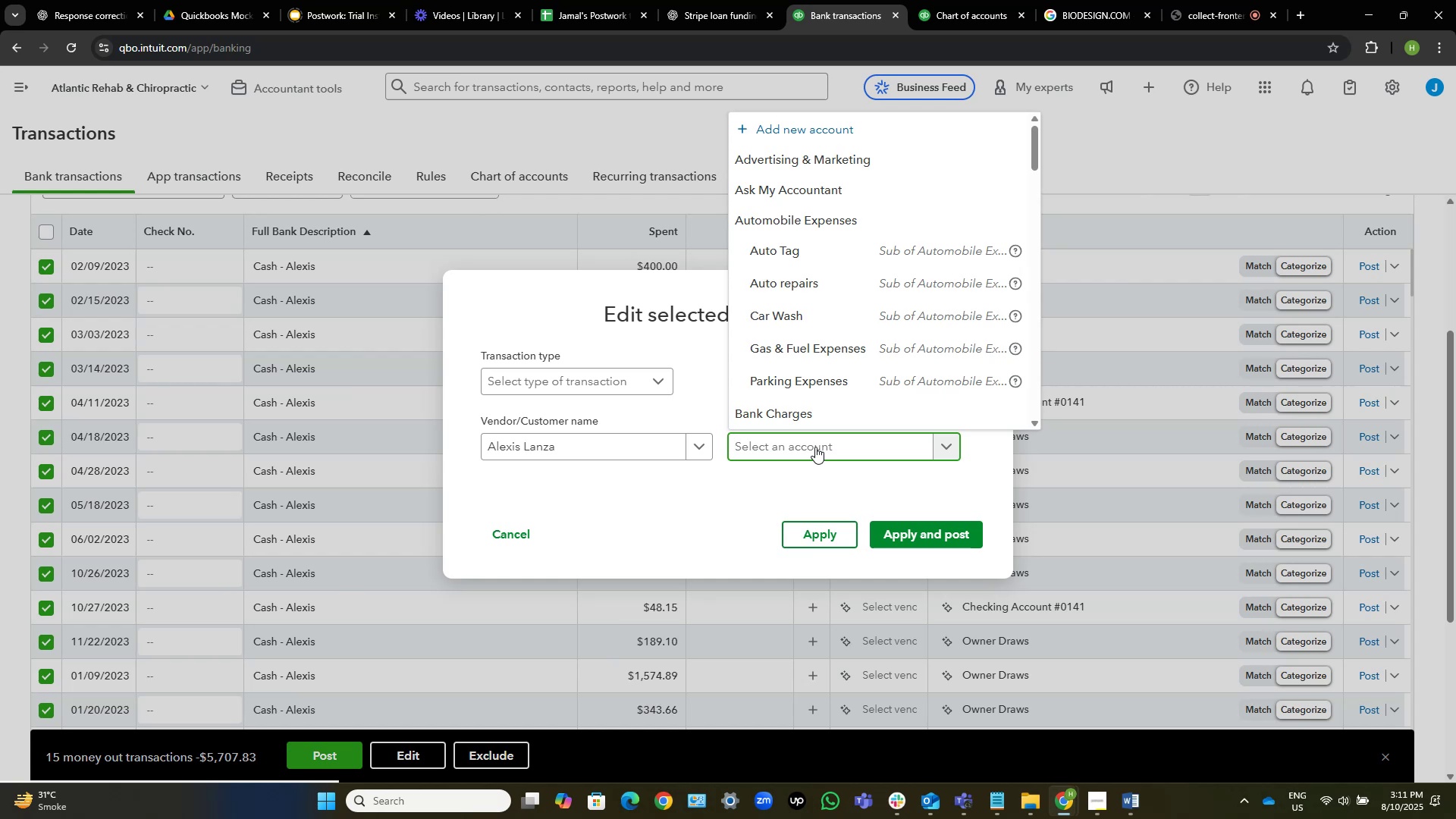 
wait(13.98)
 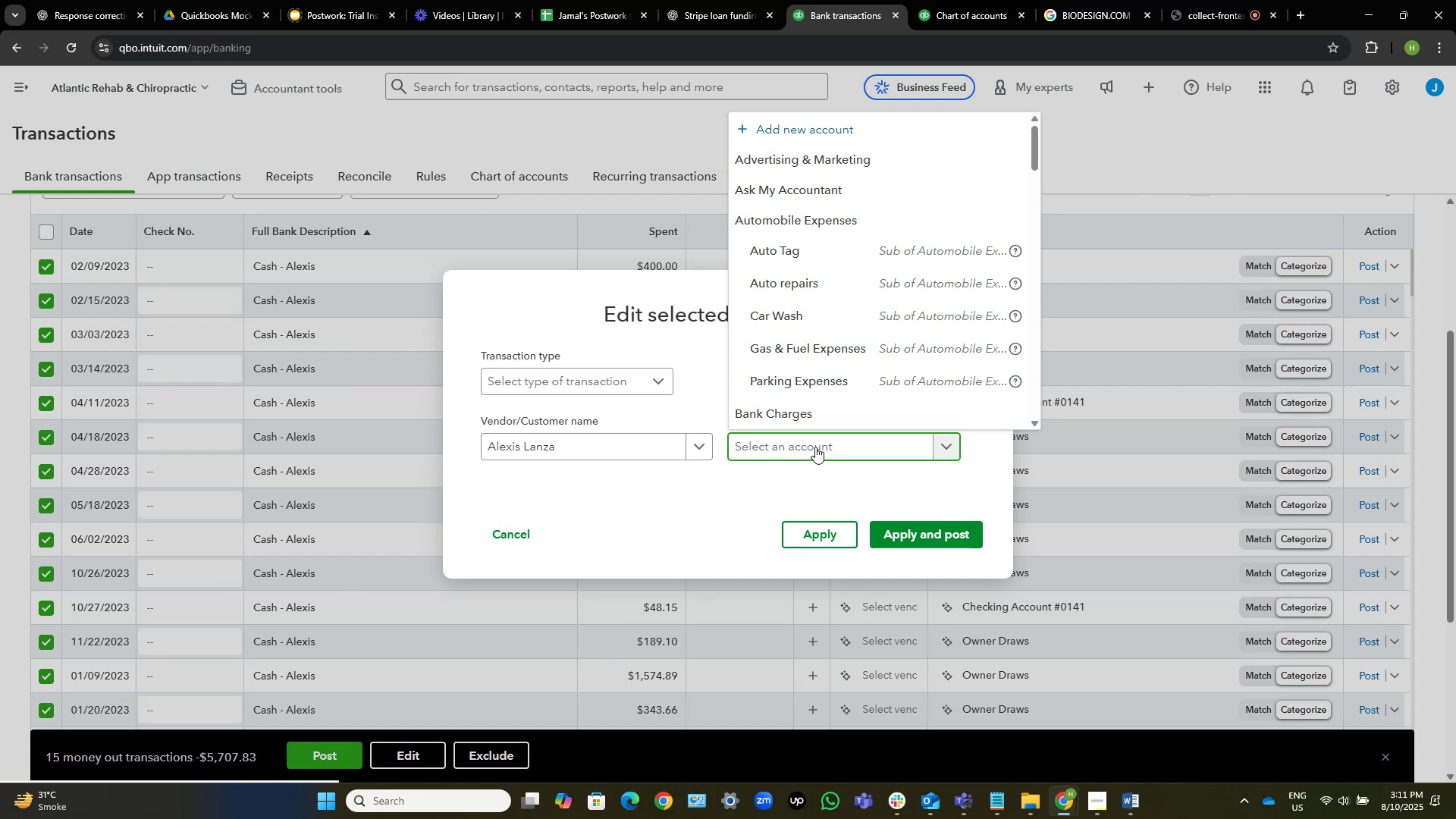 
type(contra)
 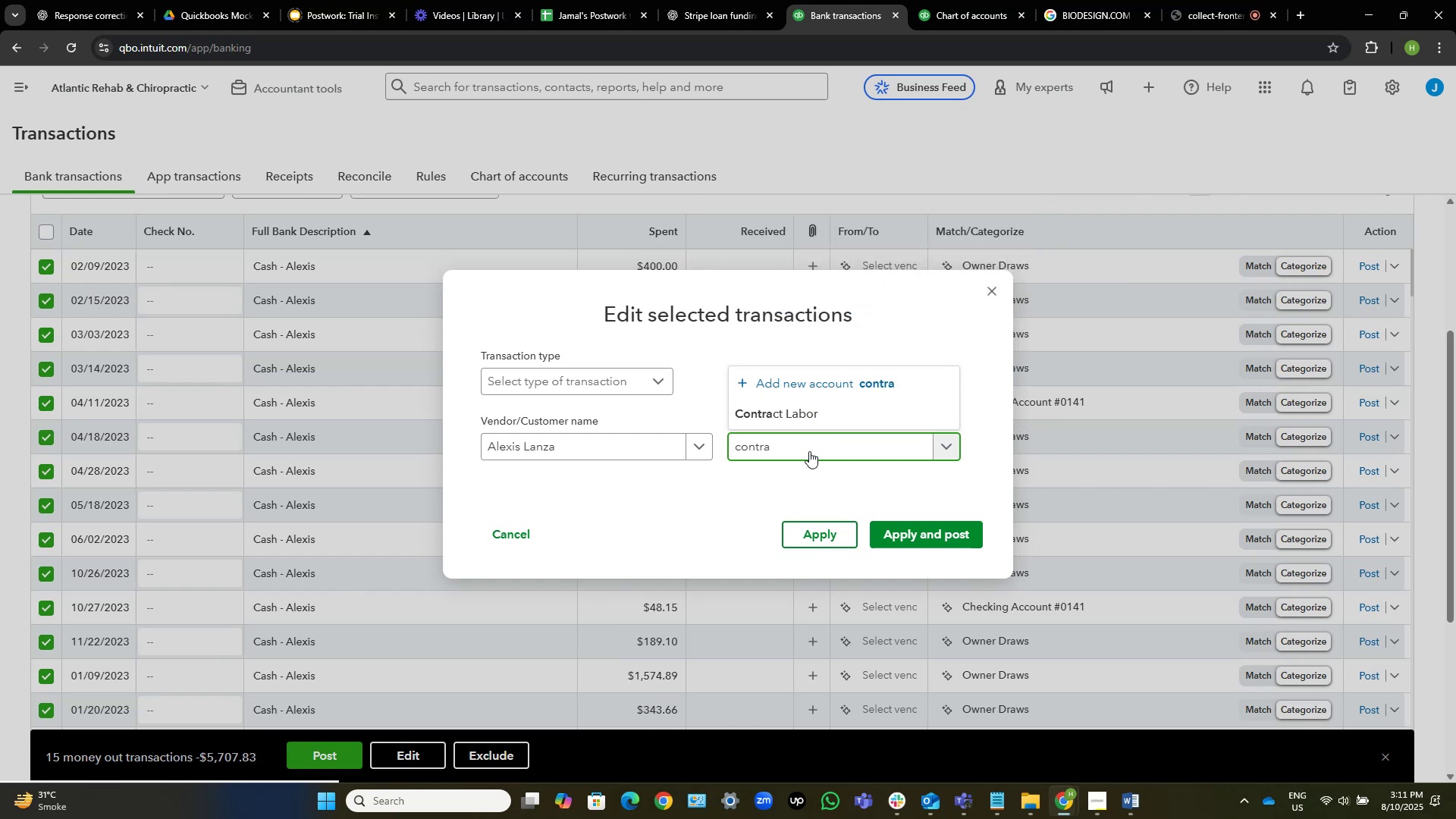 
key(ArrowDown)
 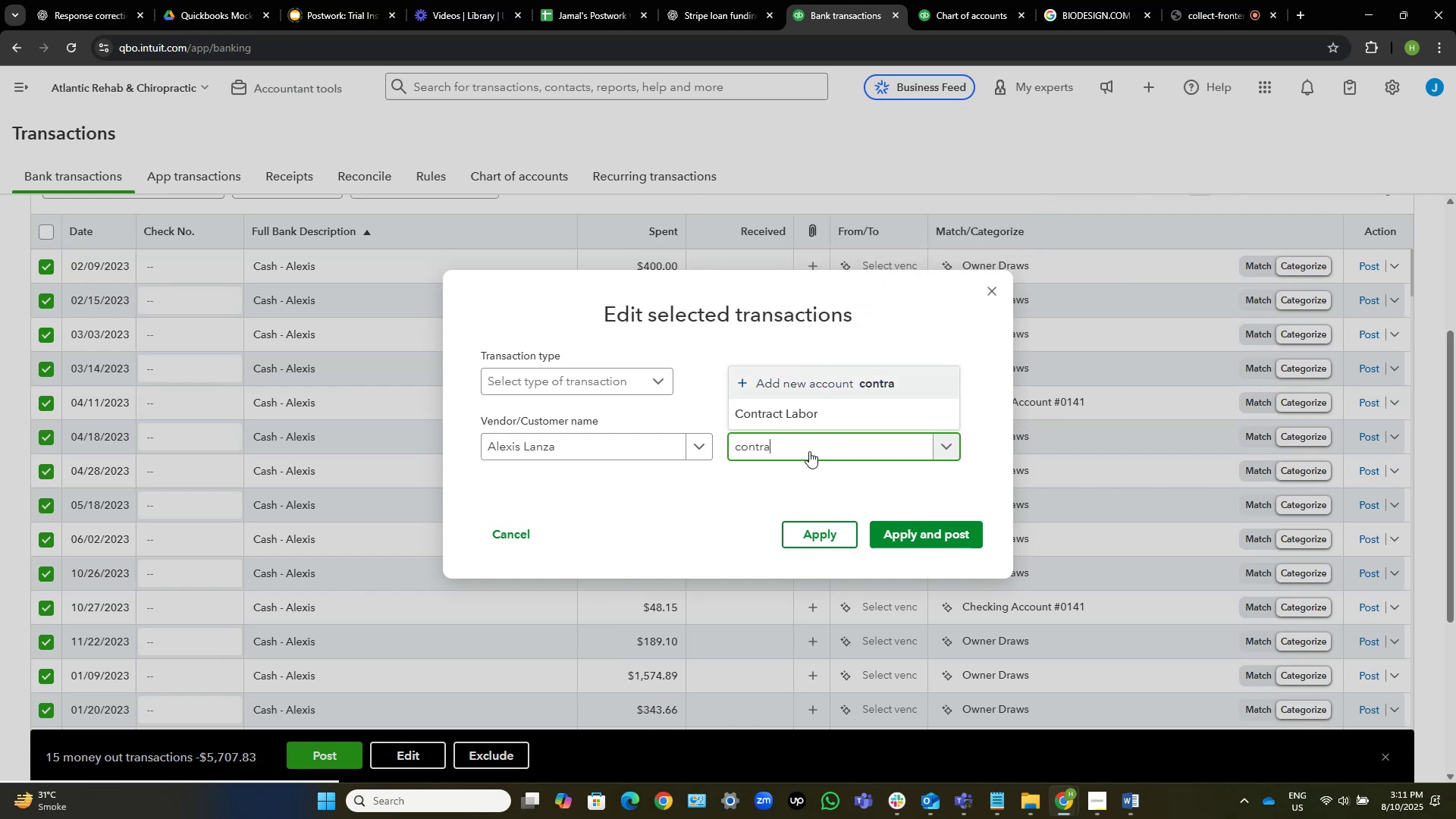 
key(ArrowDown)
 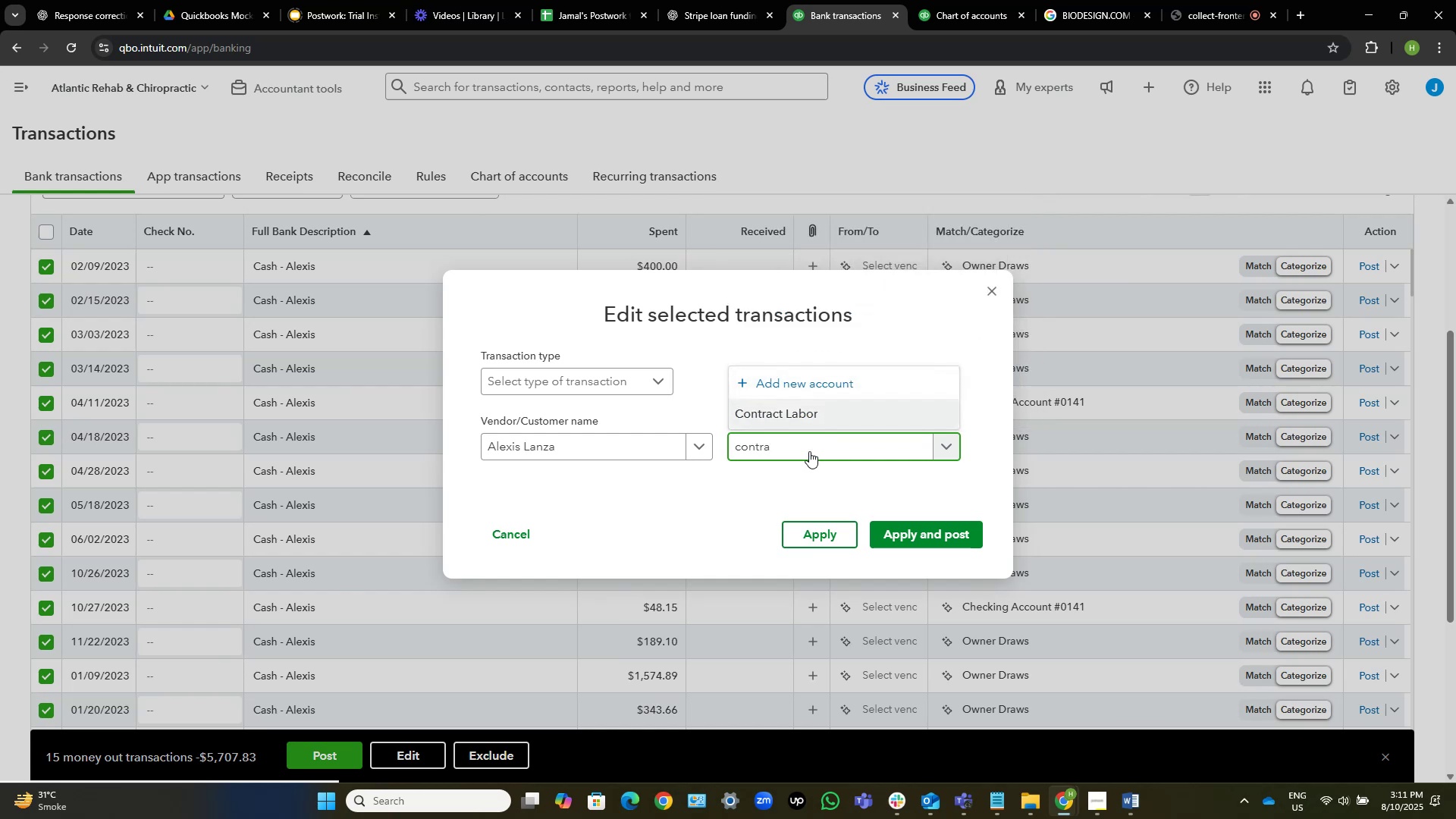 
key(NumpadEnter)
 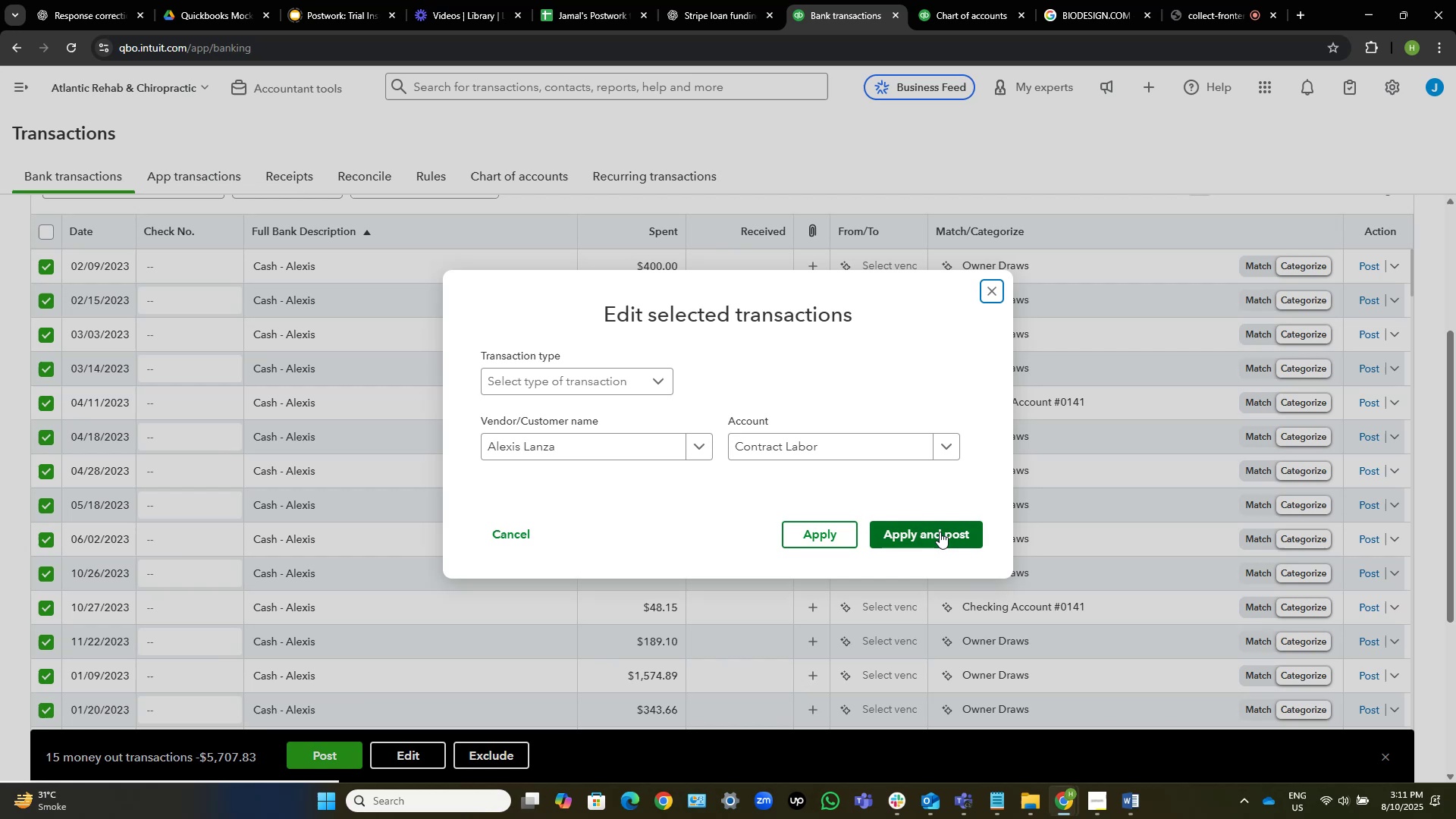 
left_click([940, 532])
 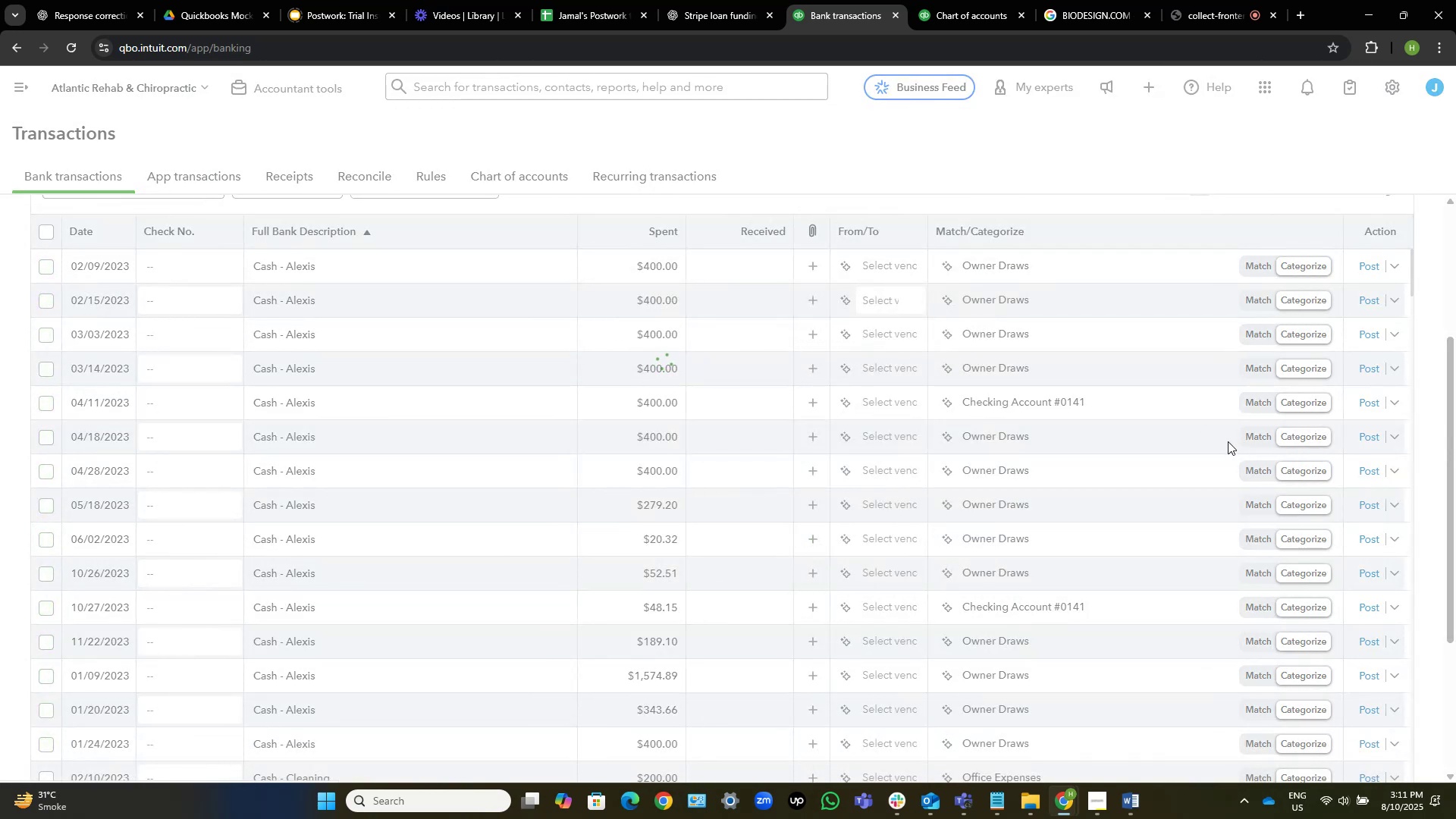 
wait(5.14)
 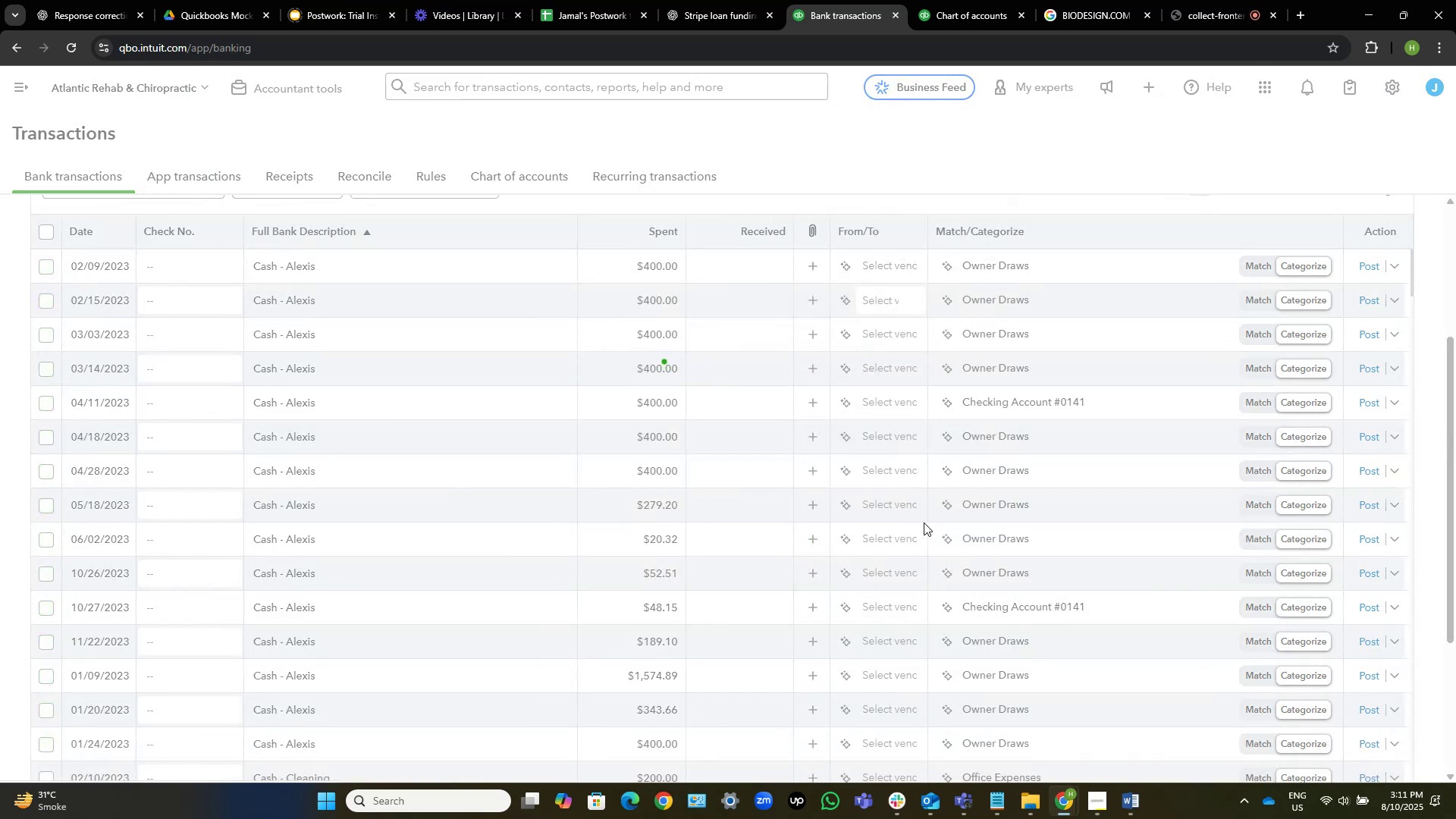 
mouse_move([1135, 498])
 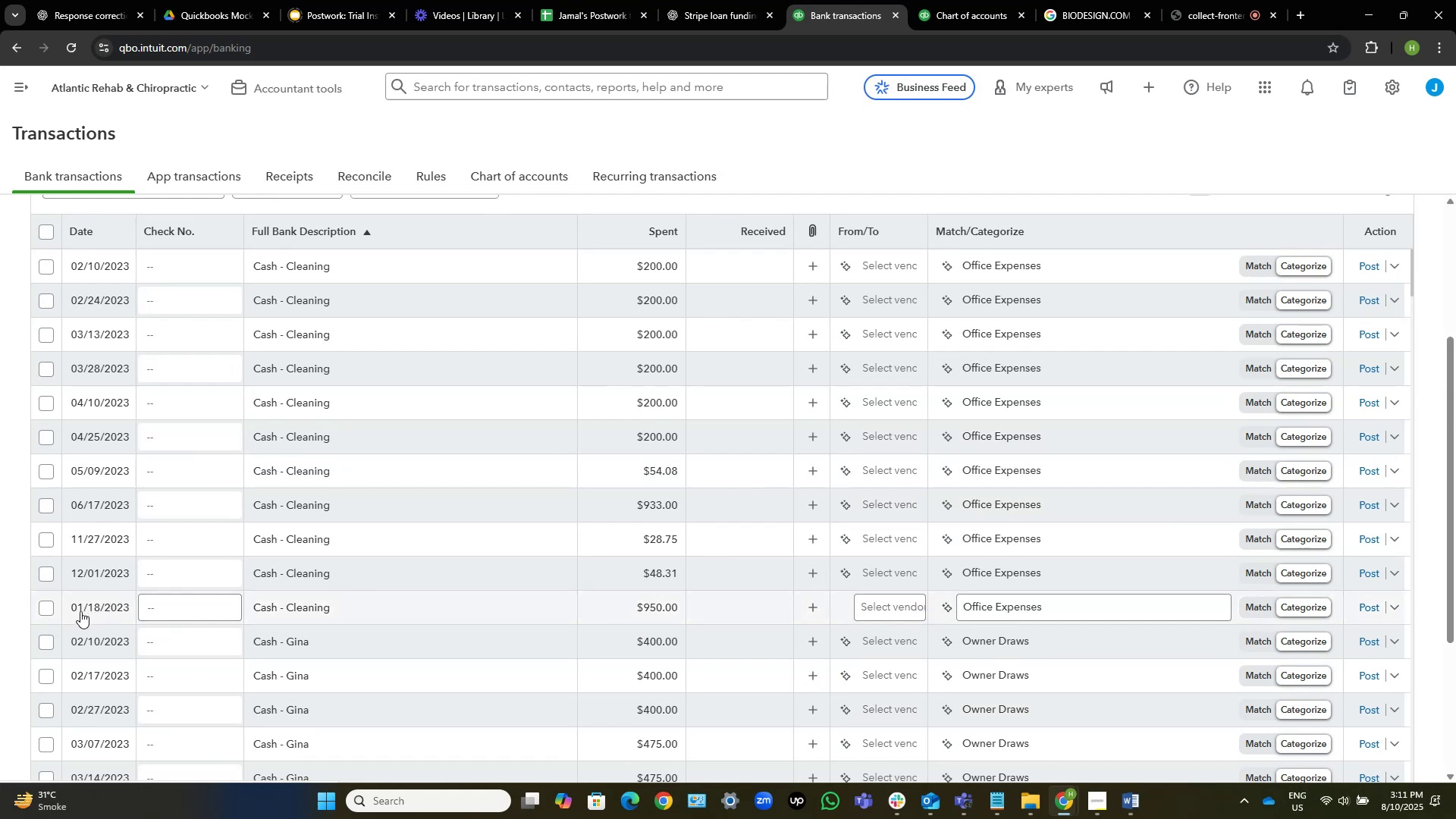 
left_click([47, 612])
 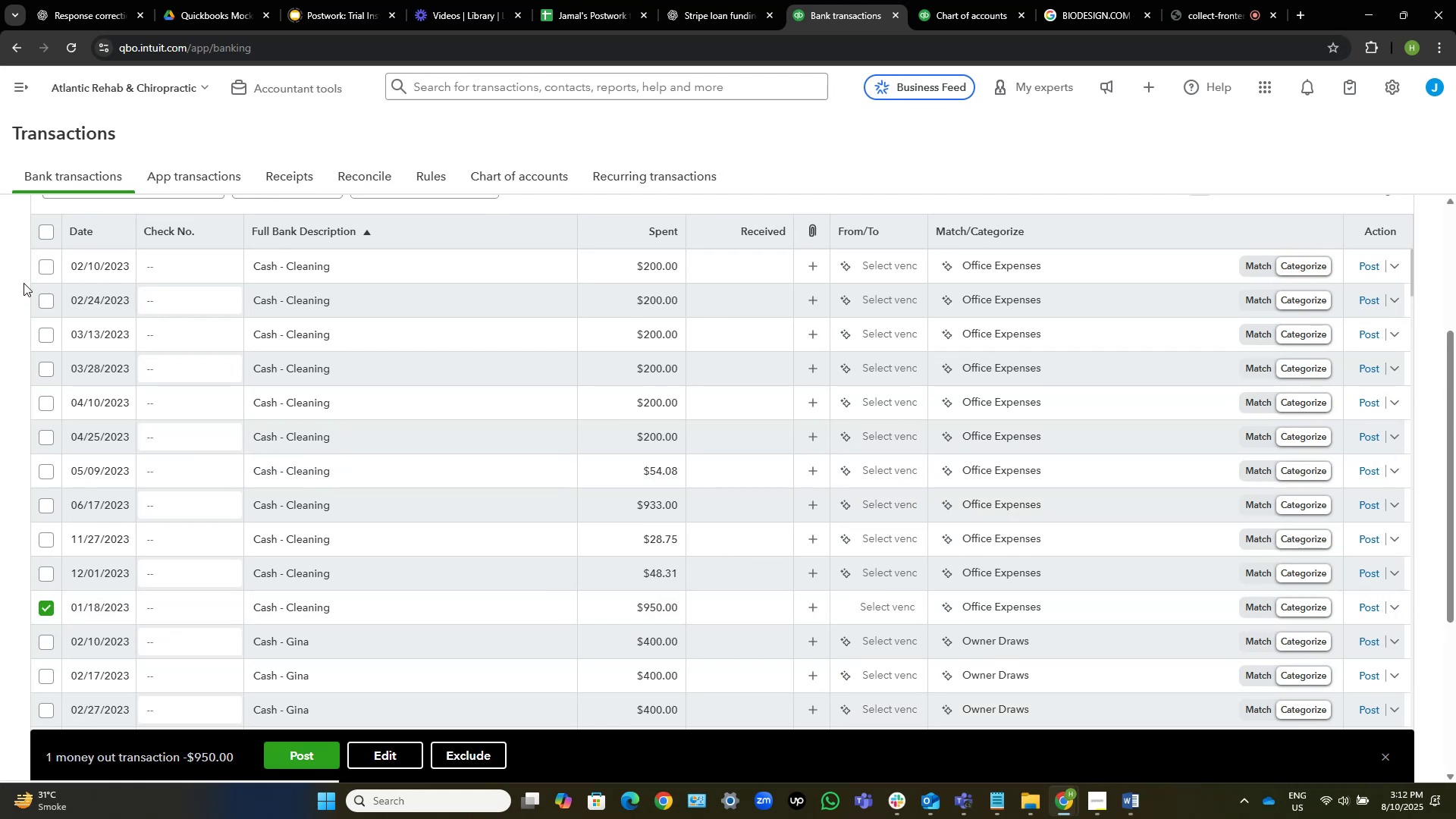 
left_click([46, 267])
 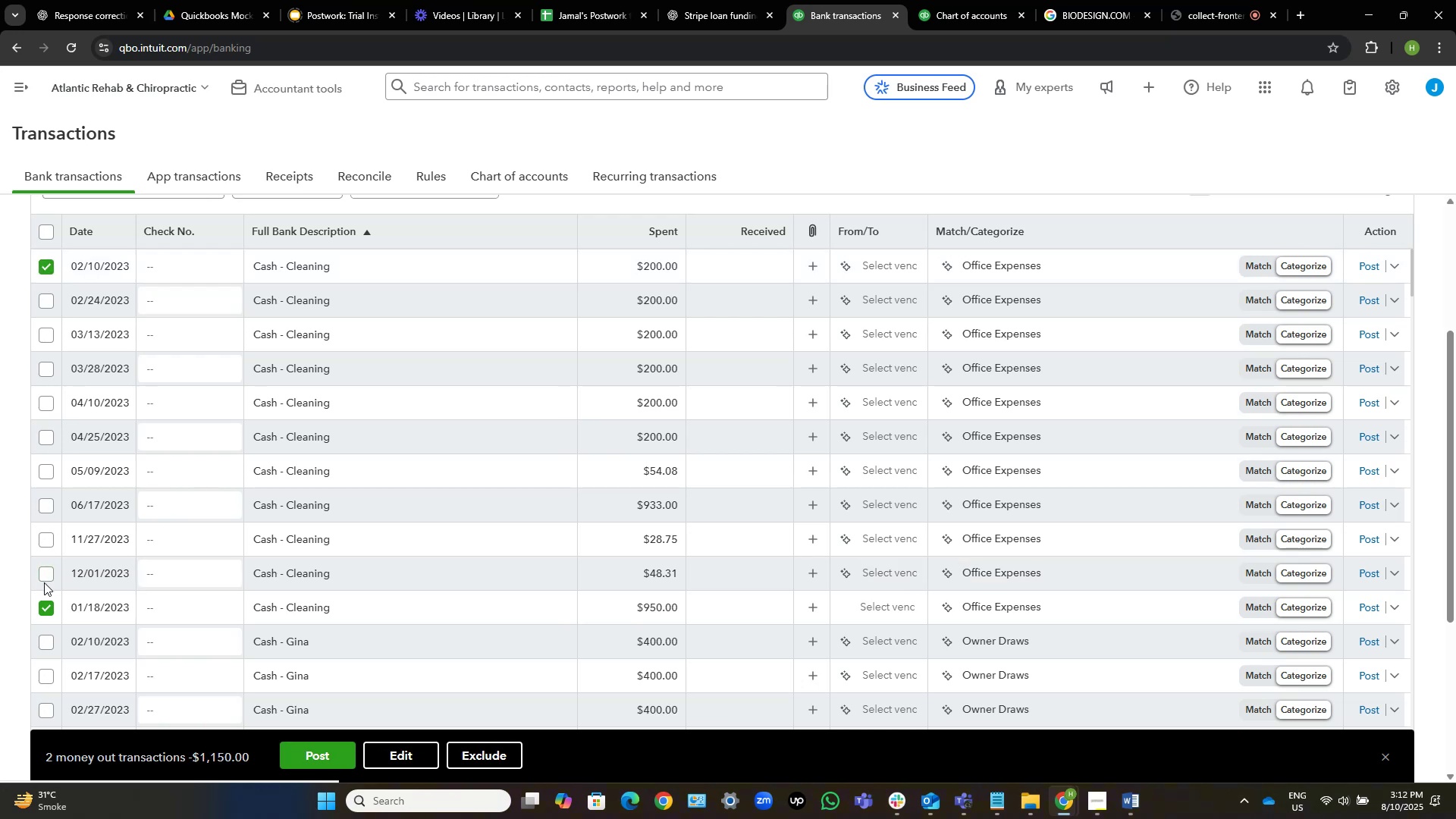 
left_click([49, 573])
 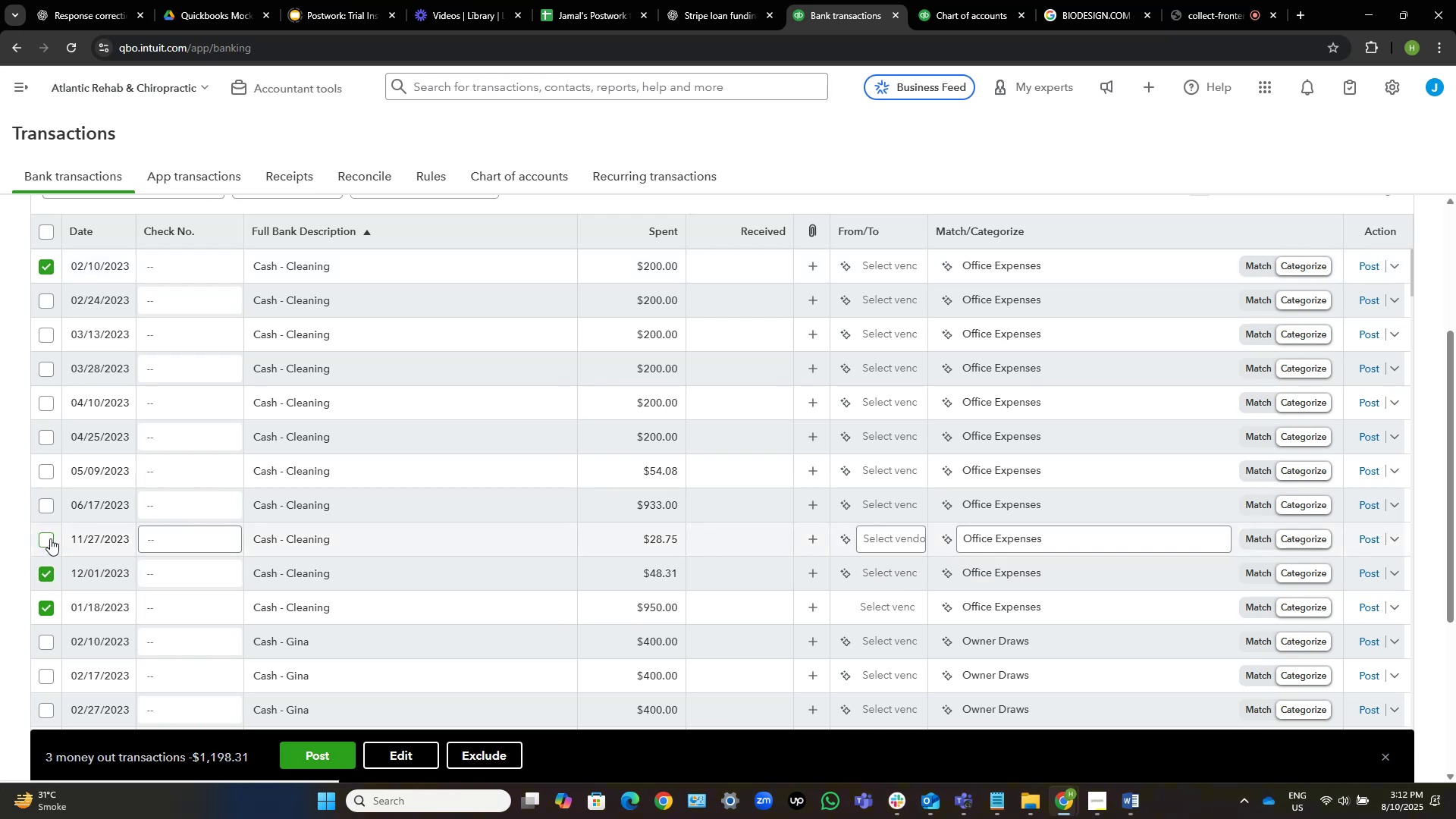 
left_click([50, 538])
 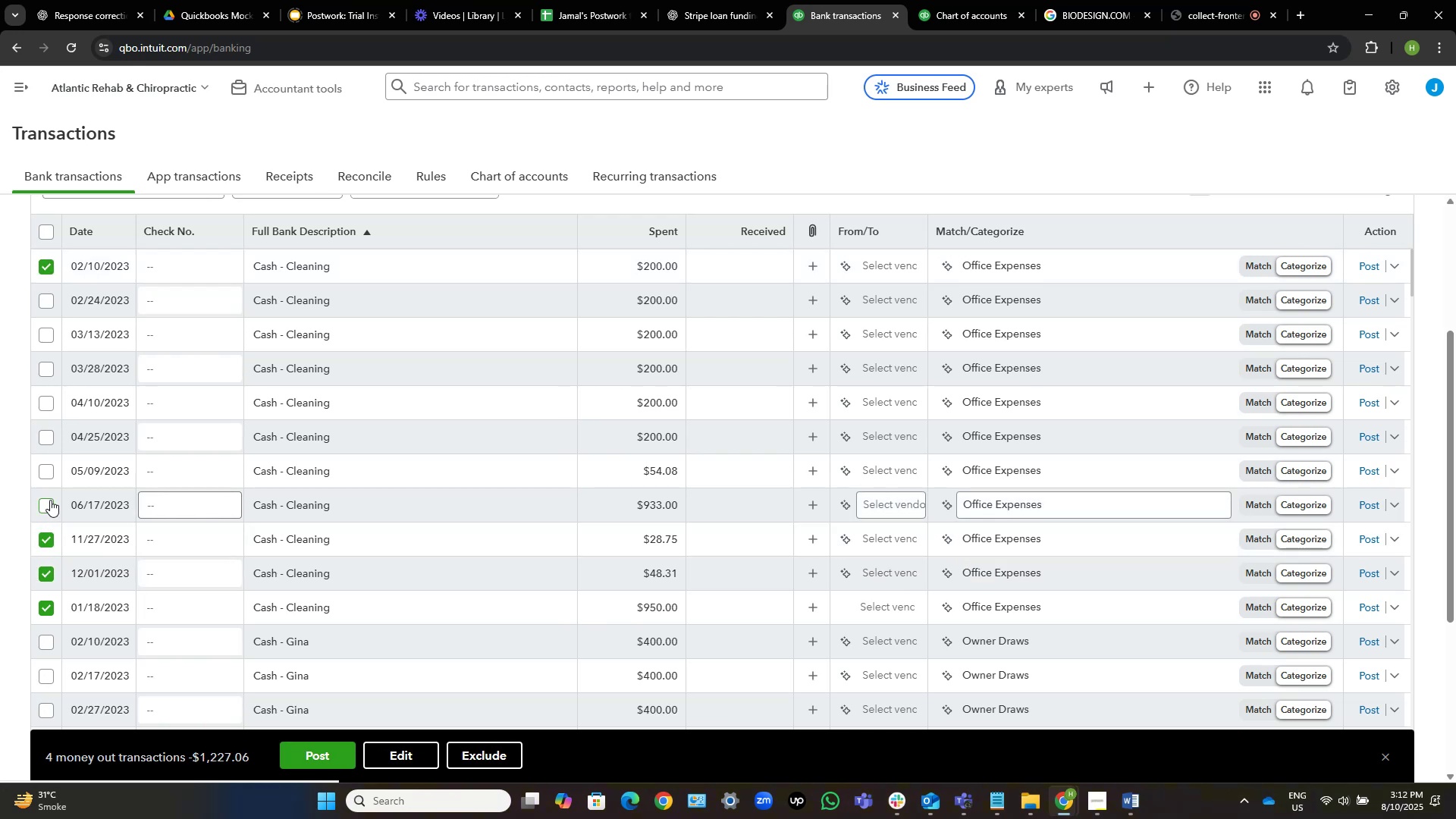 
left_click([50, 499])
 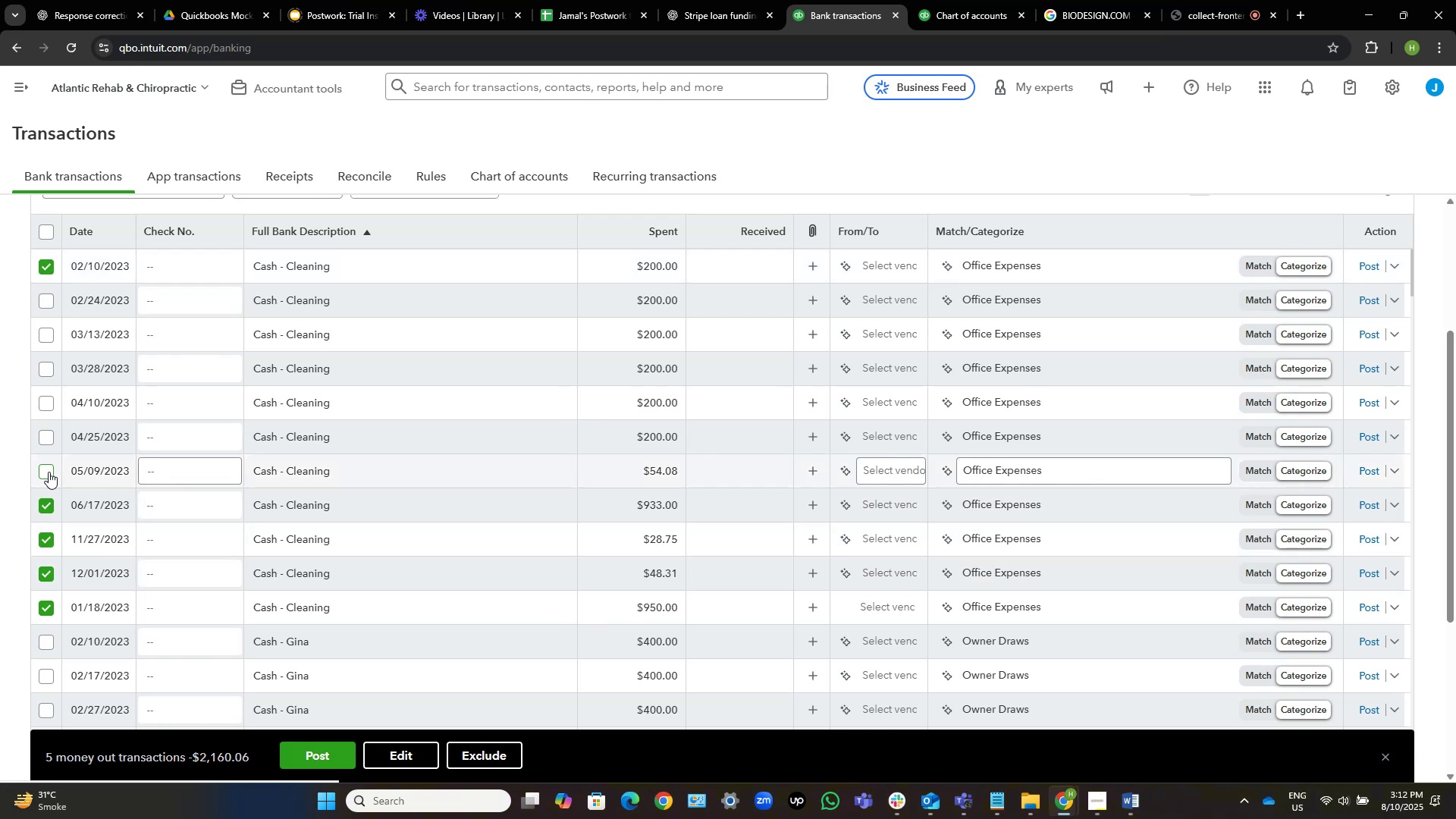 
left_click([49, 472])
 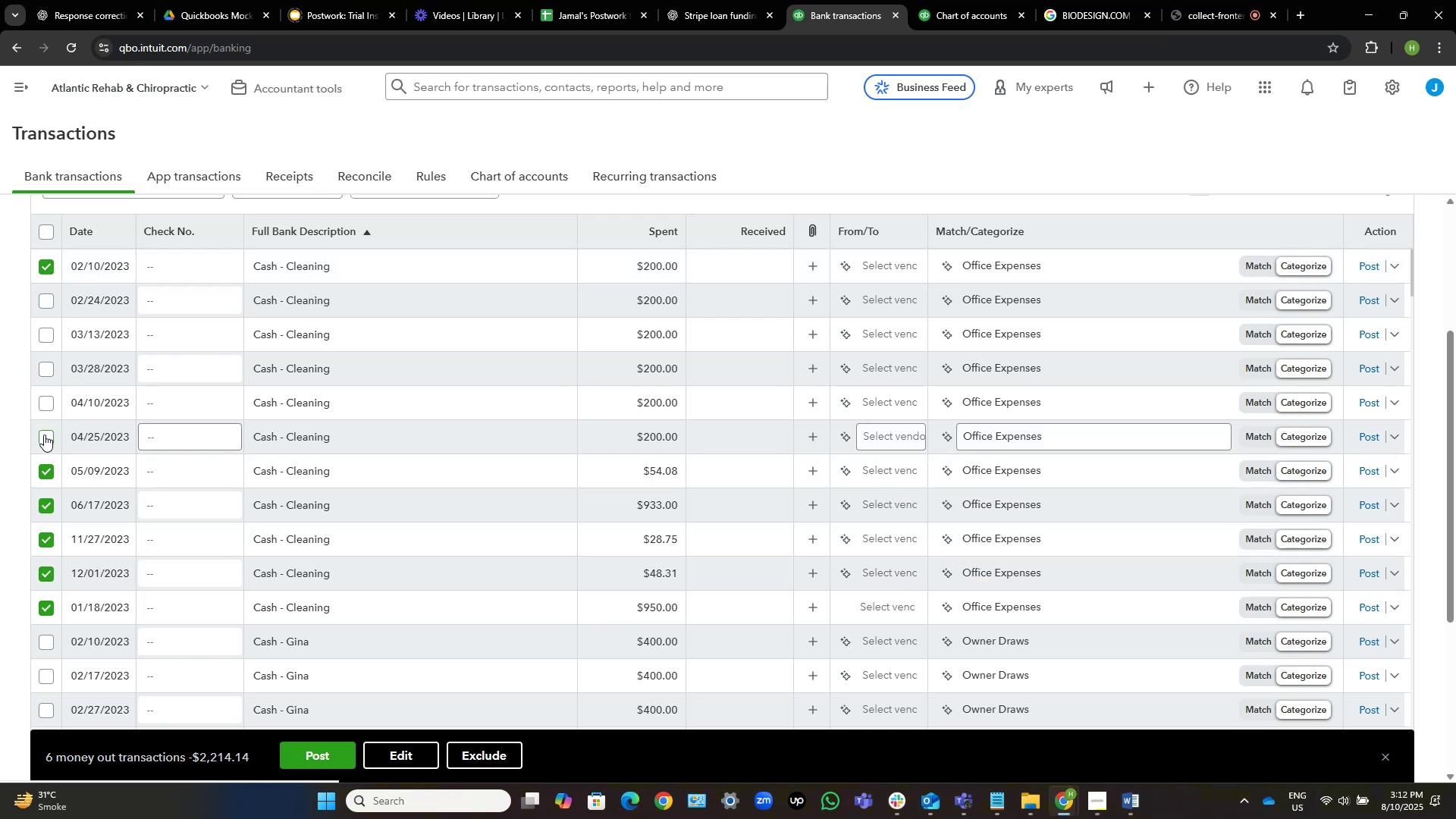 
left_click([44, 435])
 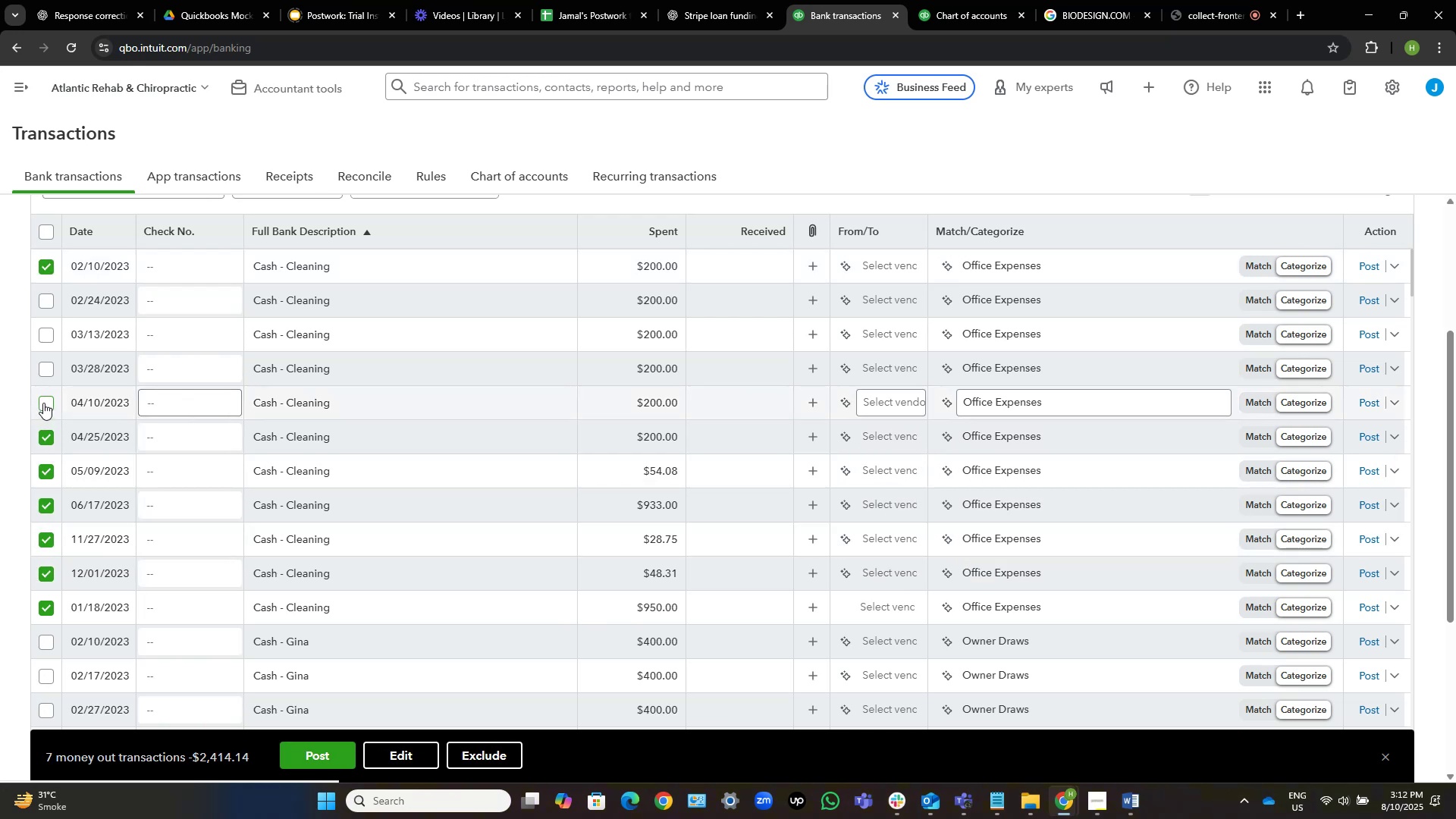 
left_click([43, 403])
 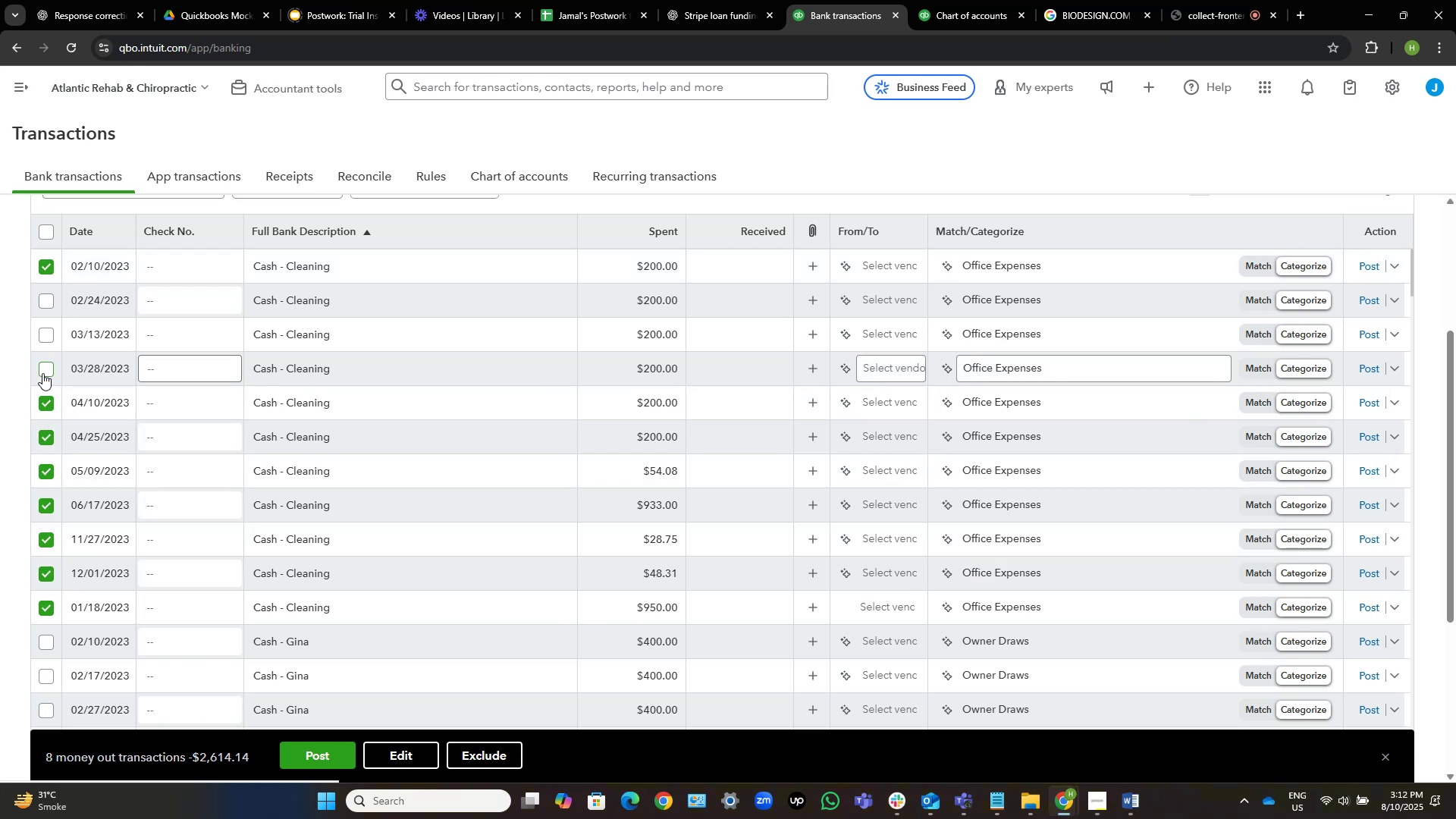 
left_click([42, 373])
 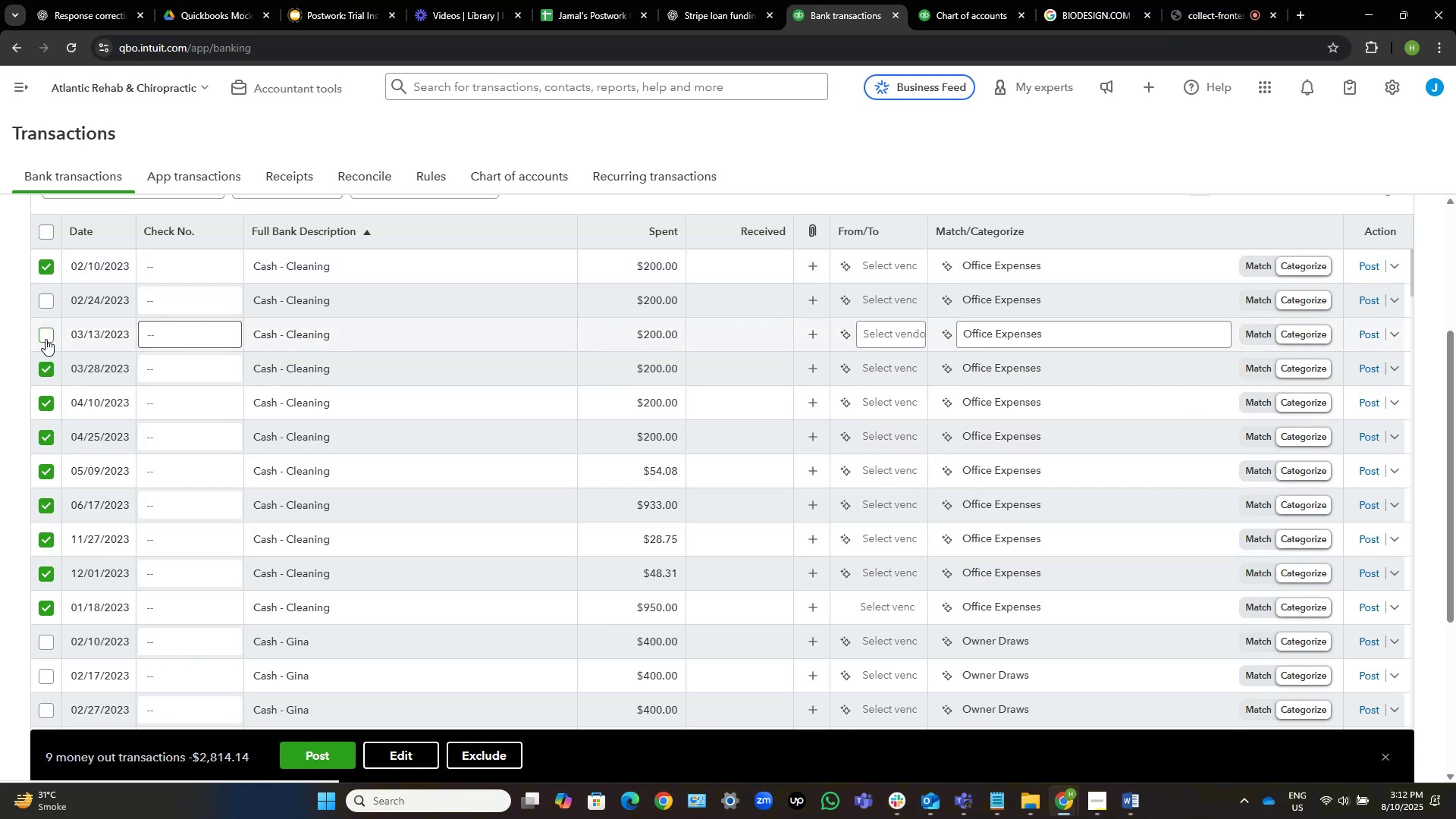 
left_click([46, 339])
 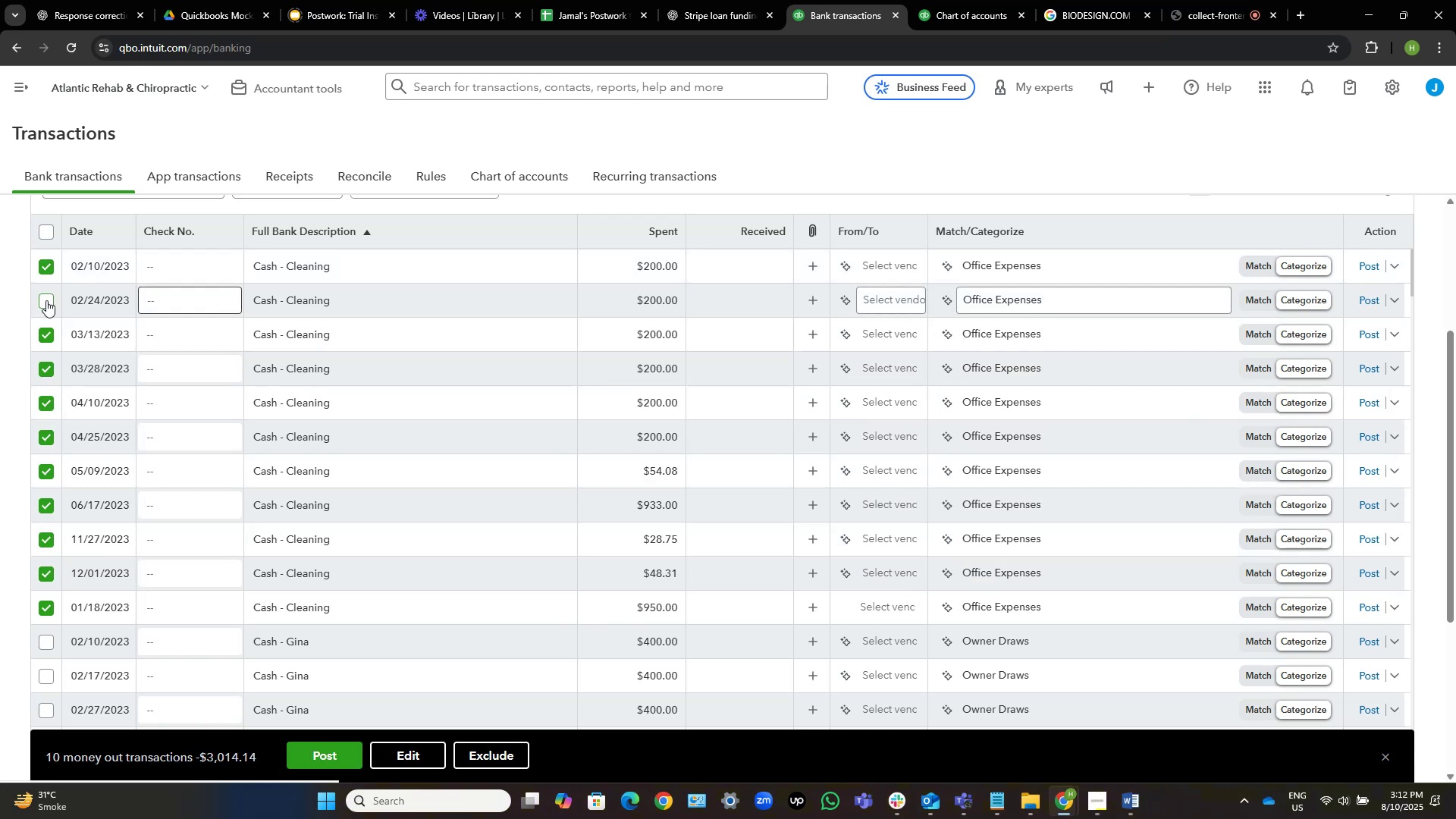 
left_click([46, 300])
 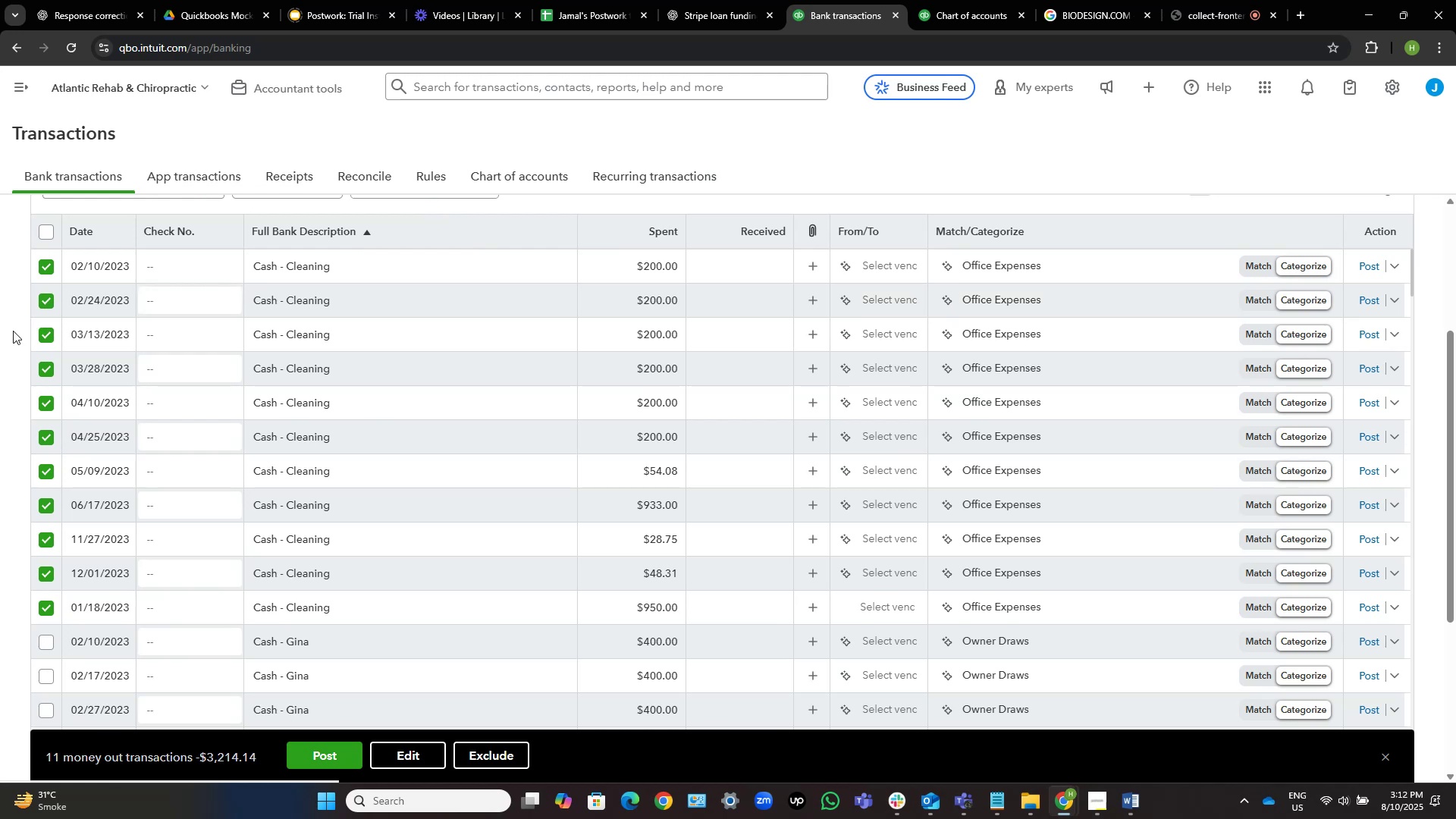 
wait(9.54)
 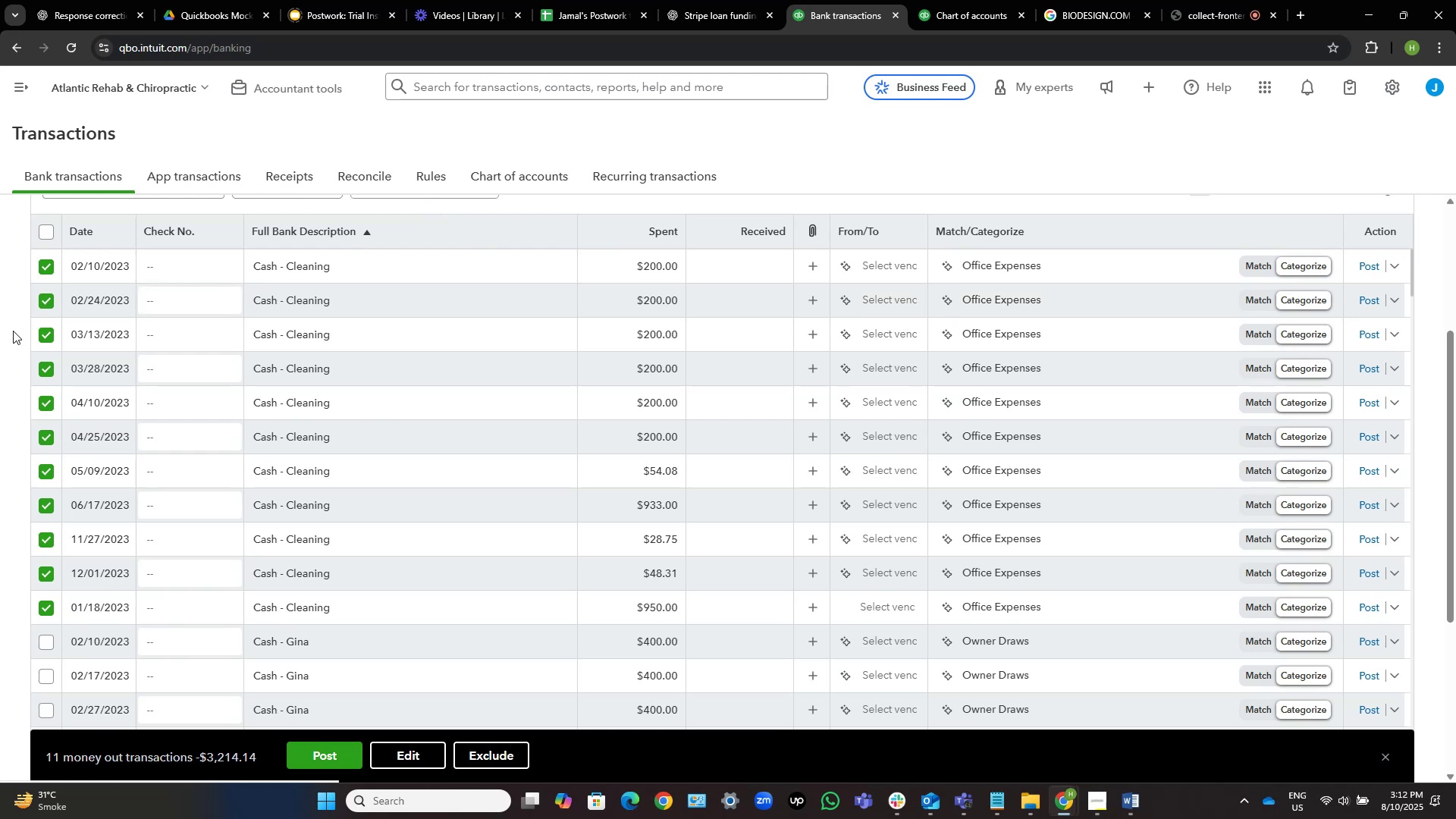 
left_click([988, 10])
 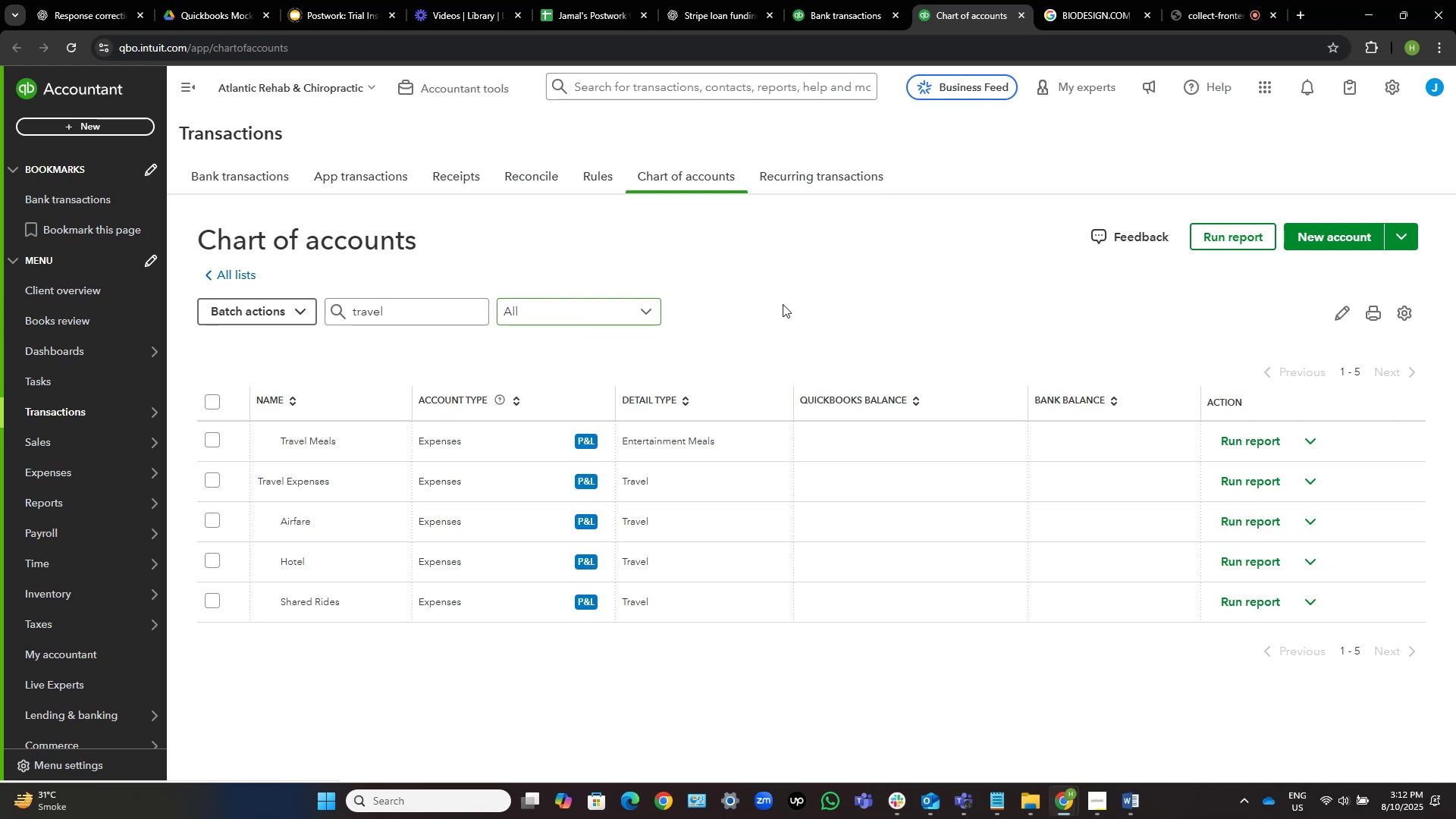 
left_click([1343, 234])
 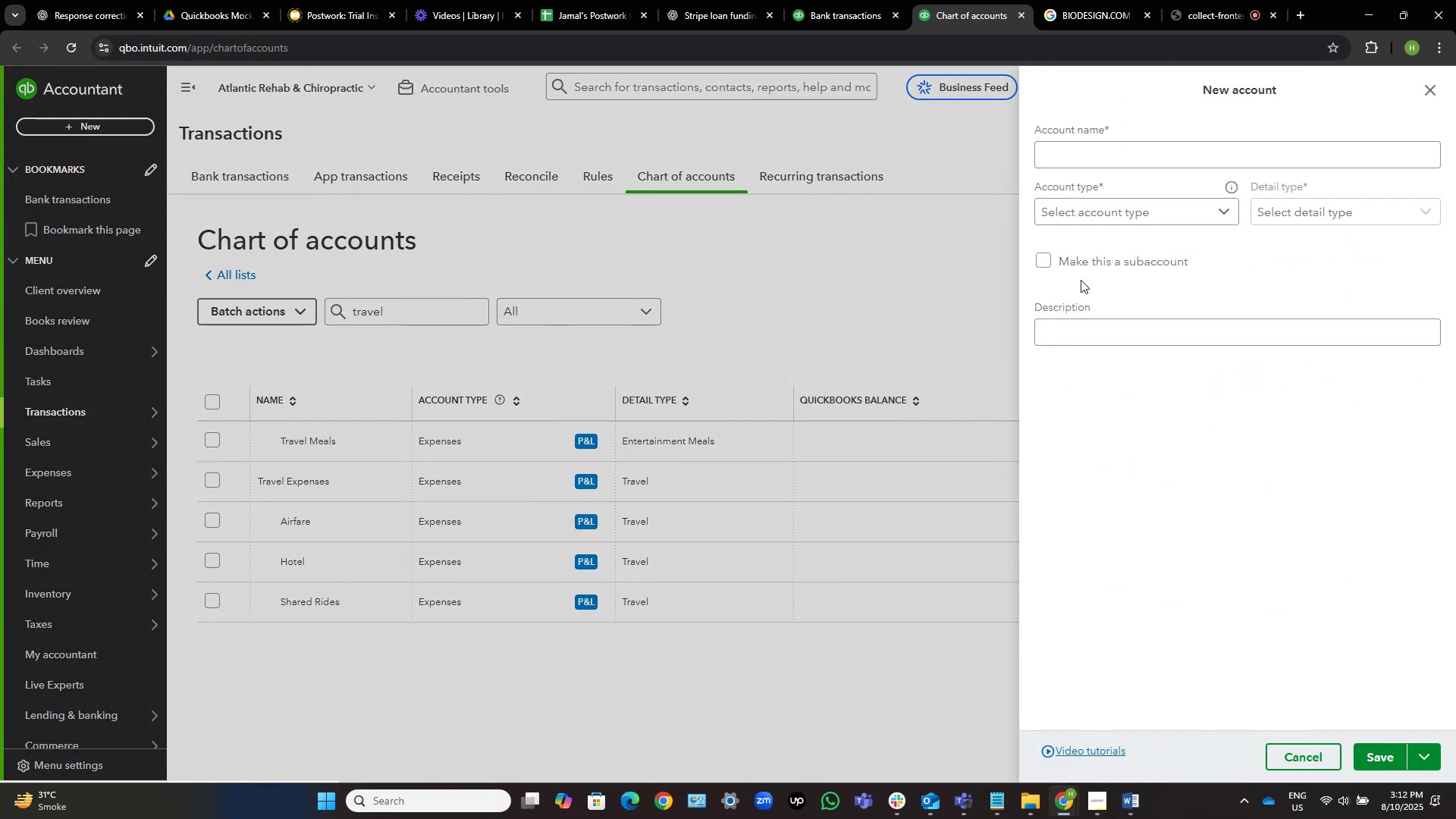 
left_click([1143, 152])
 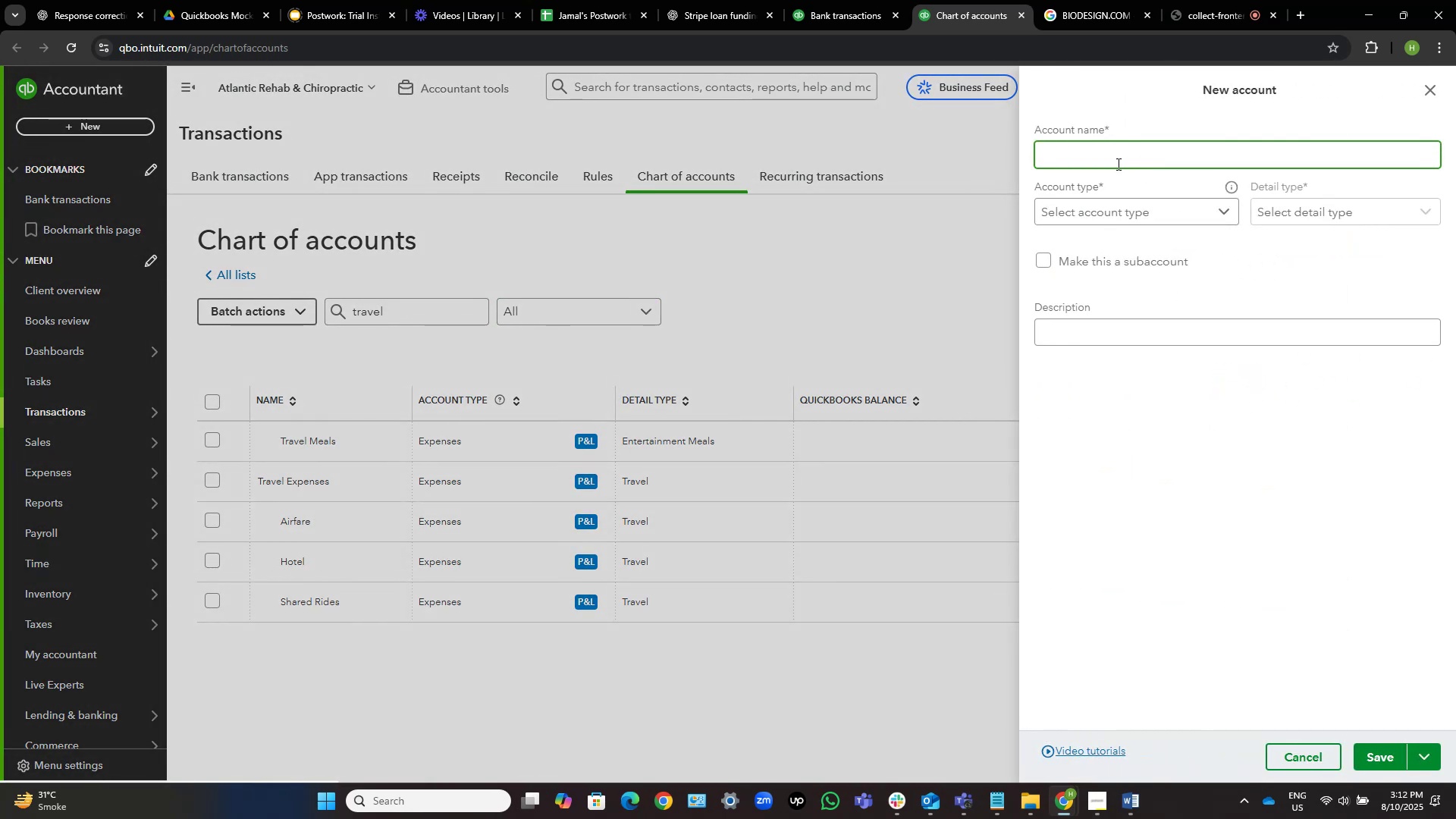 
type(Janitorial Expne)
 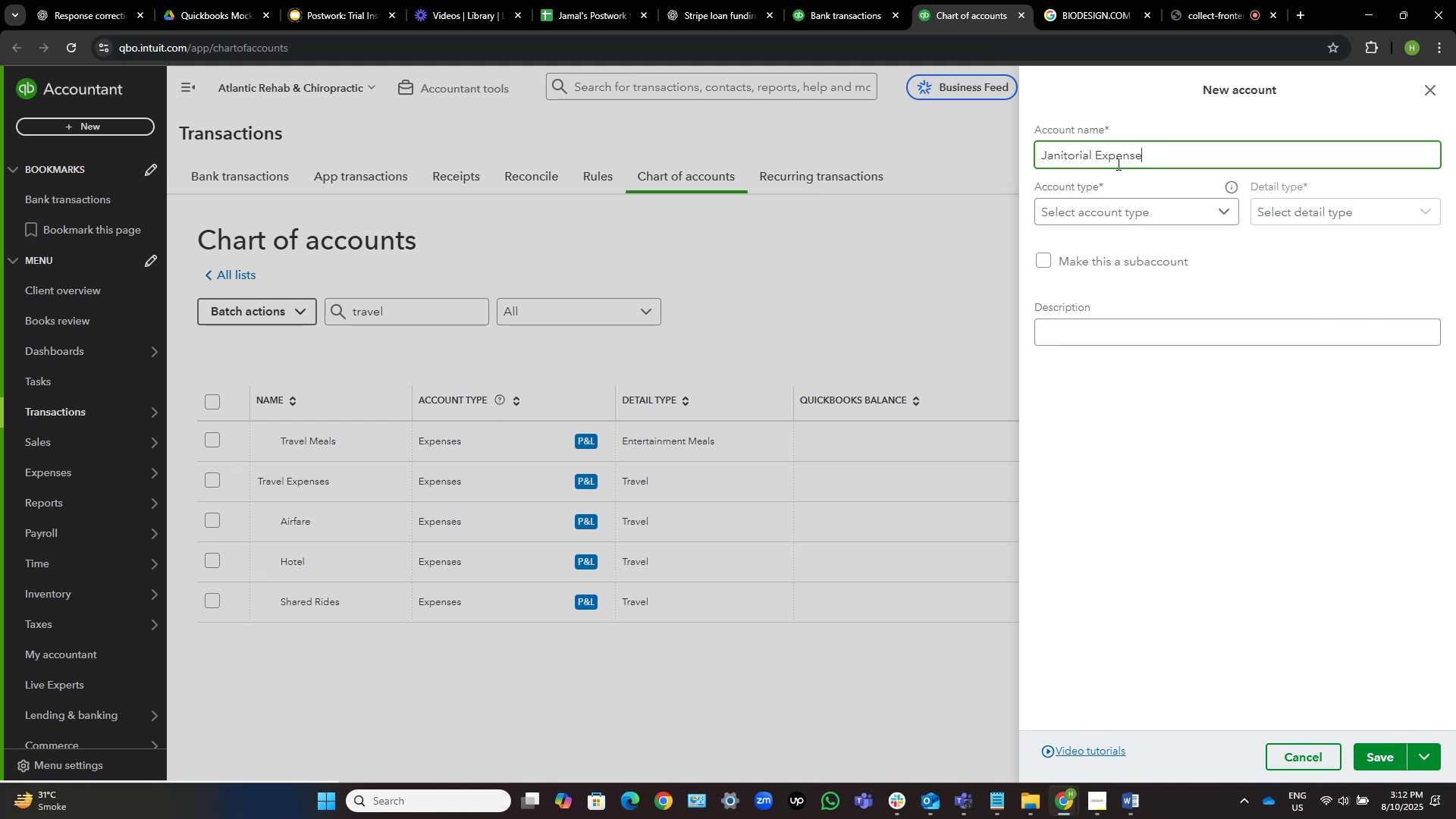 
 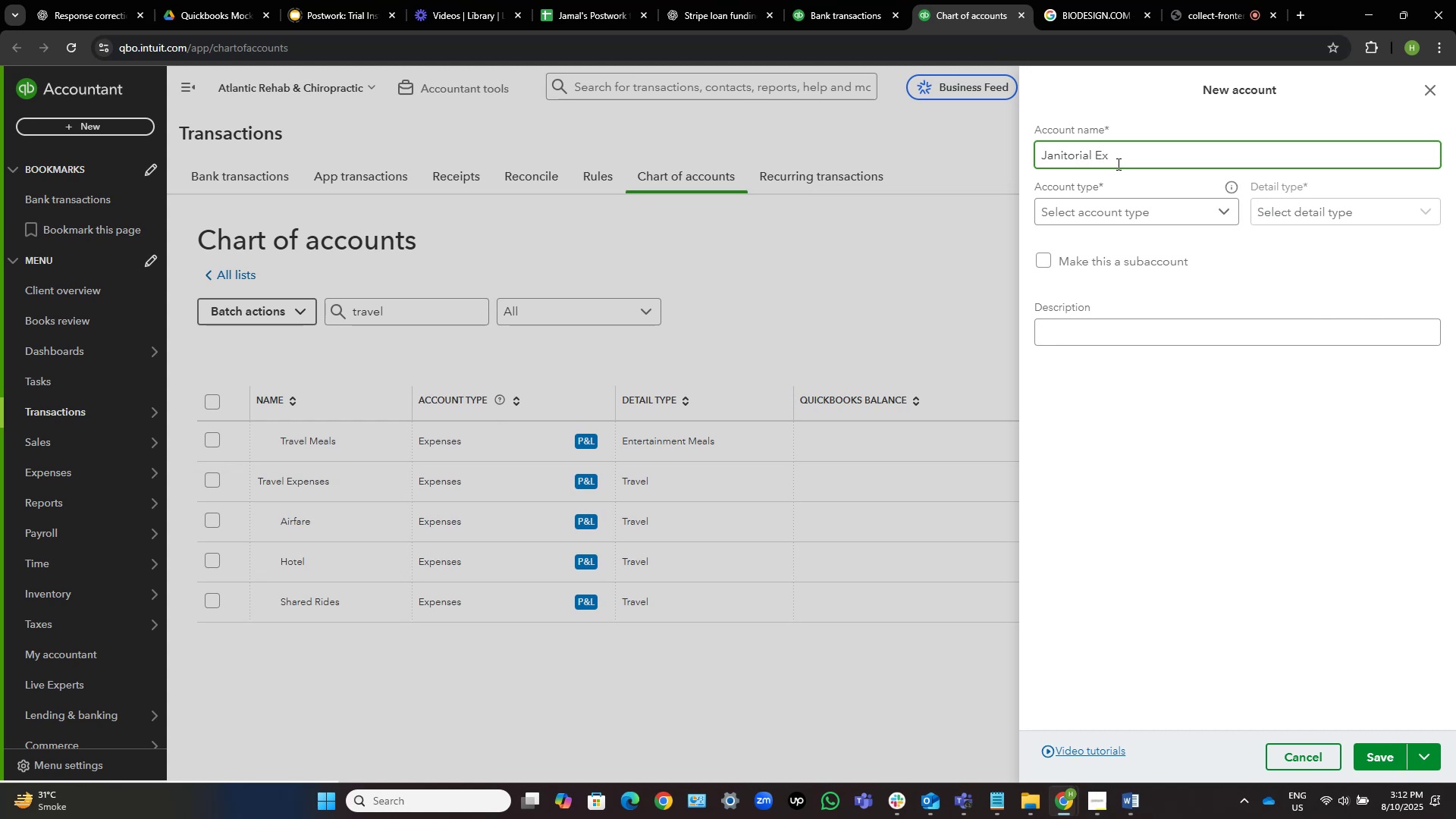 
hold_key(key=S, duration=0.32)
 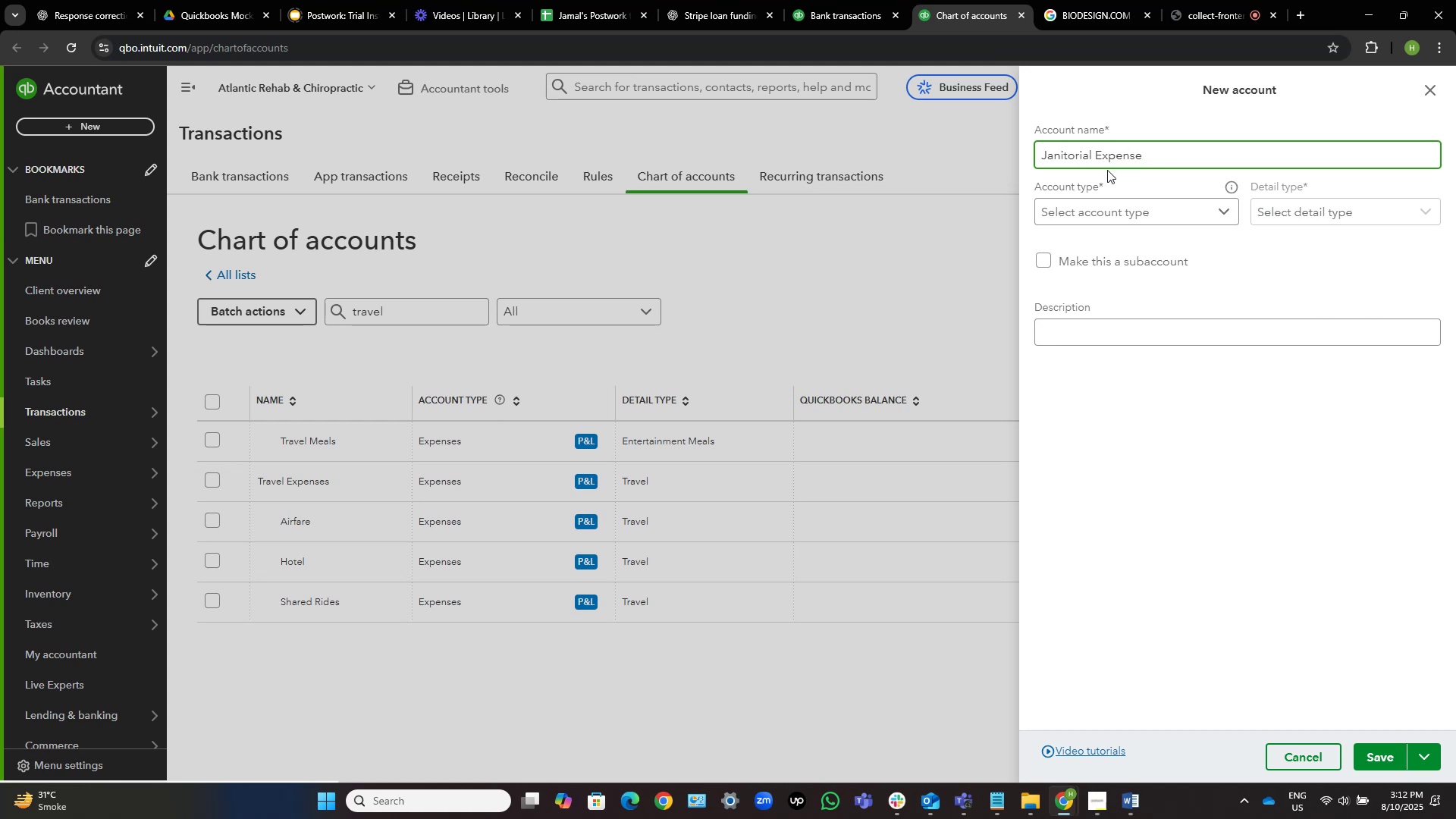 
left_click([1115, 218])
 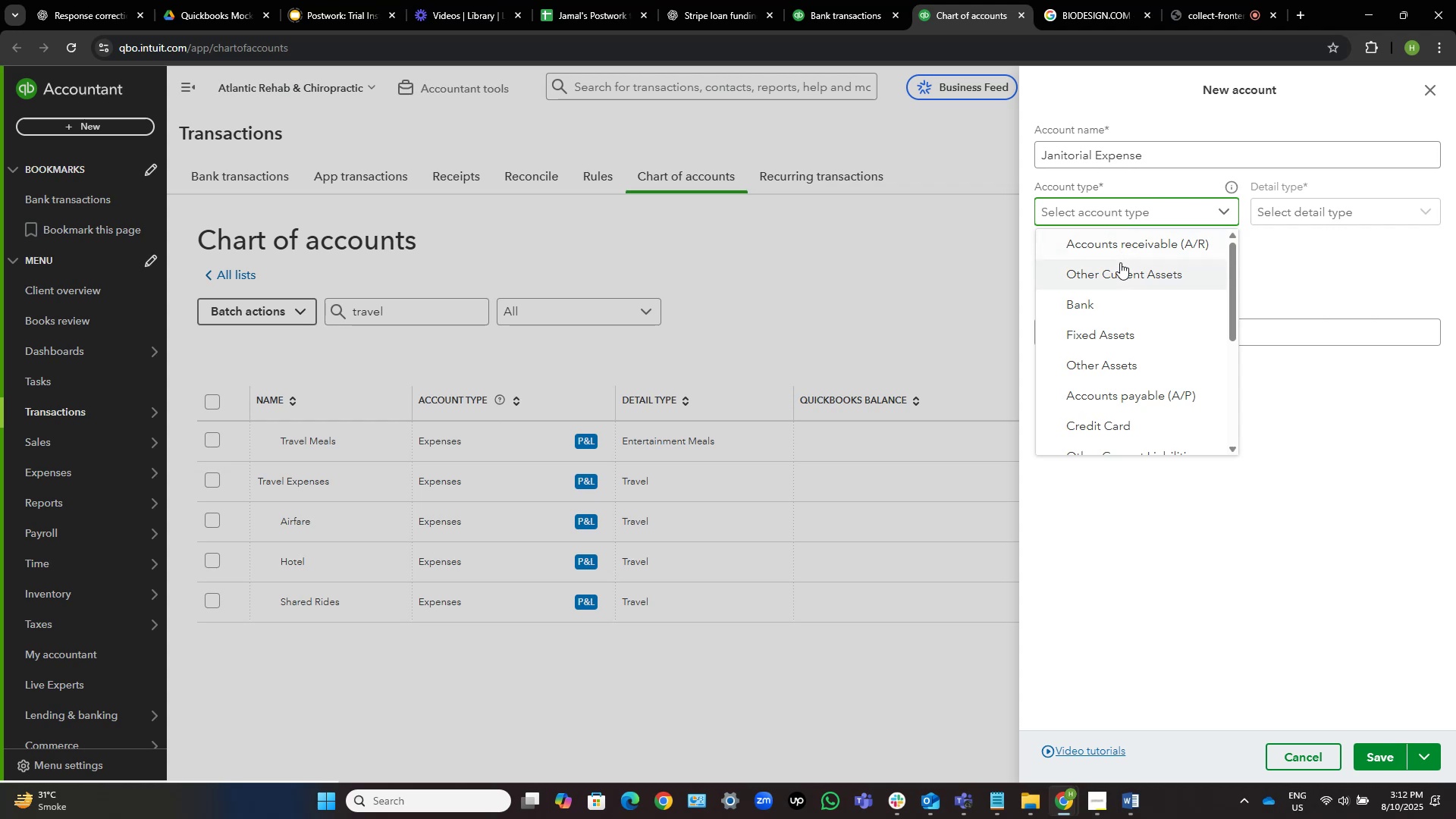 
scroll: coordinate [1120, 359], scroll_direction: down, amount: 6.0
 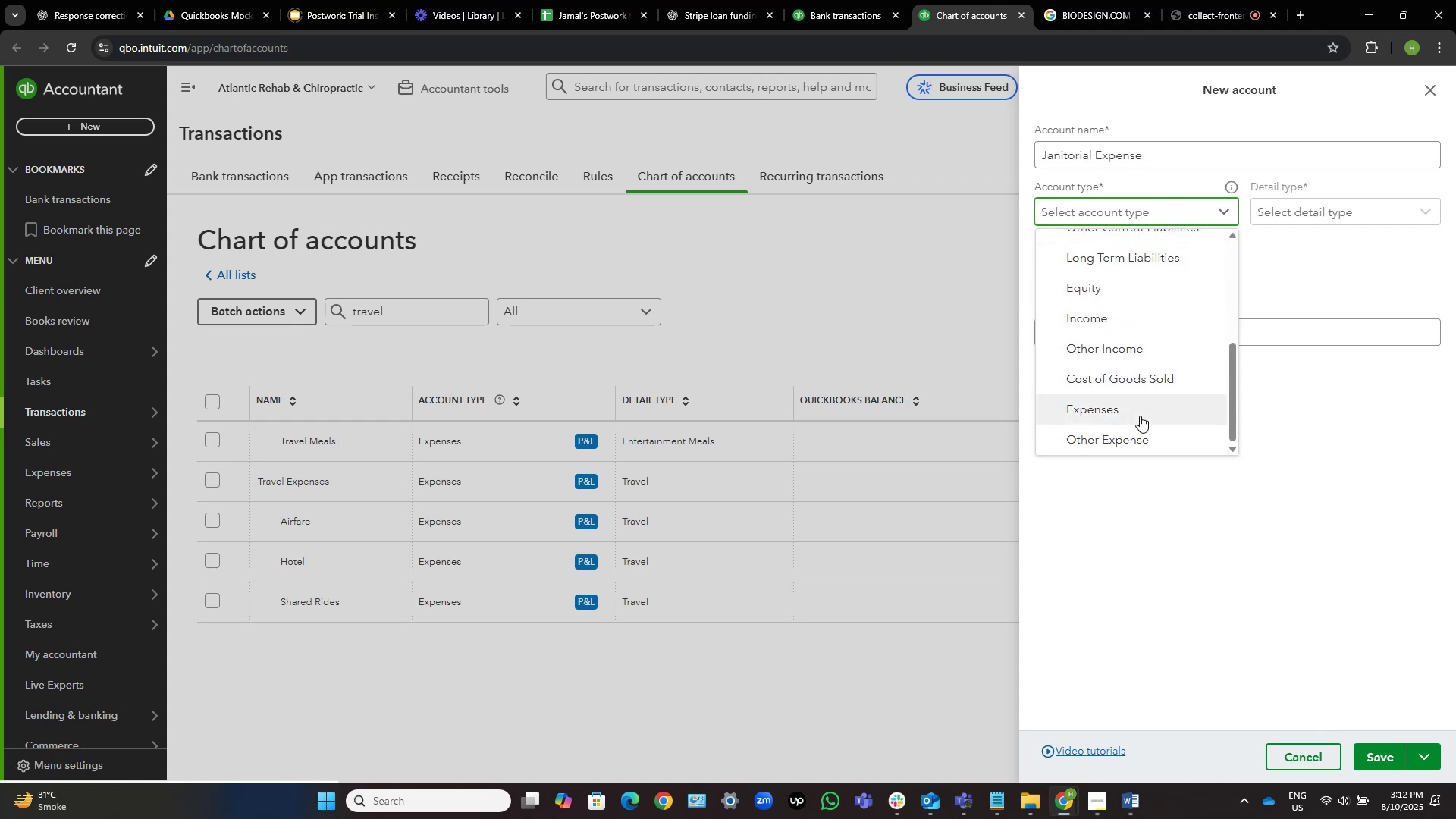 
left_click([1142, 403])
 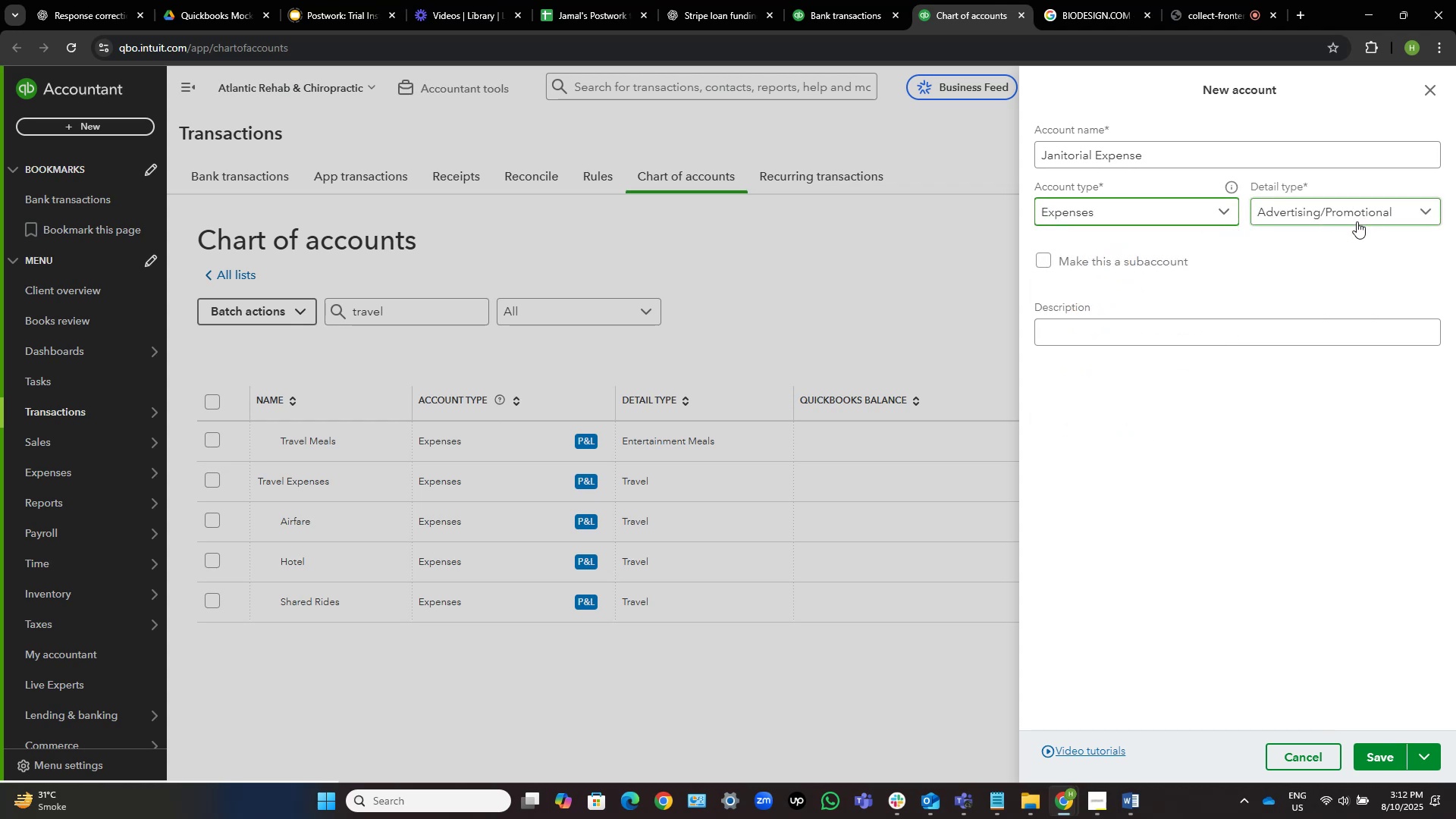 
left_click([1358, 215])
 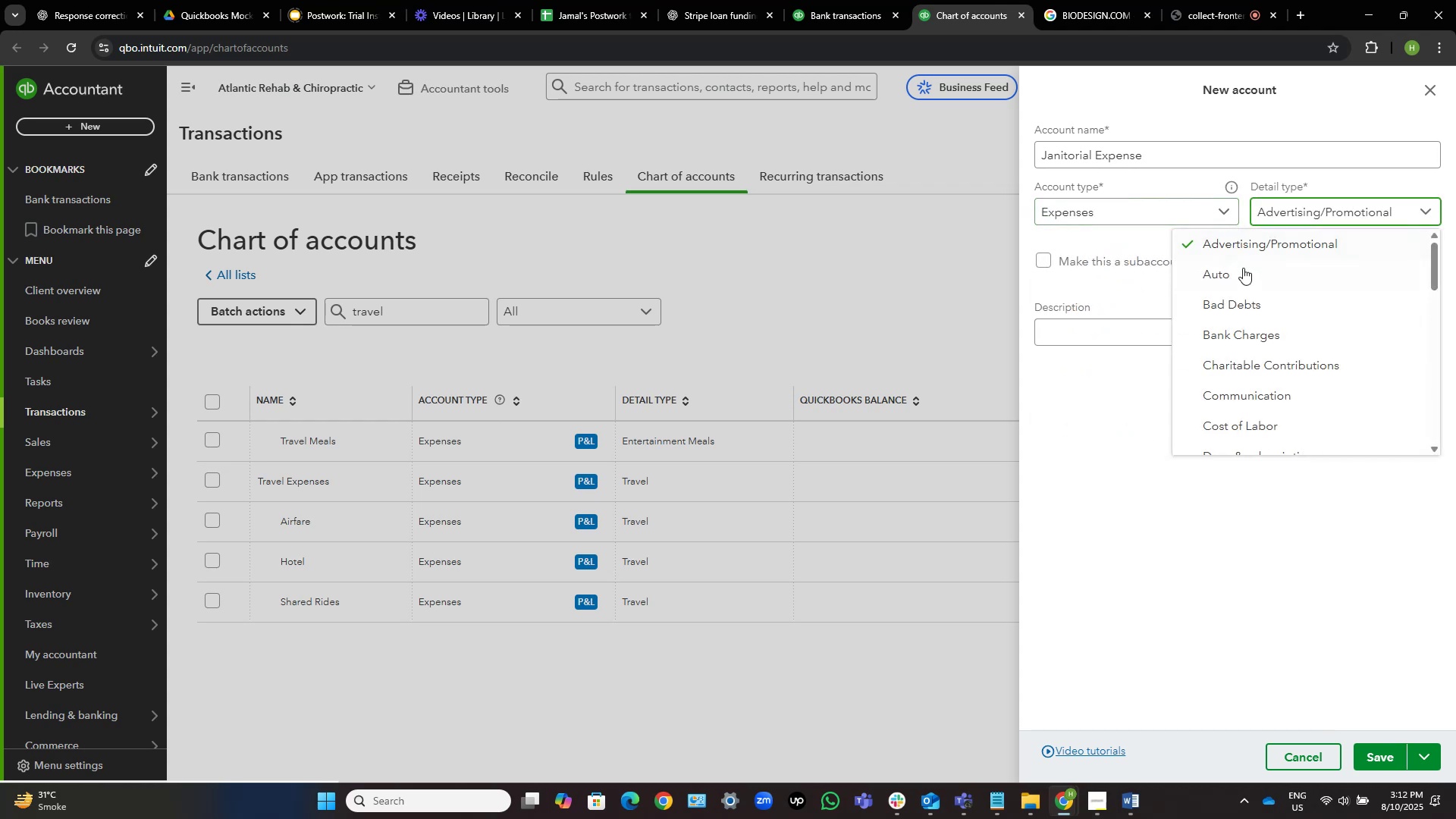 
scroll: coordinate [1257, 358], scroll_direction: down, amount: 3.0
 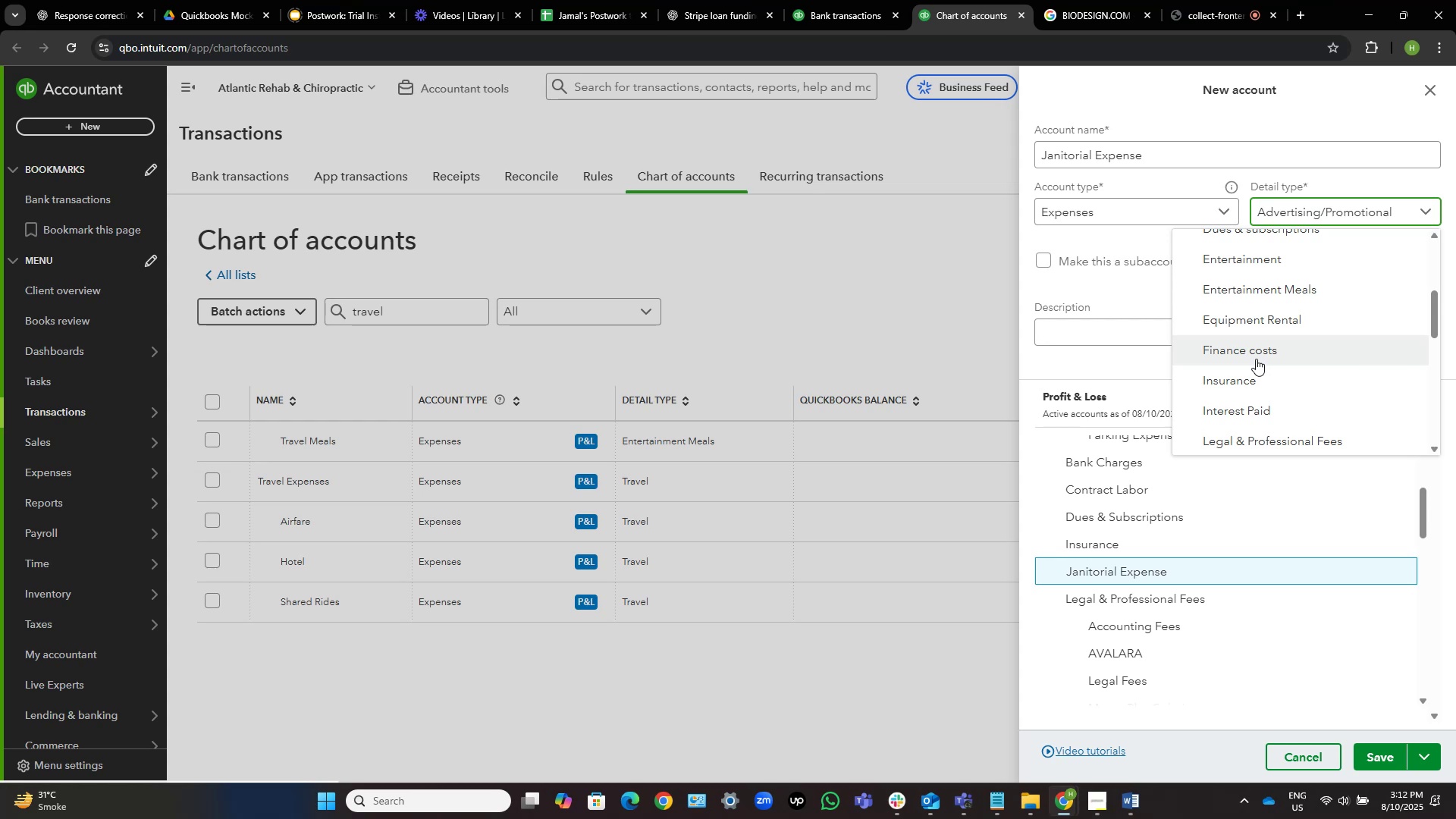 
wait(6.93)
 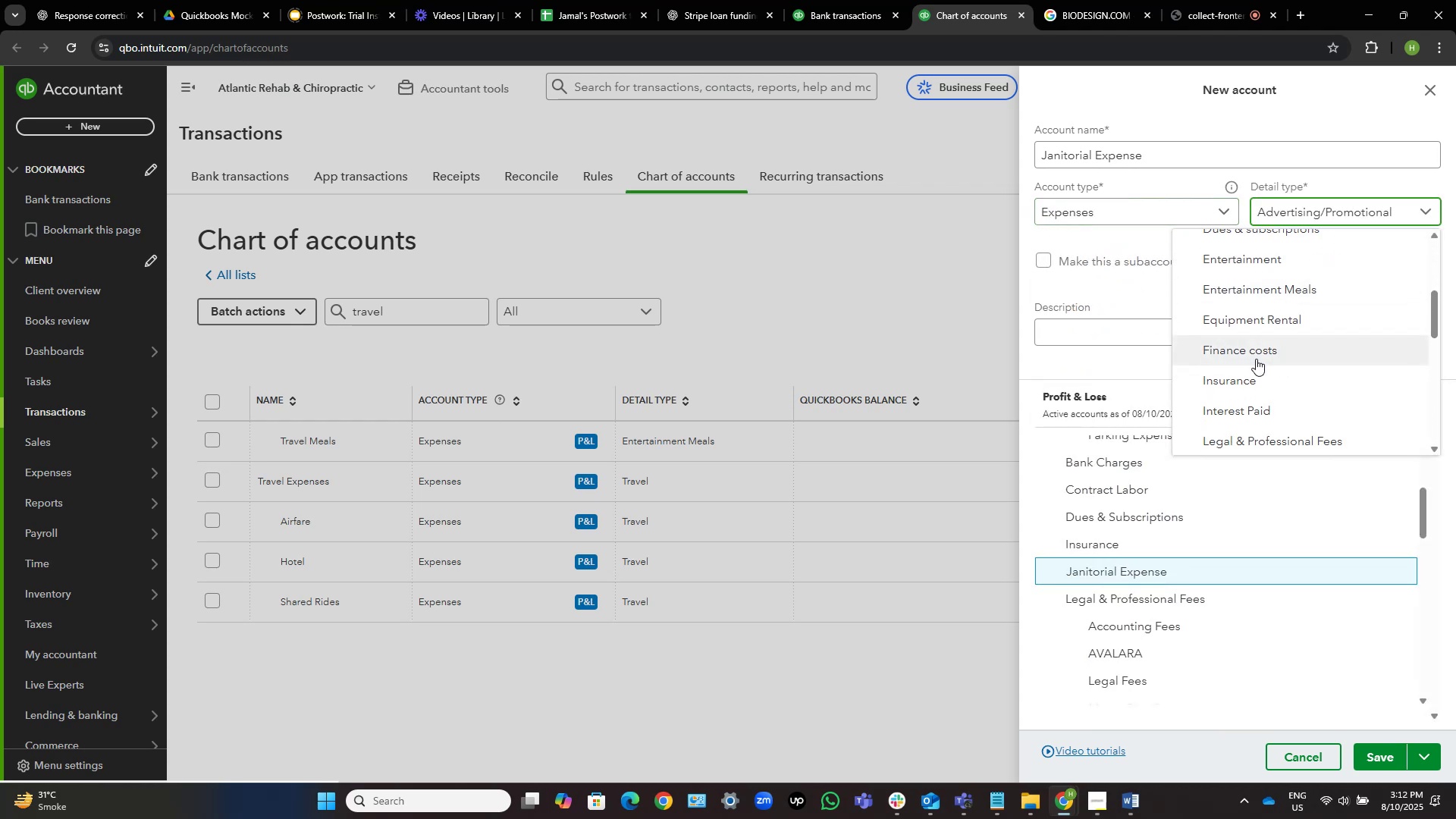 
scroll: coordinate [1229, 356], scroll_direction: down, amount: 2.0
 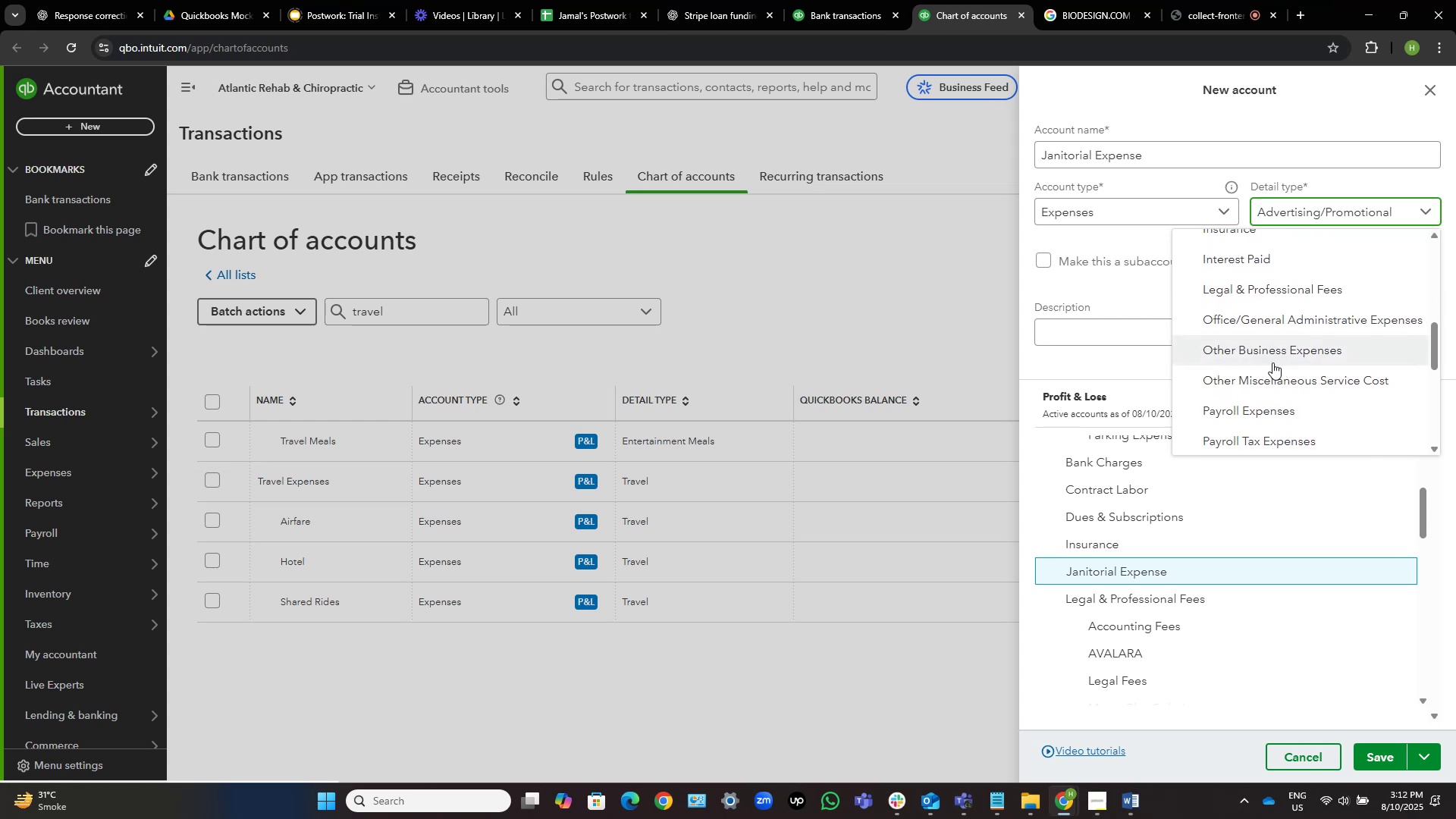 
left_click([1278, 360])
 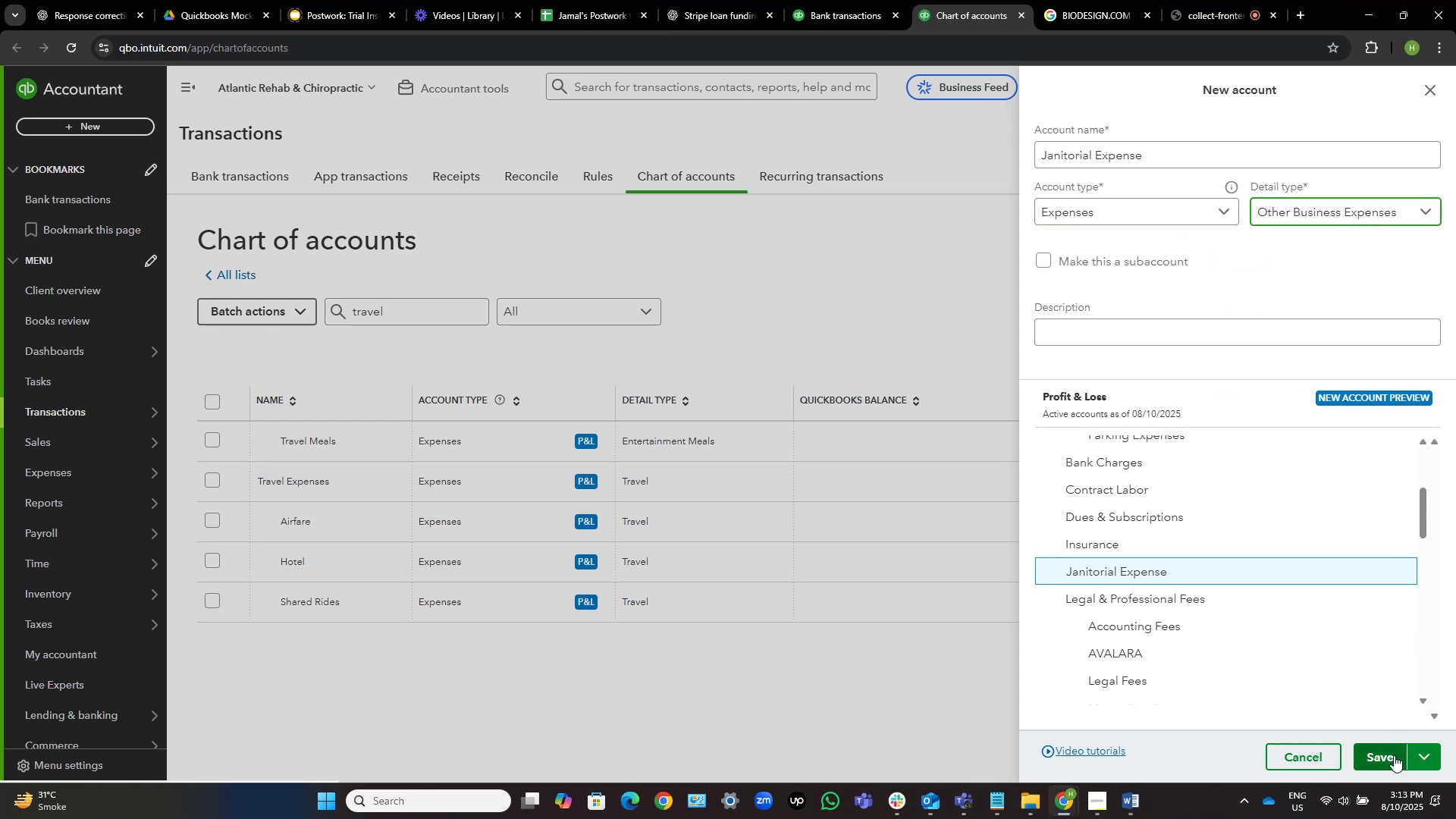 
wait(6.07)
 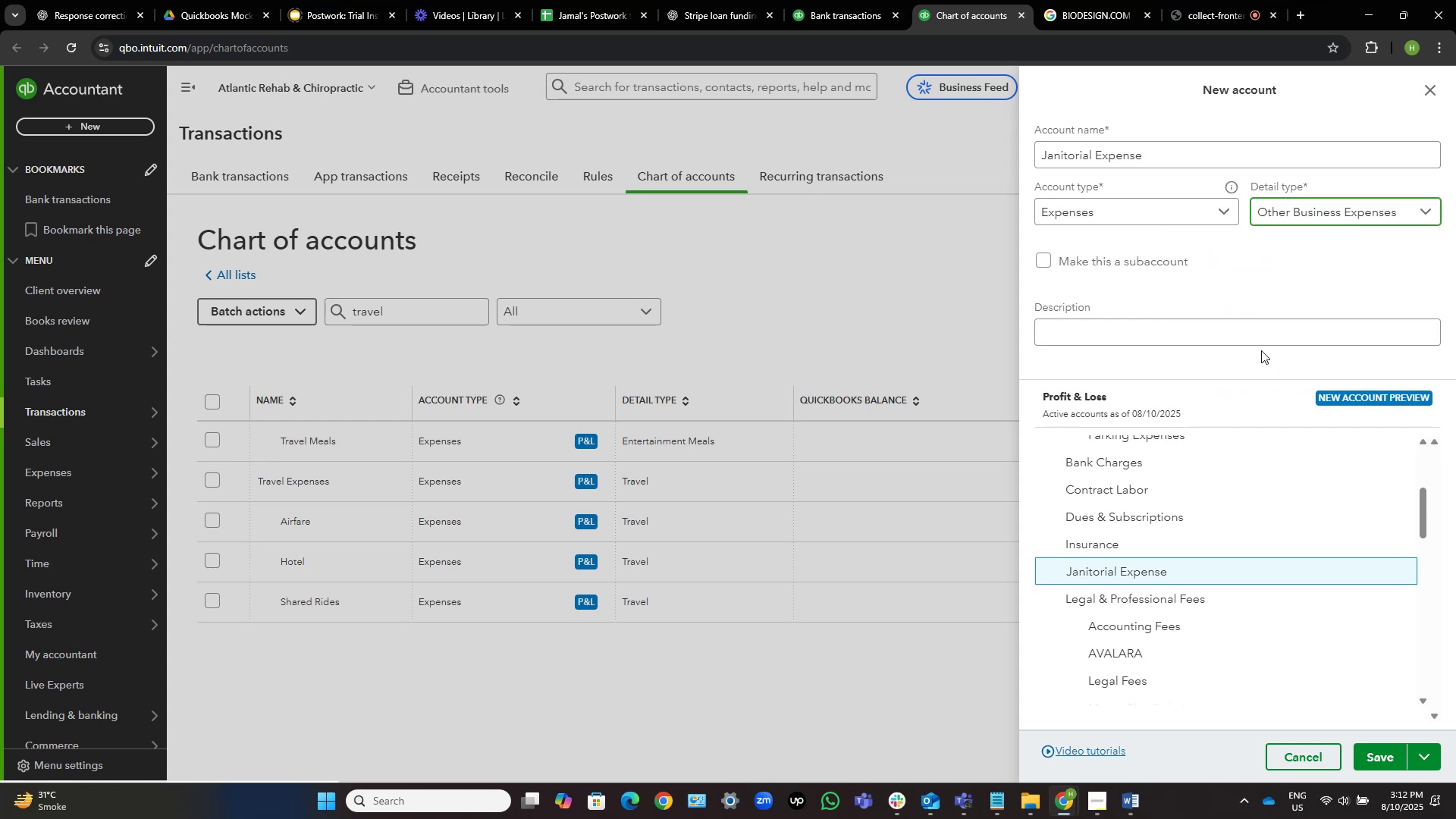 
left_click([1397, 759])
 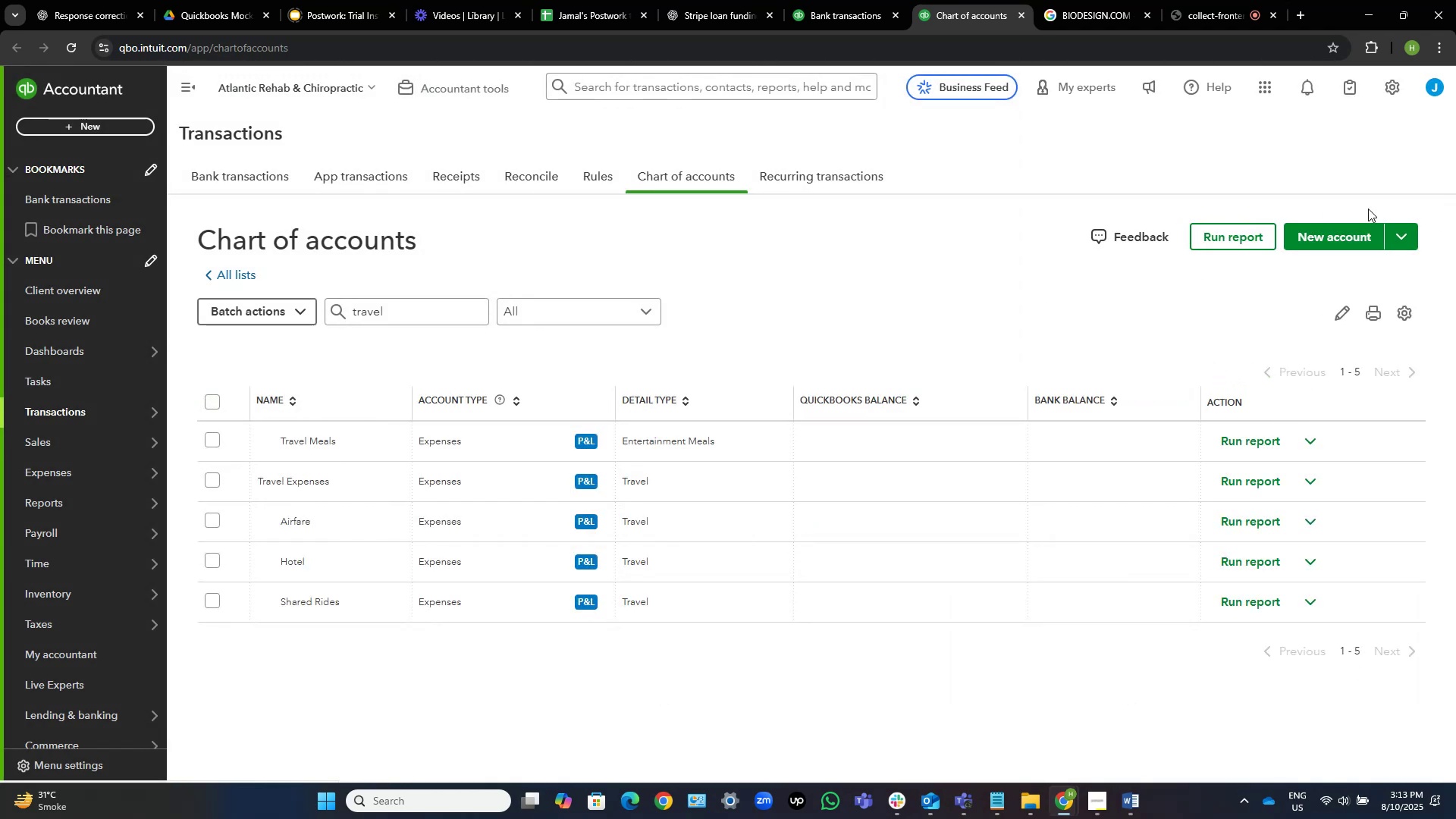 
left_click([846, 0])
 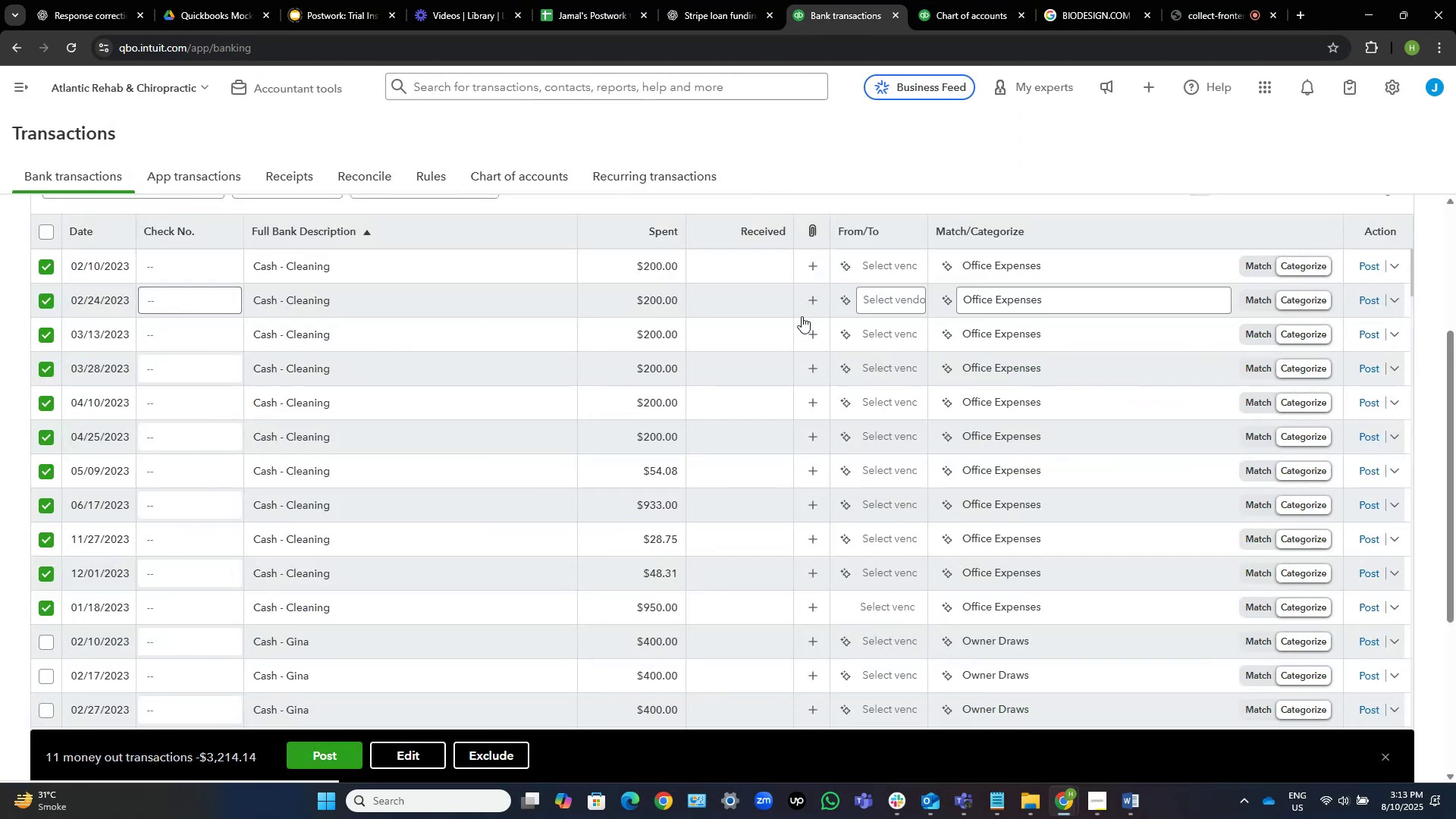 
scroll: coordinate [783, 378], scroll_direction: up, amount: 2.0
 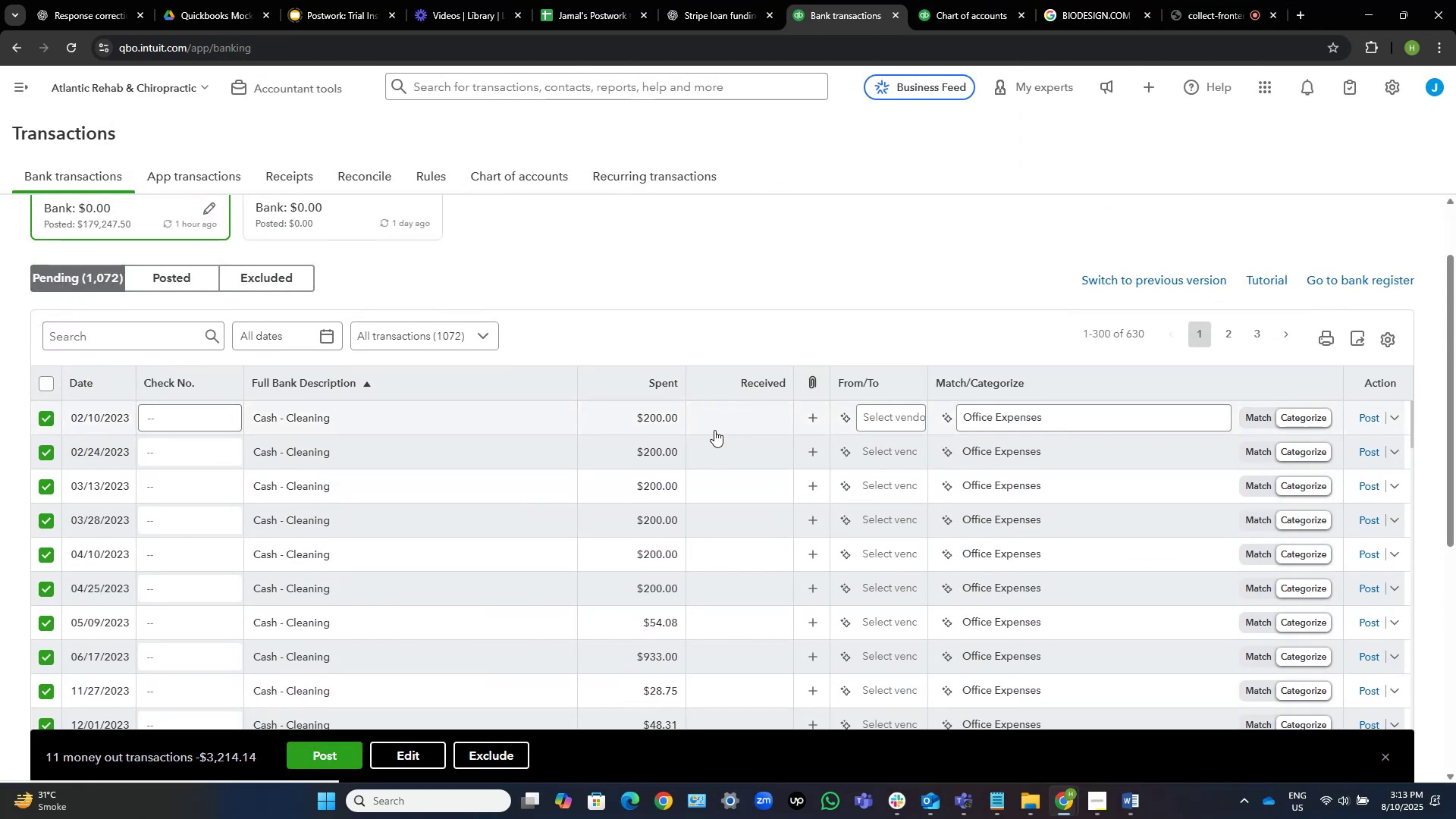 
scroll: coordinate [682, 491], scroll_direction: down, amount: 2.0
 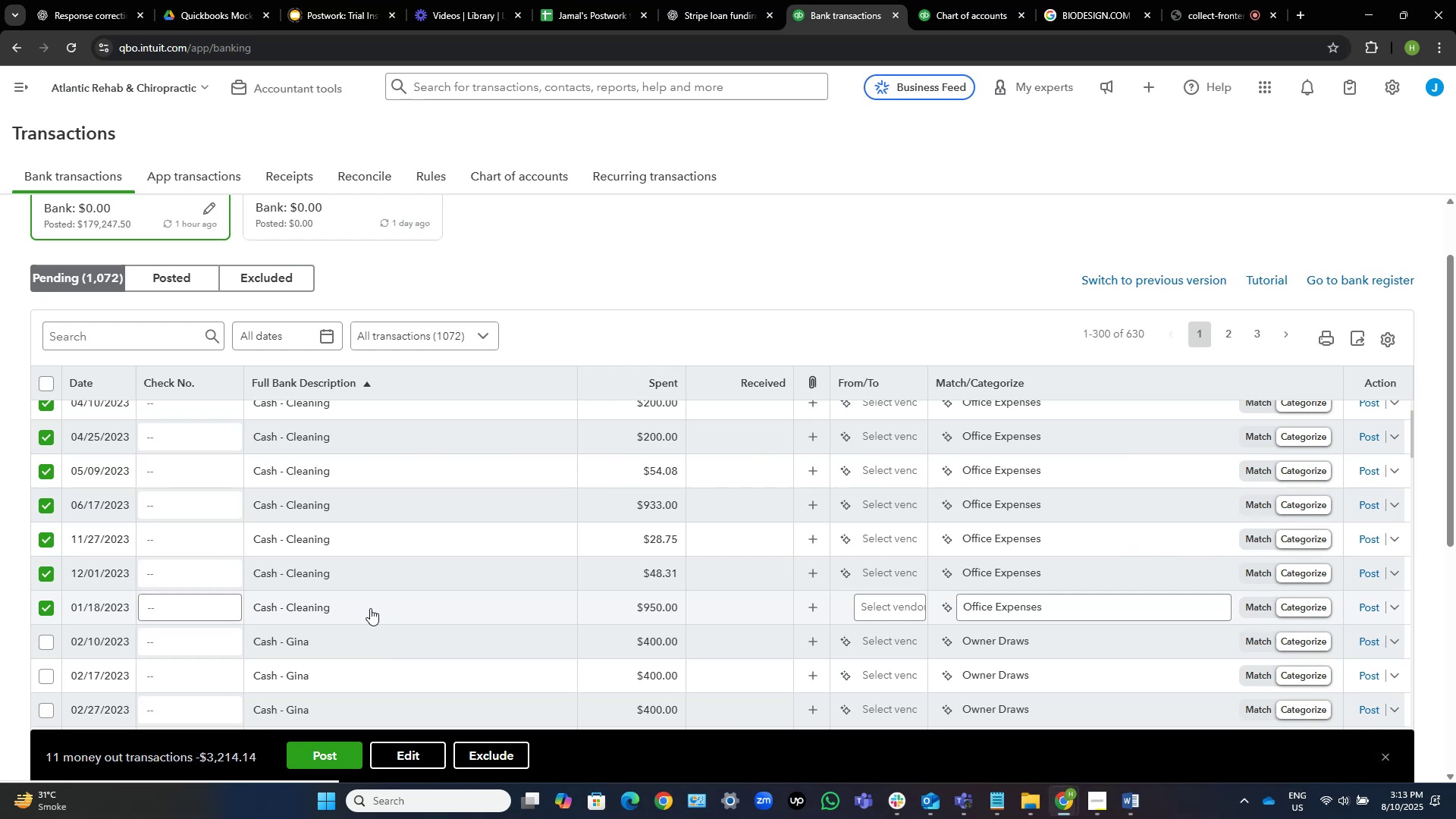 
scroll: coordinate [358, 572], scroll_direction: up, amount: 6.0
 